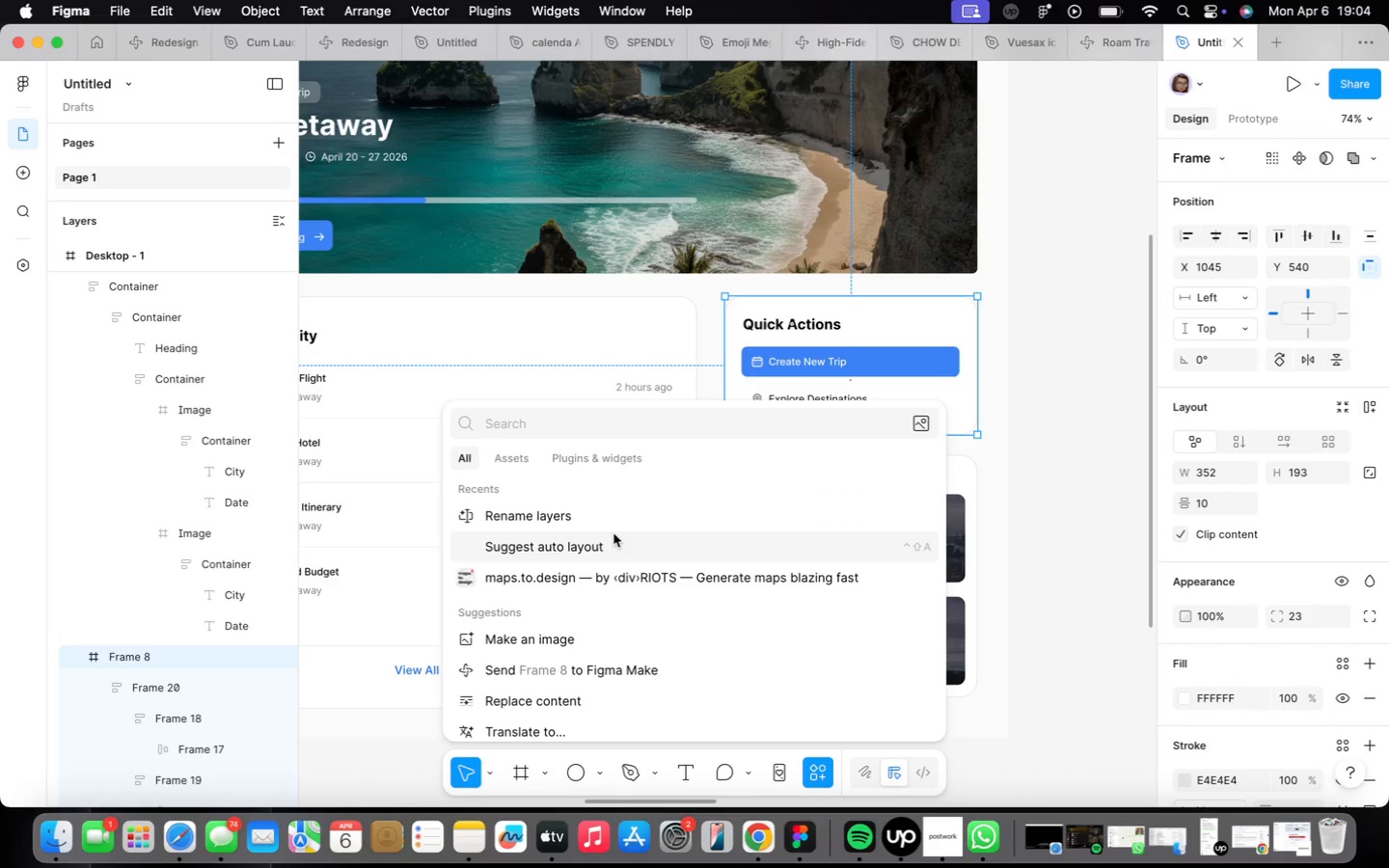 
left_click([616, 544])
 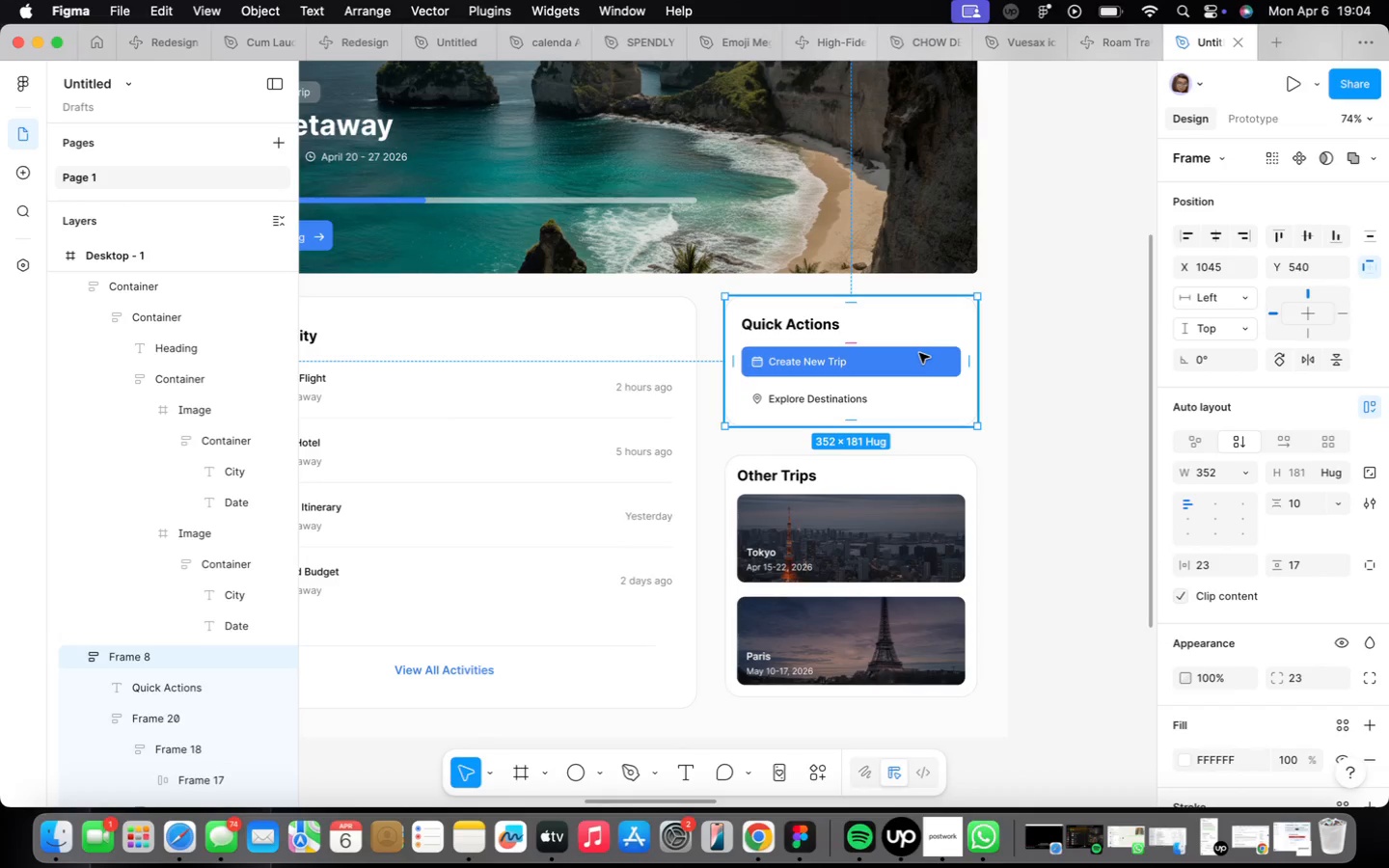 
right_click([908, 379])
 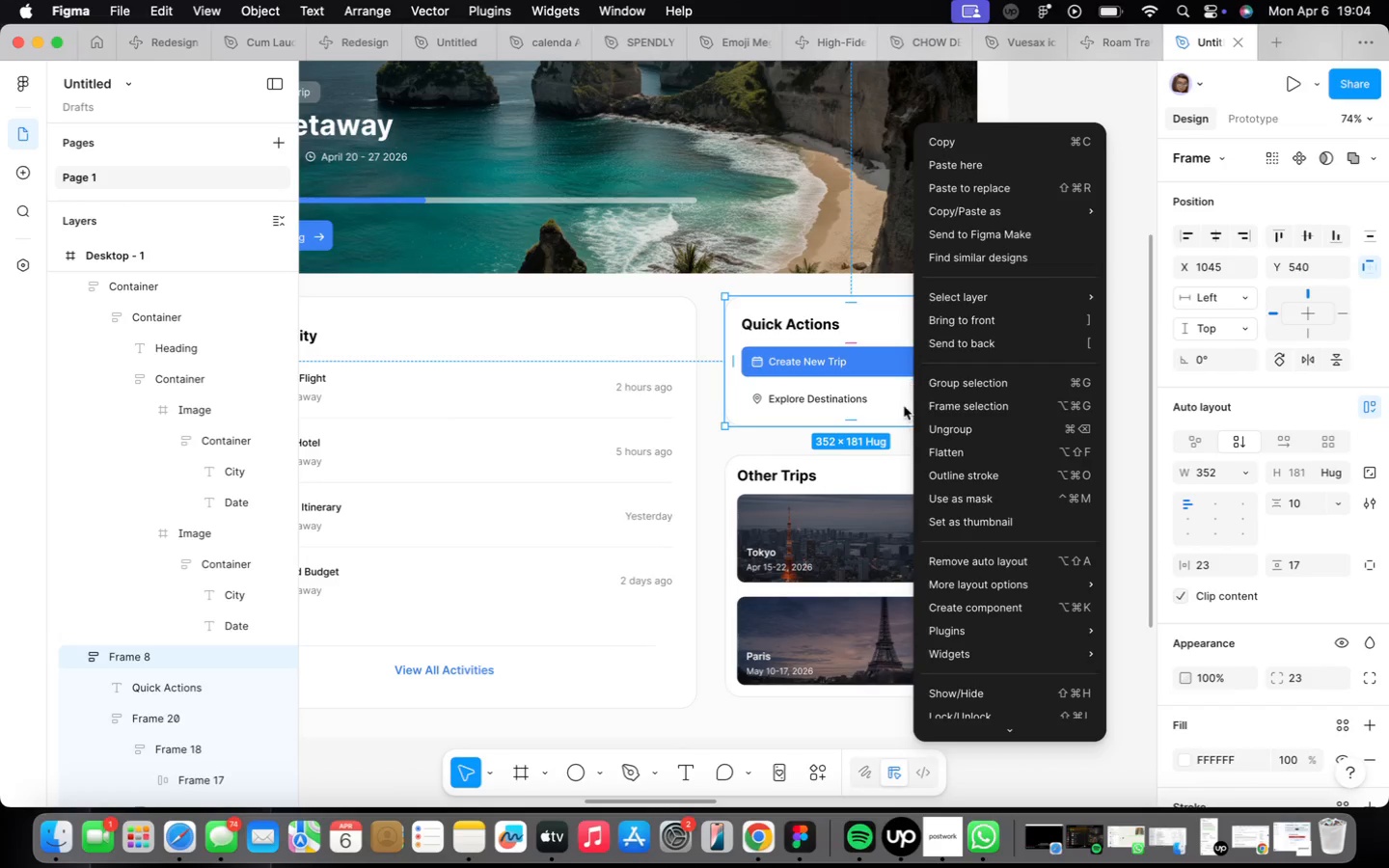 
left_click([903, 406])
 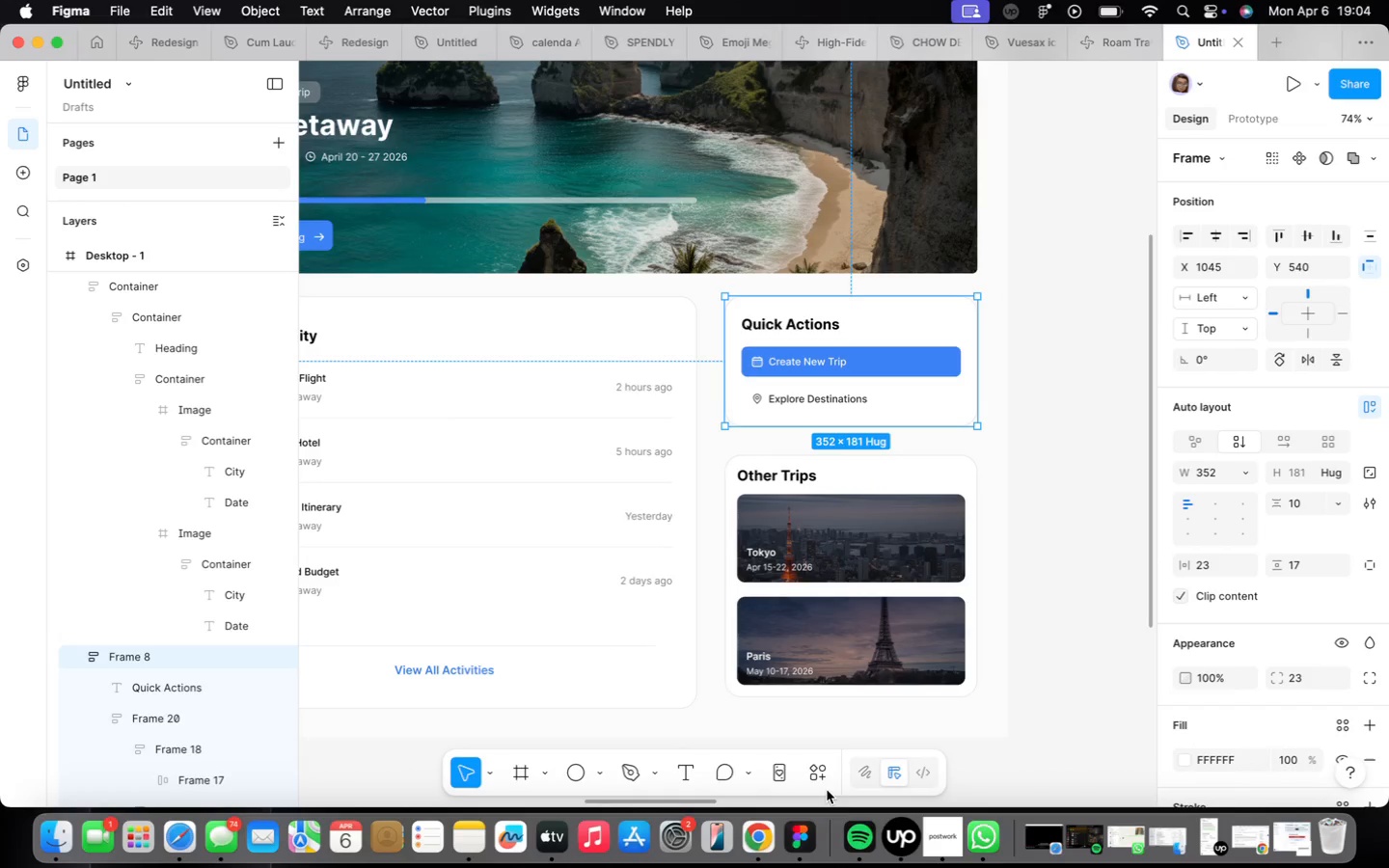 
left_click([817, 778])
 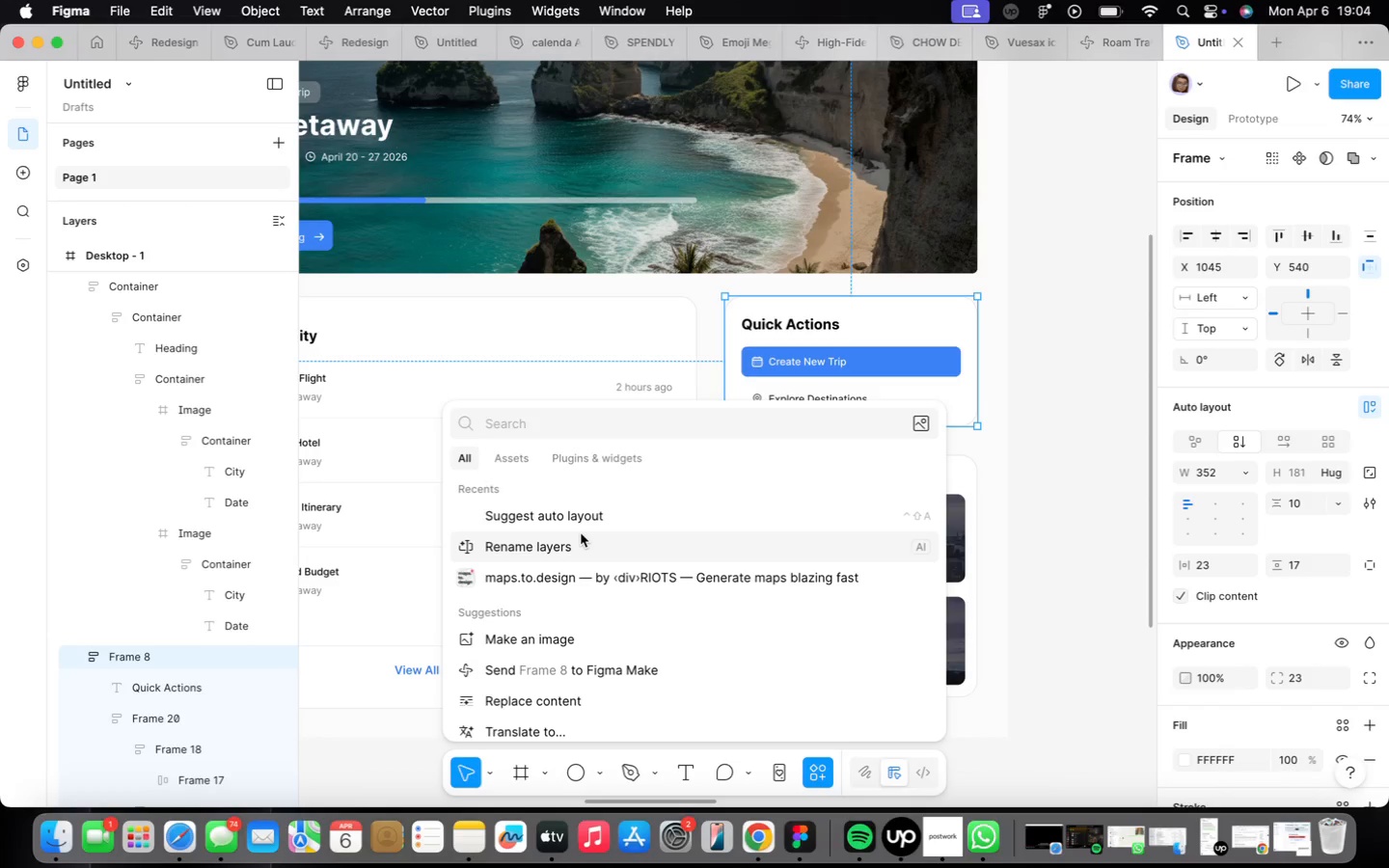 
left_click([581, 533])
 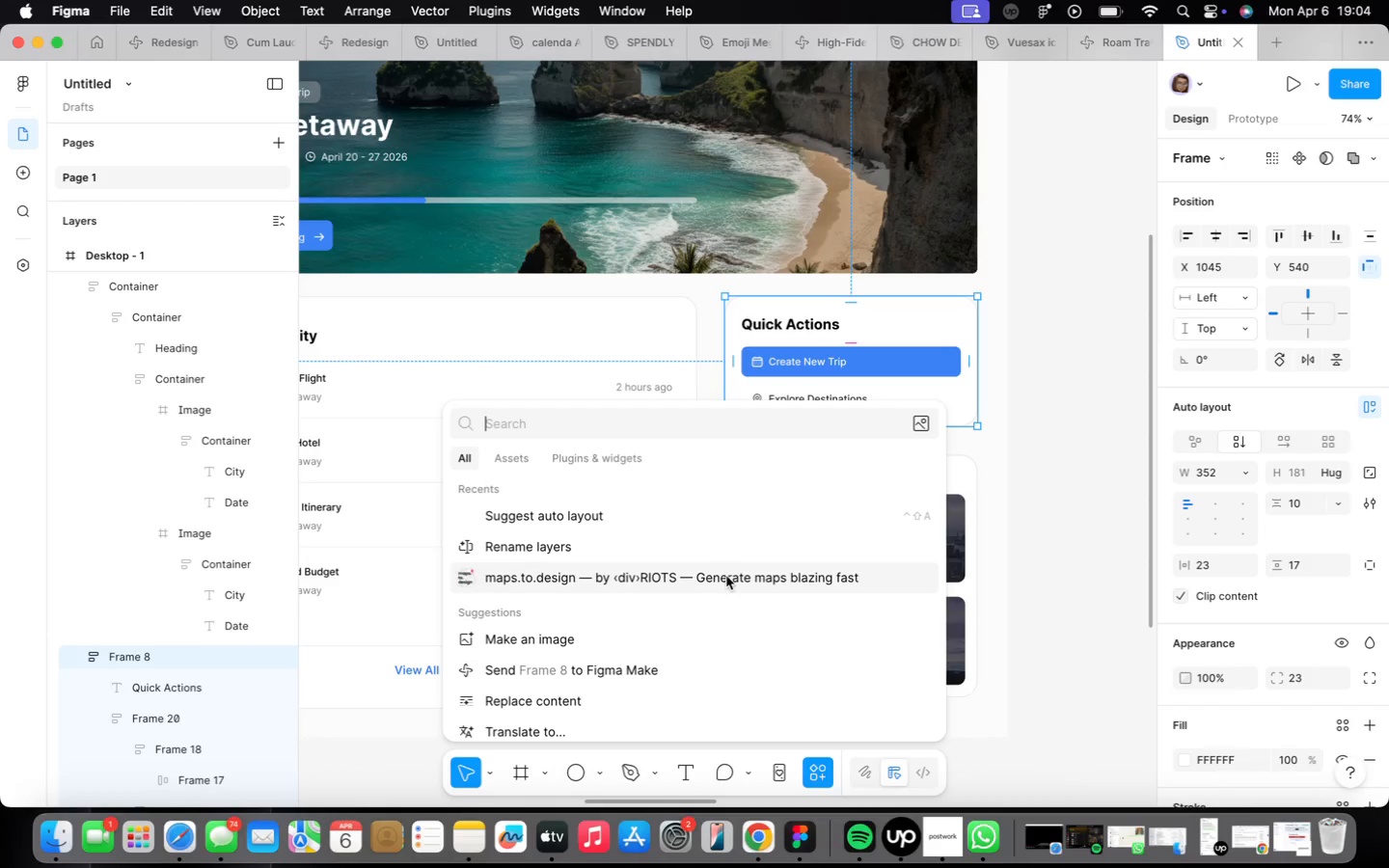 
left_click([725, 554])
 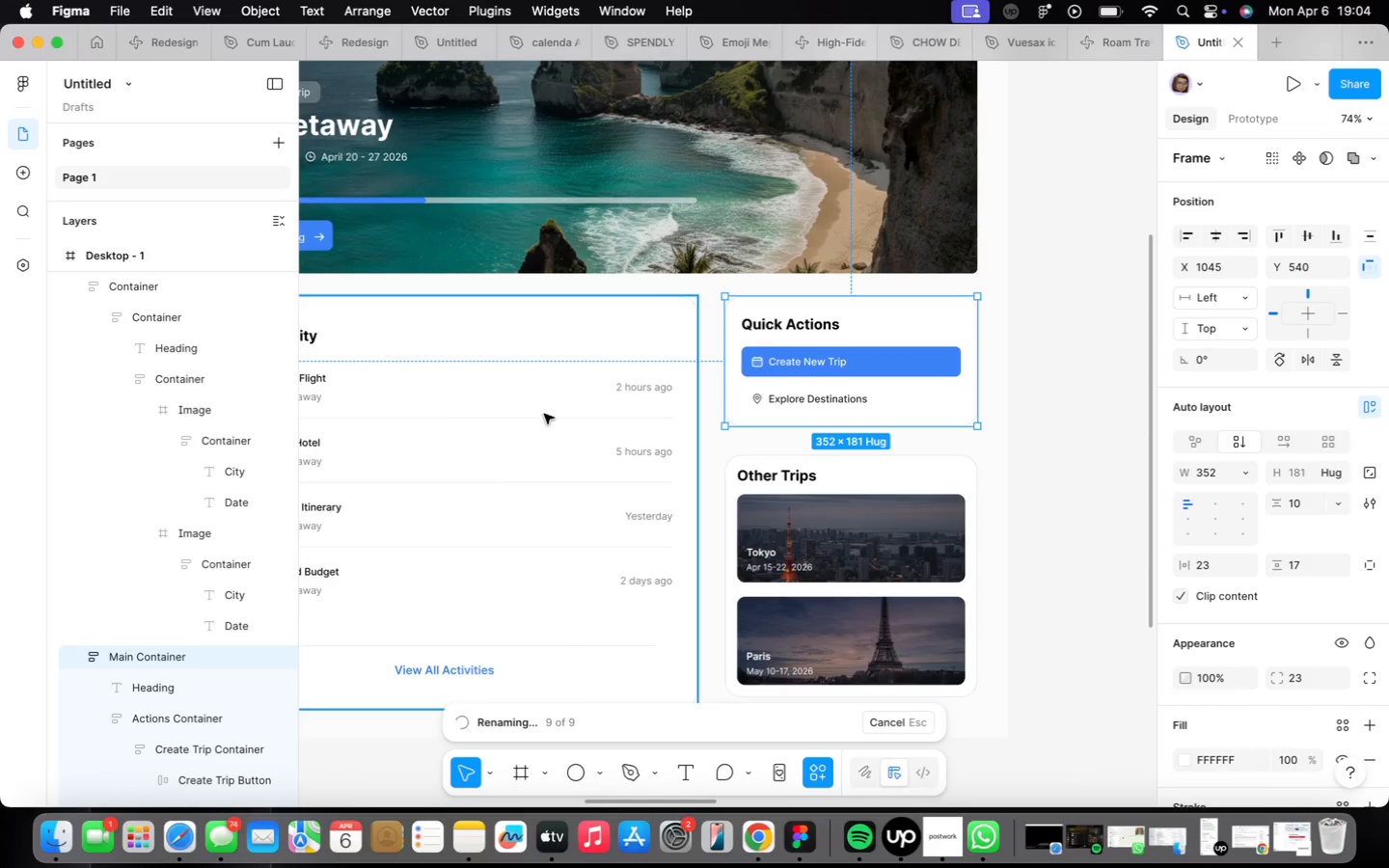 
wait(6.92)
 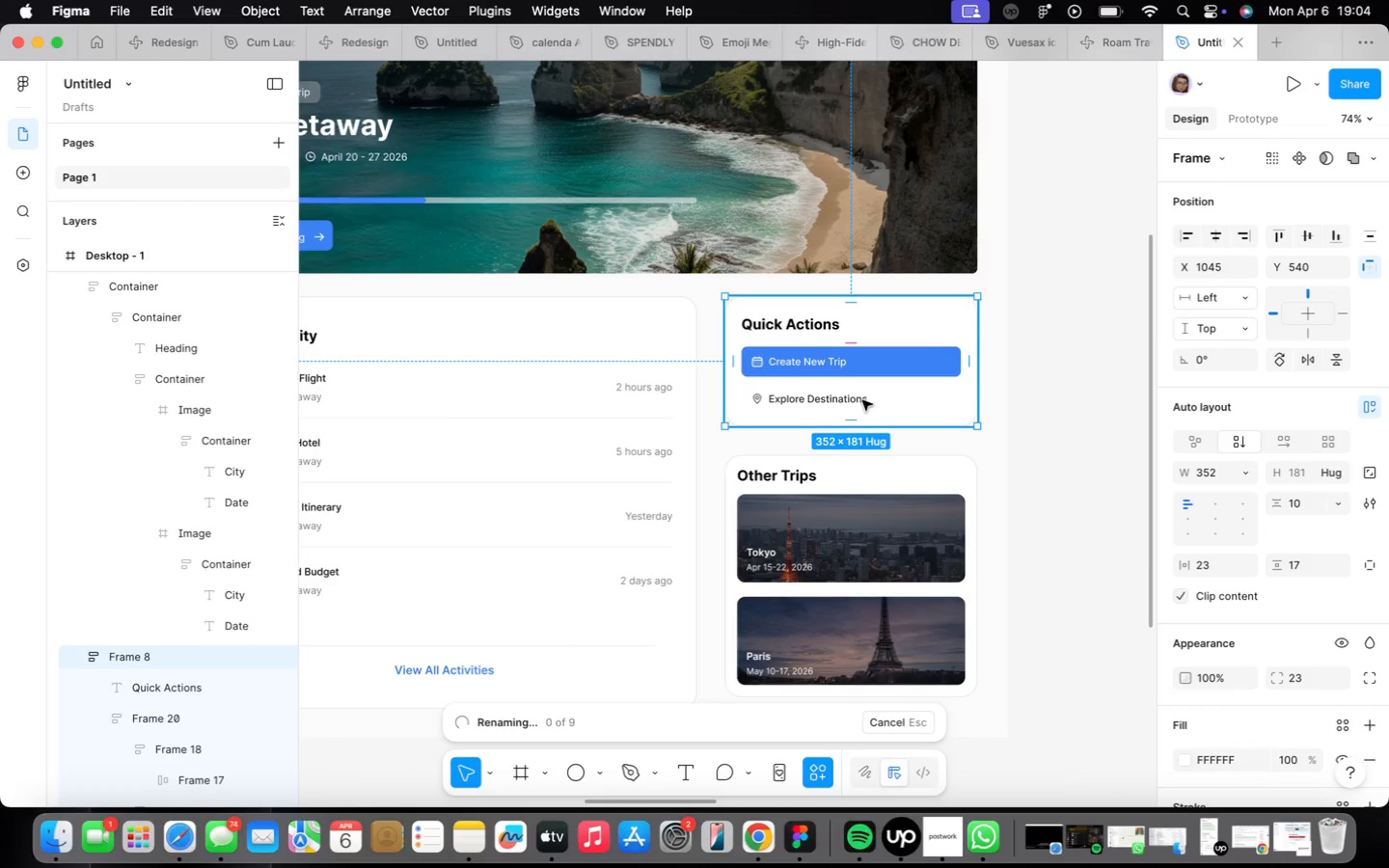 
double_click([870, 348])
 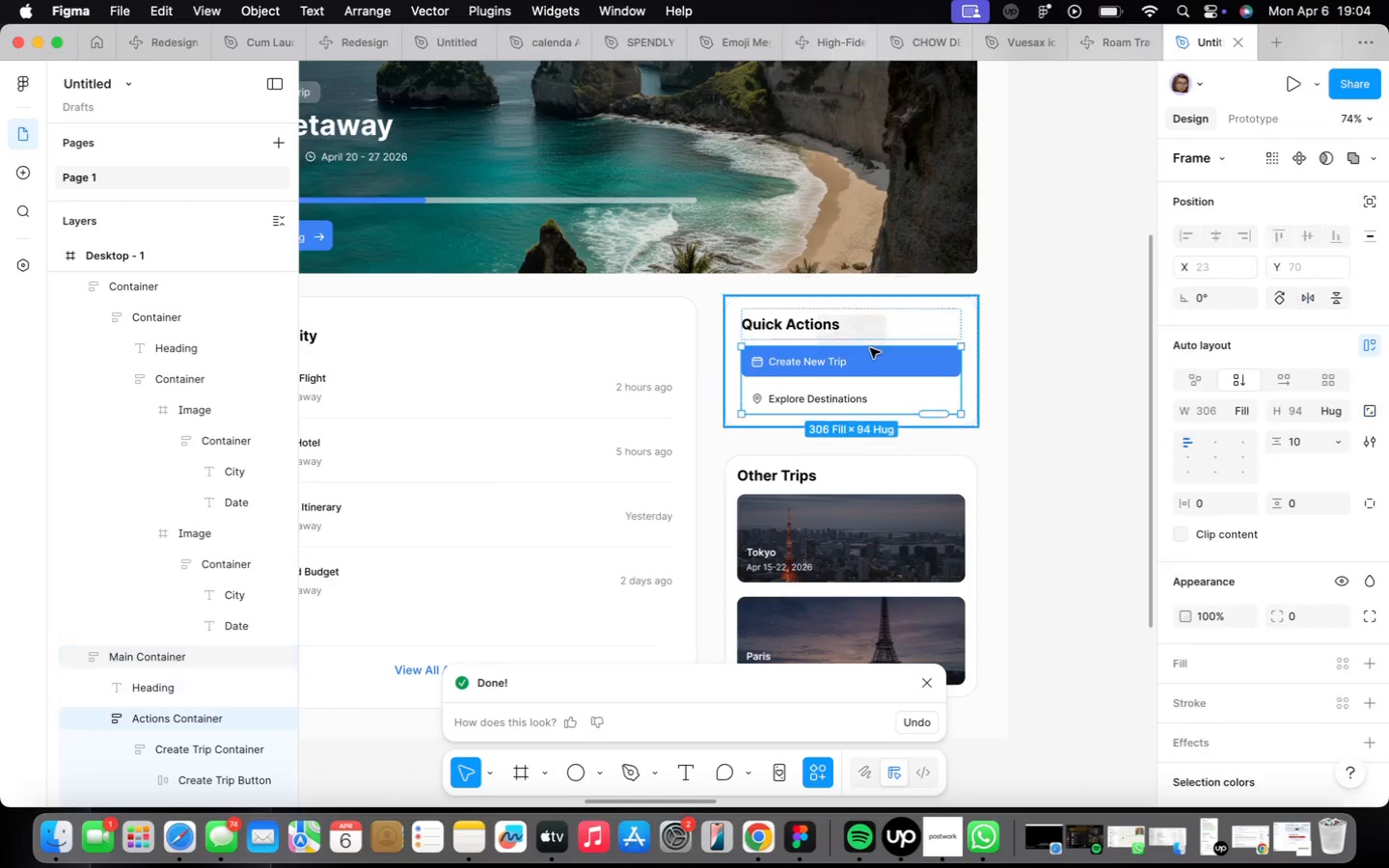 
triple_click([870, 348])
 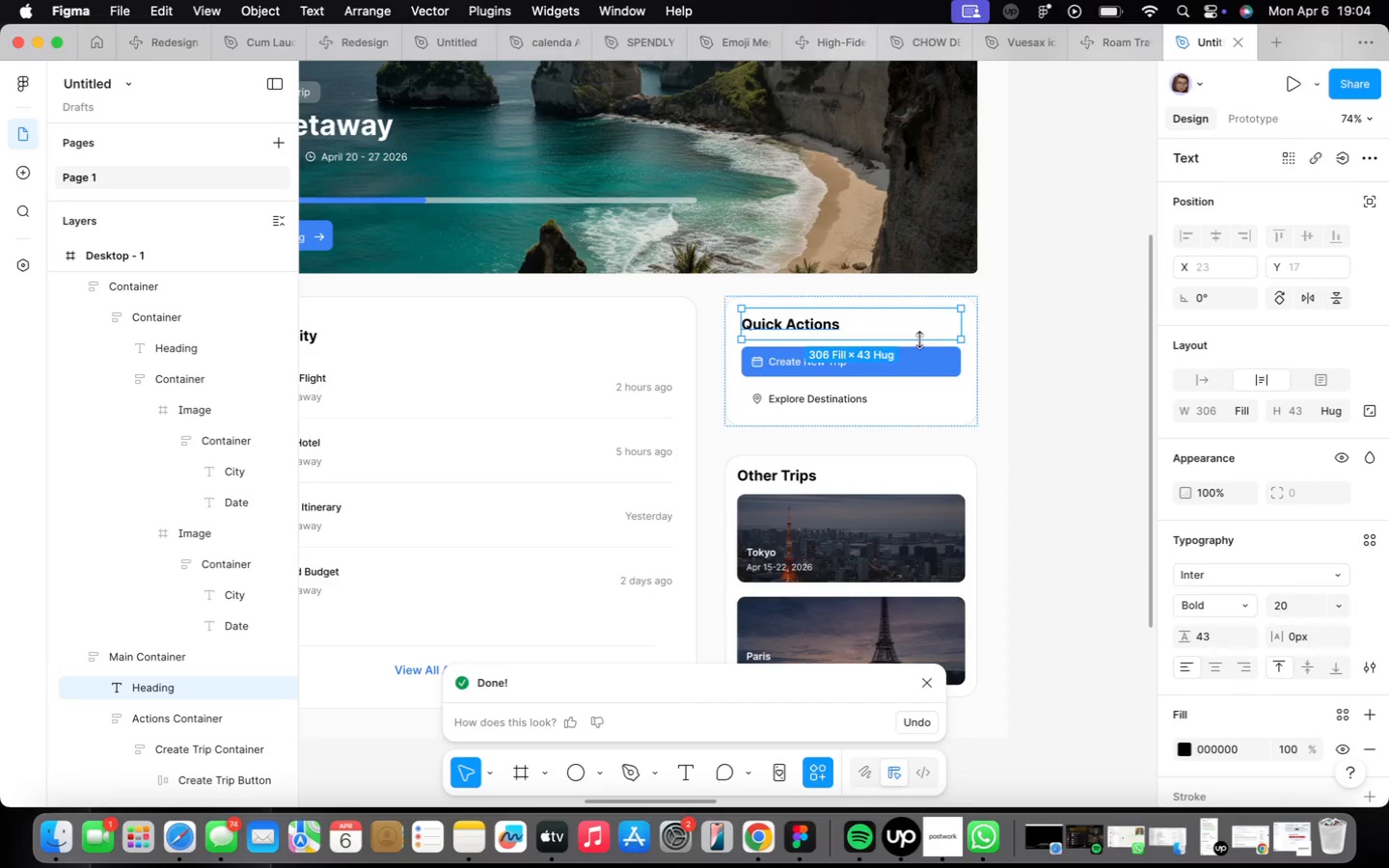 
left_click([980, 448])
 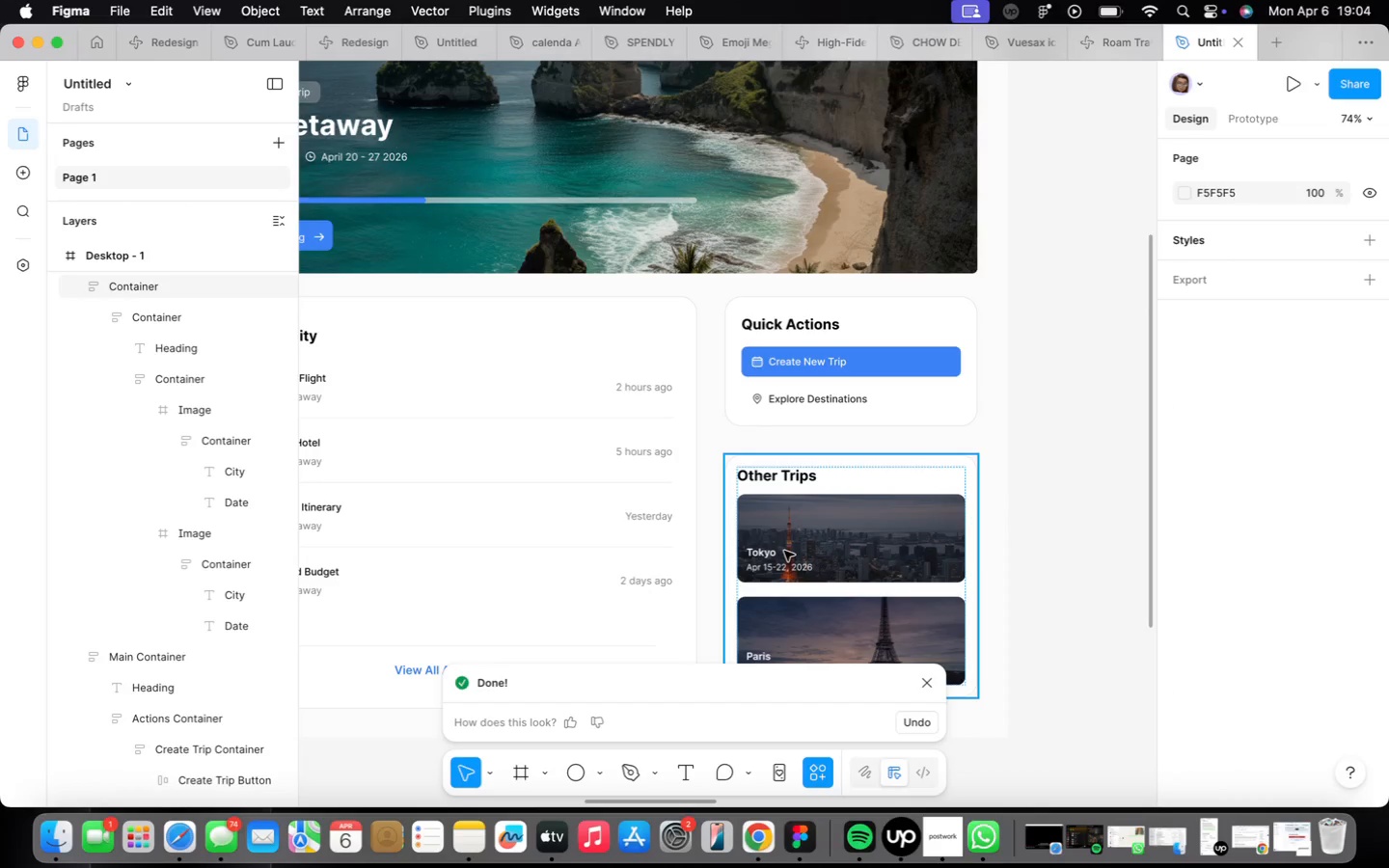 
scroll: coordinate [784, 550], scroll_direction: down, amount: 5.0
 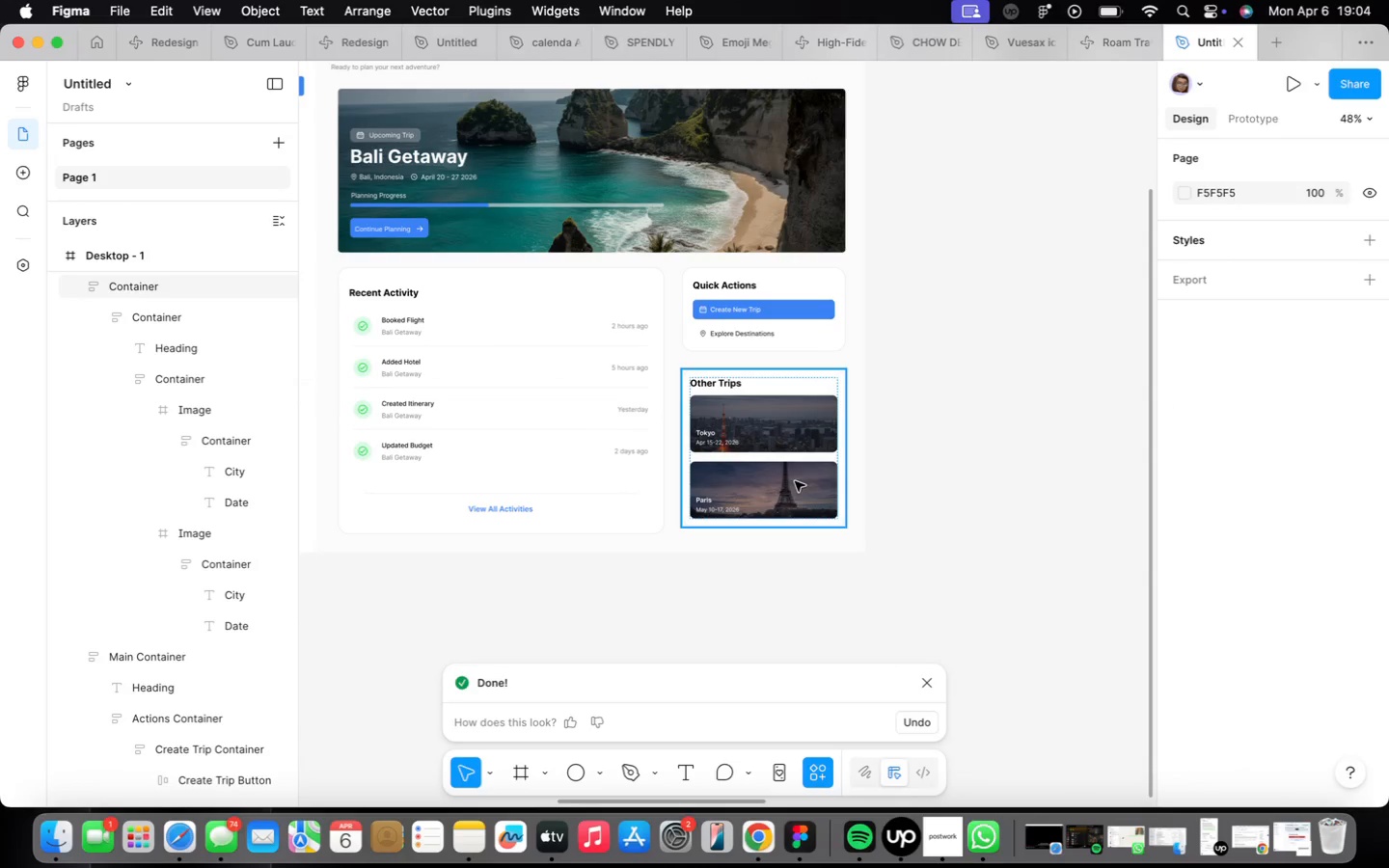 
left_click([845, 494])
 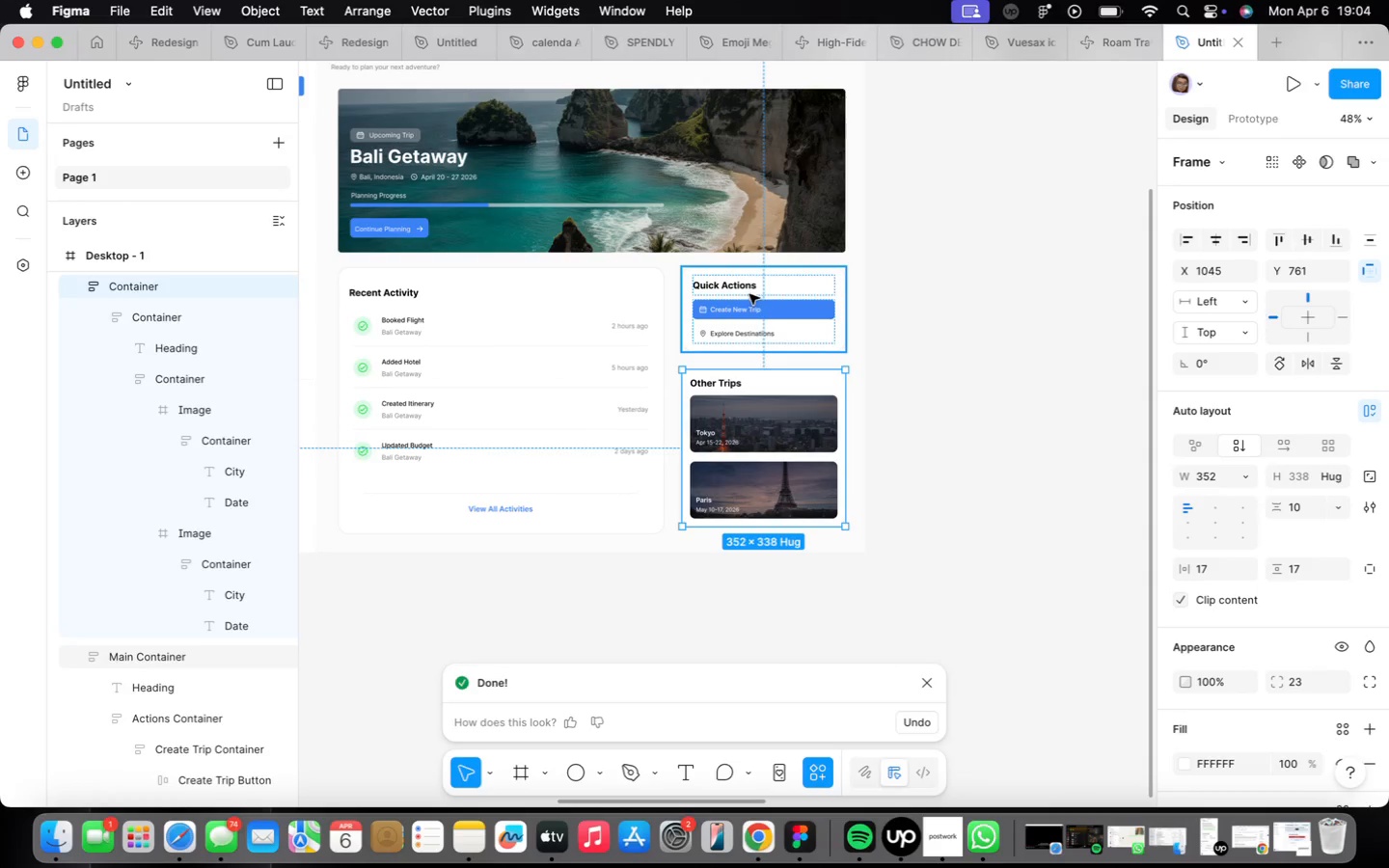 
scroll: coordinate [751, 295], scroll_direction: up, amount: 2.0
 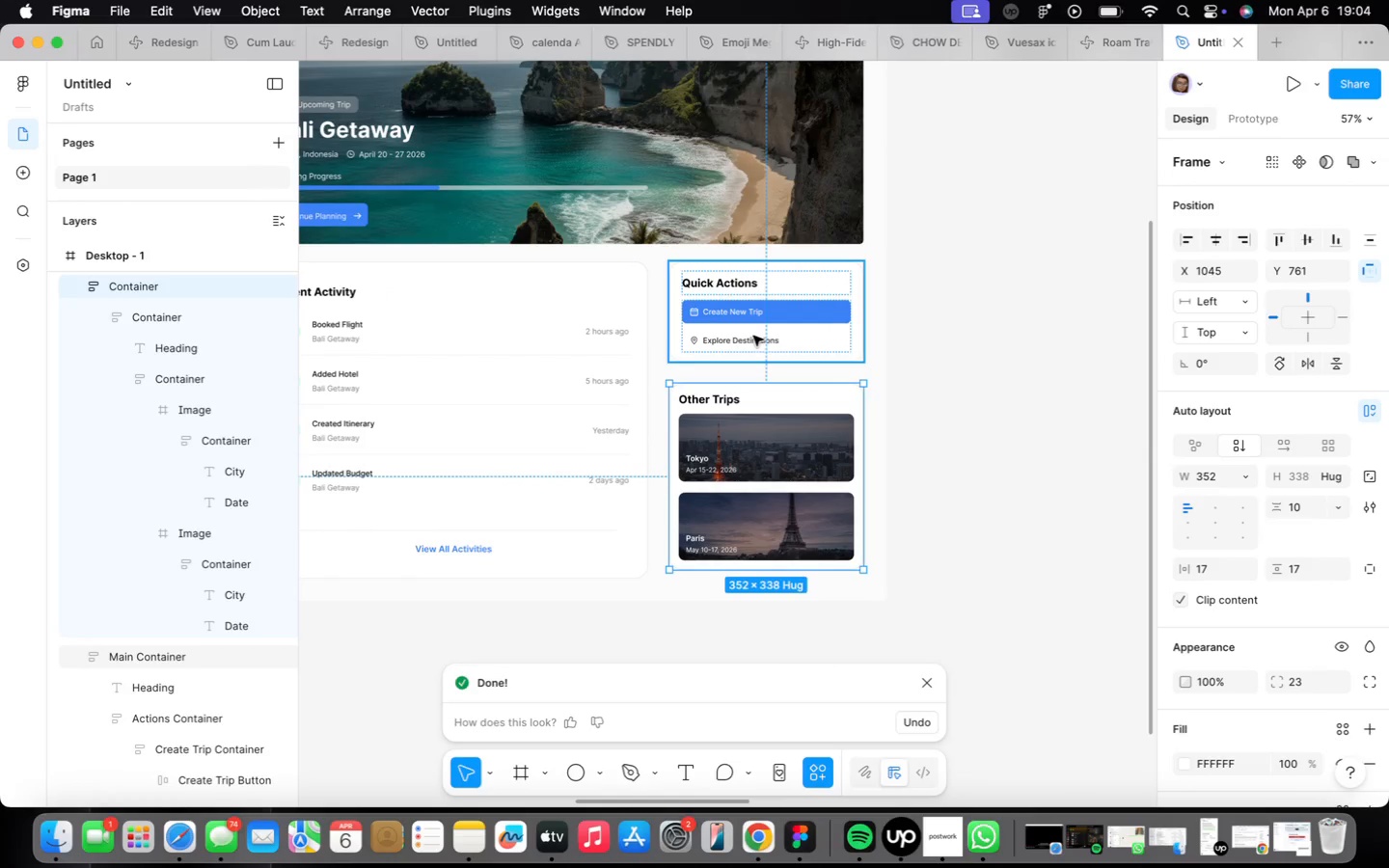 
left_click([748, 333])
 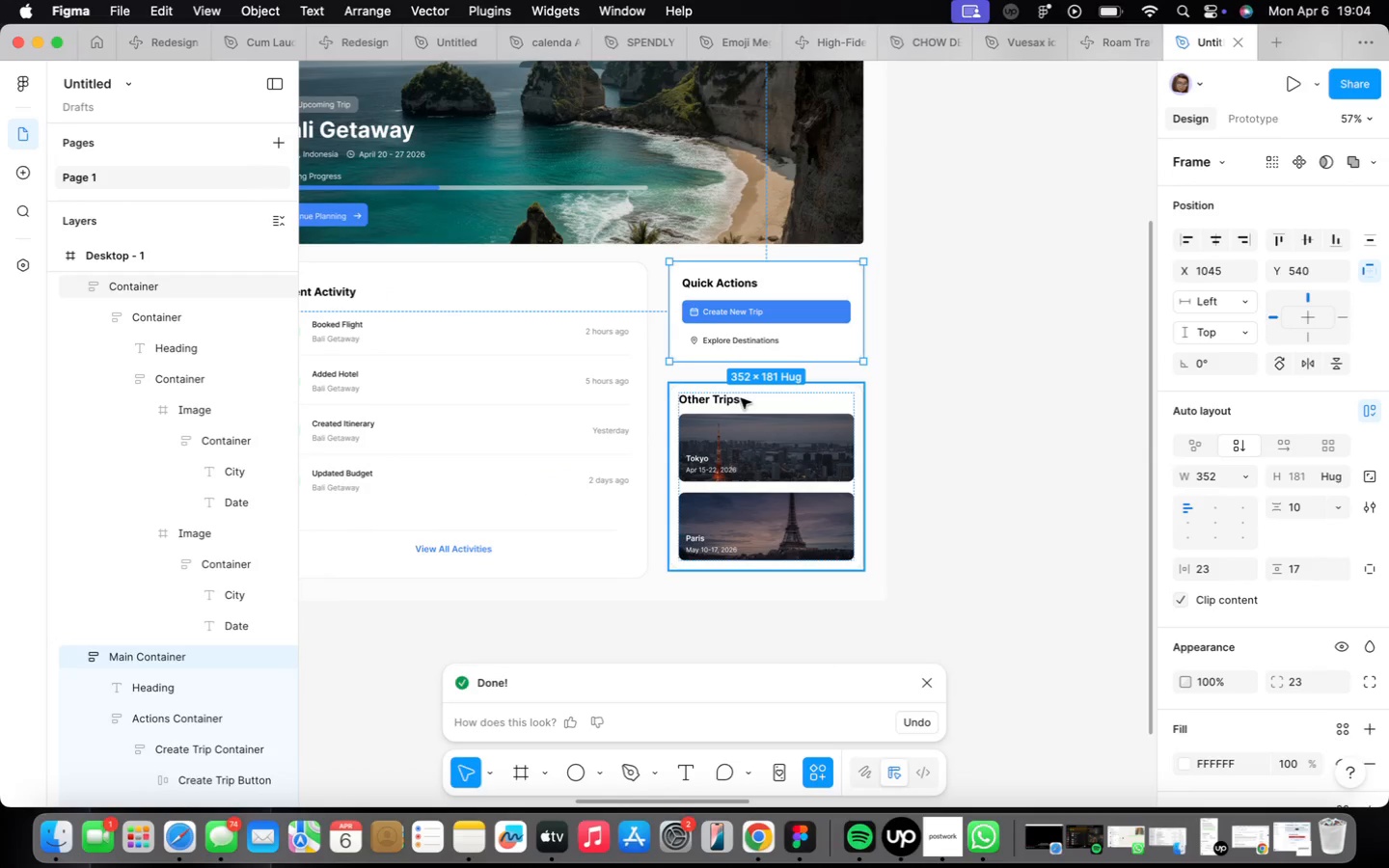 
hold_key(key=ShiftLeft, duration=0.38)
left_click([741, 398])
 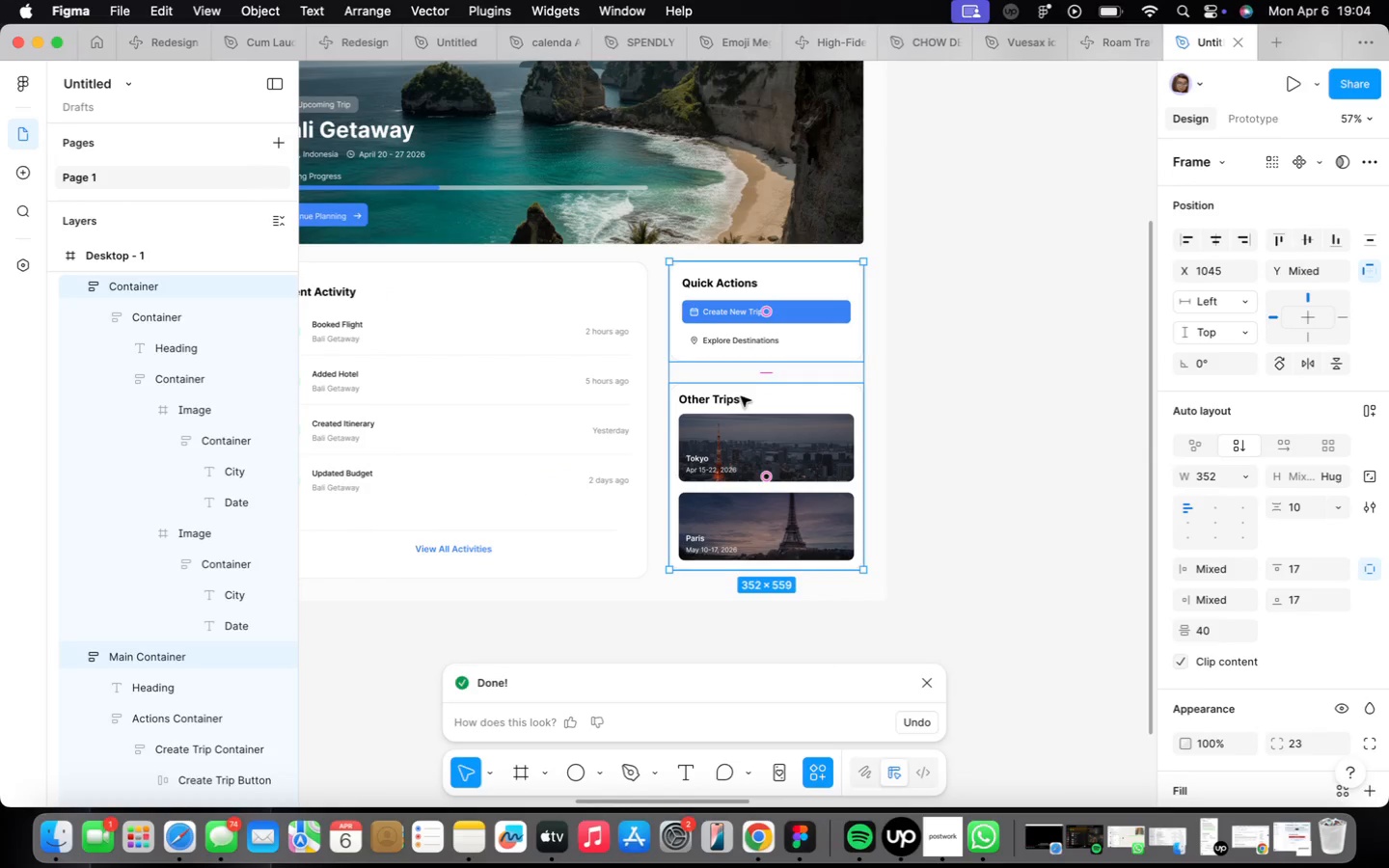 
key(Shift+ShiftLeft)
 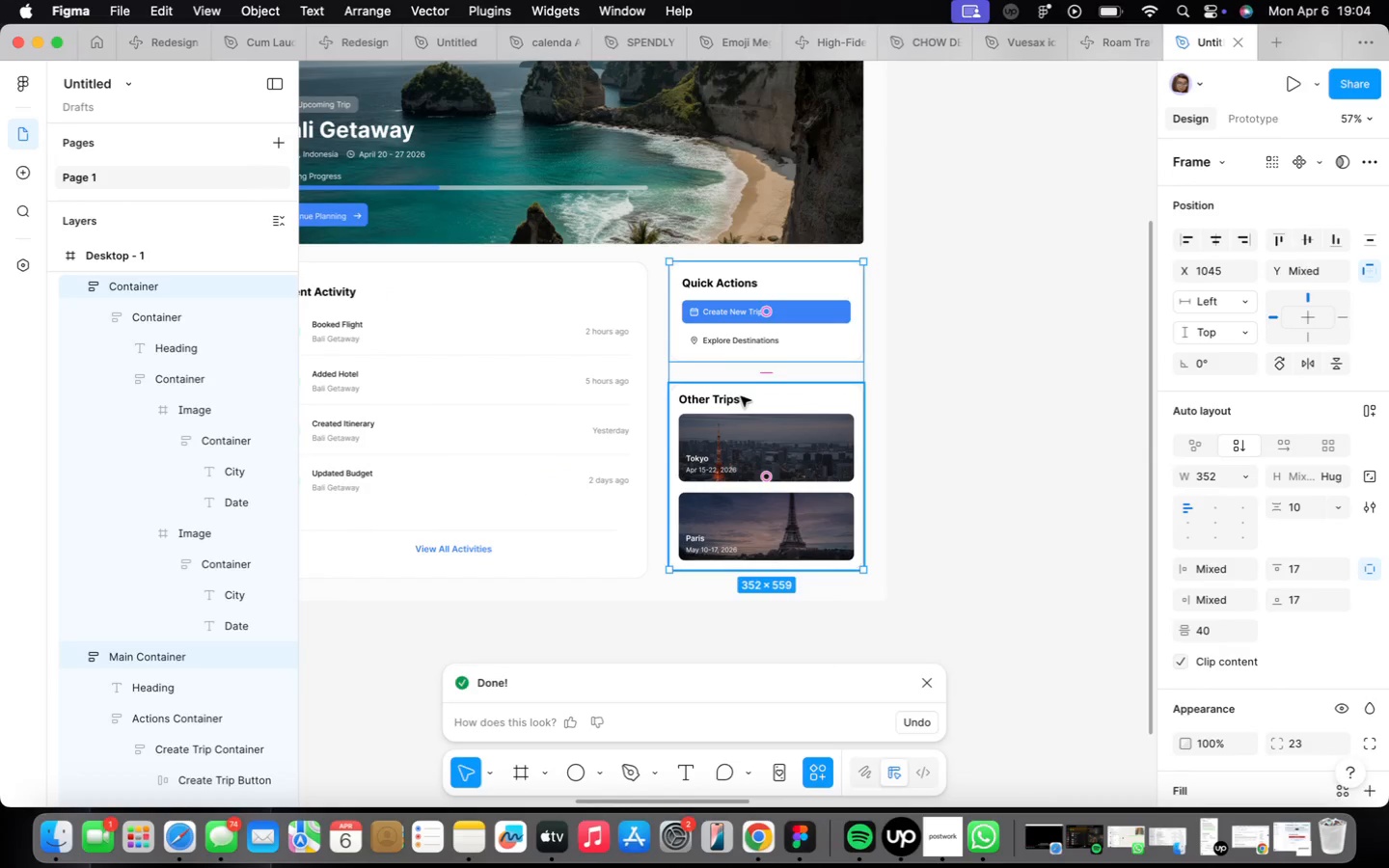 
key(Shift+A)
 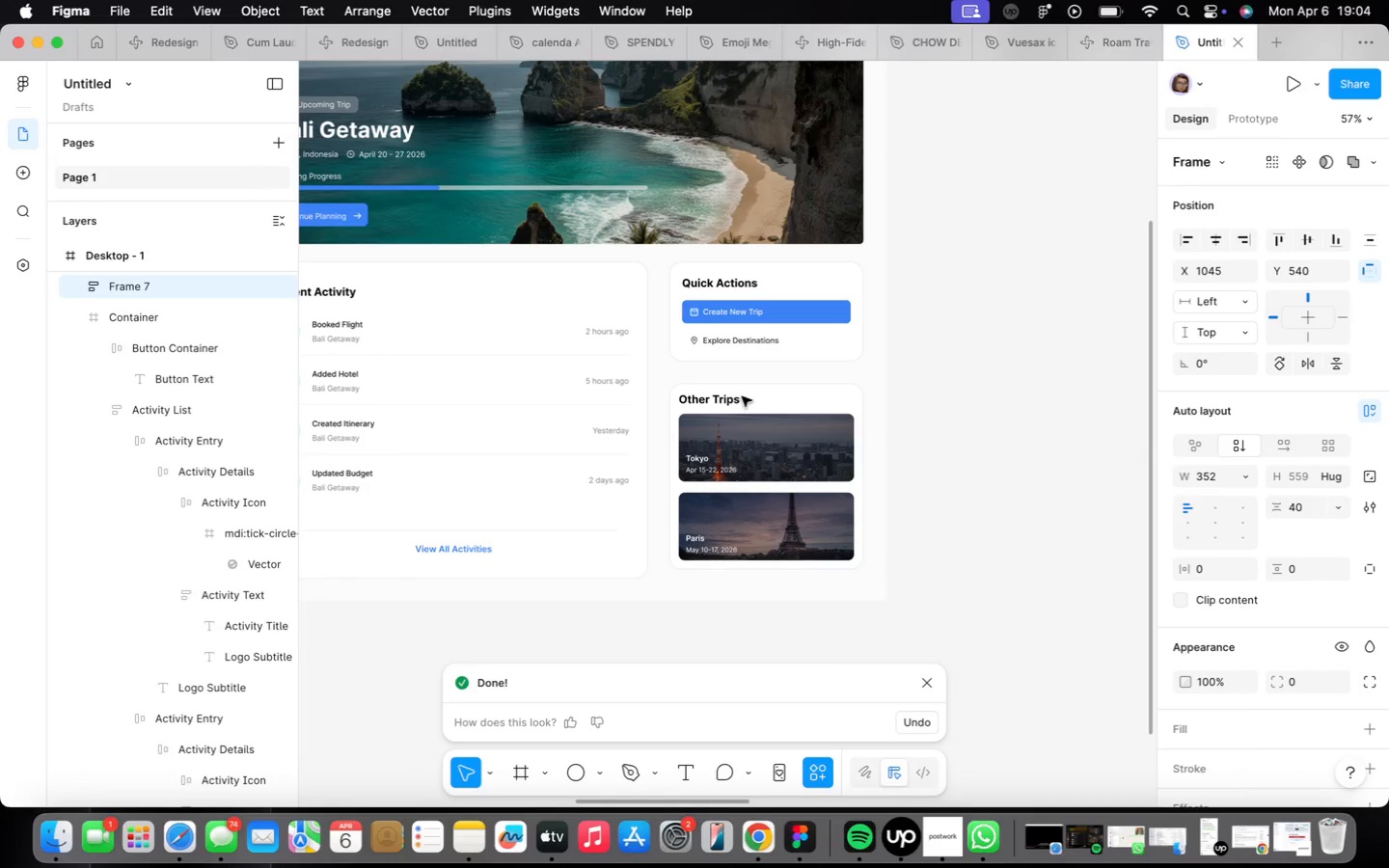 
scroll: coordinate [741, 397], scroll_direction: up, amount: 3.0
 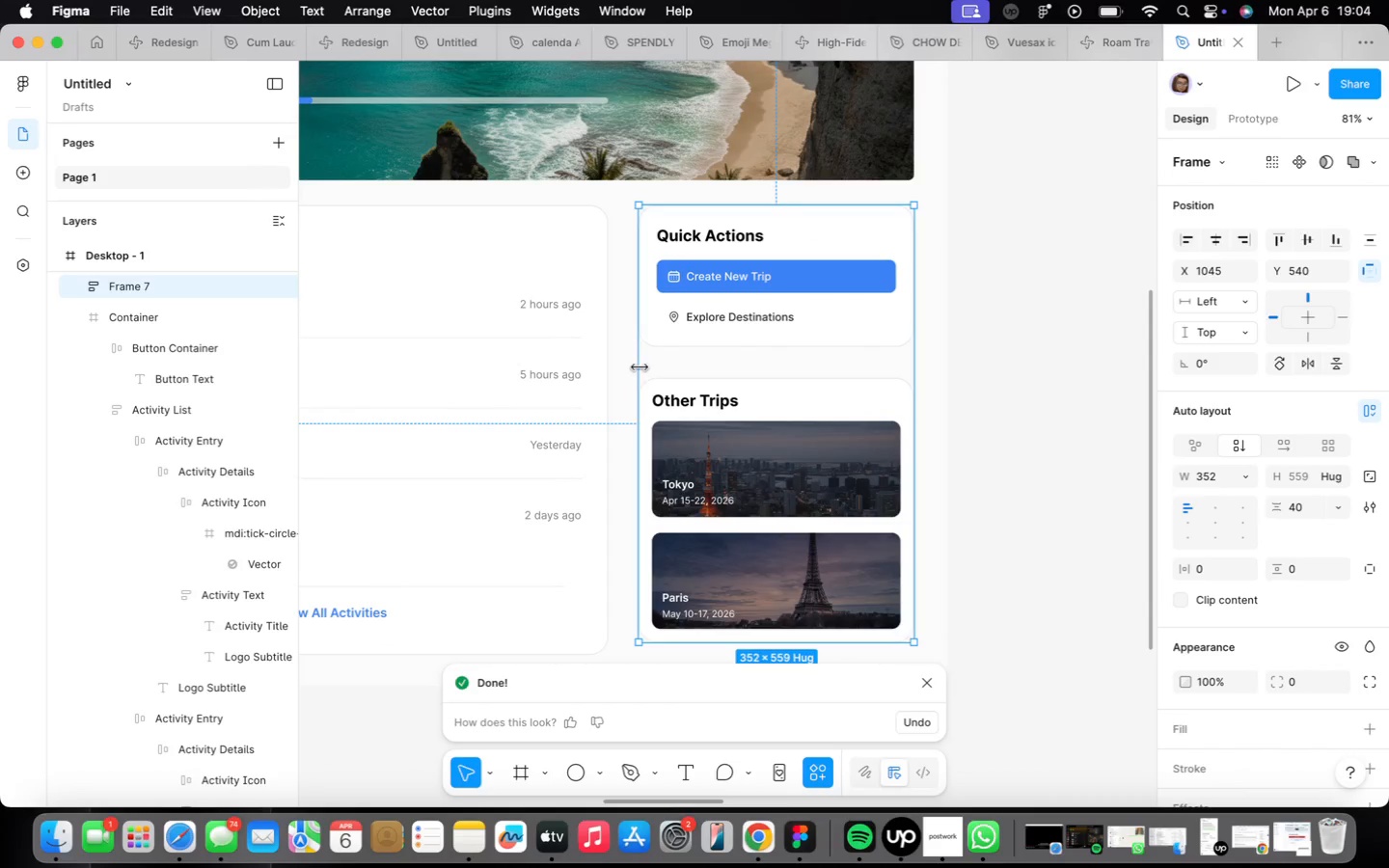 
scroll: coordinate [652, 364], scroll_direction: down, amount: 8.0
 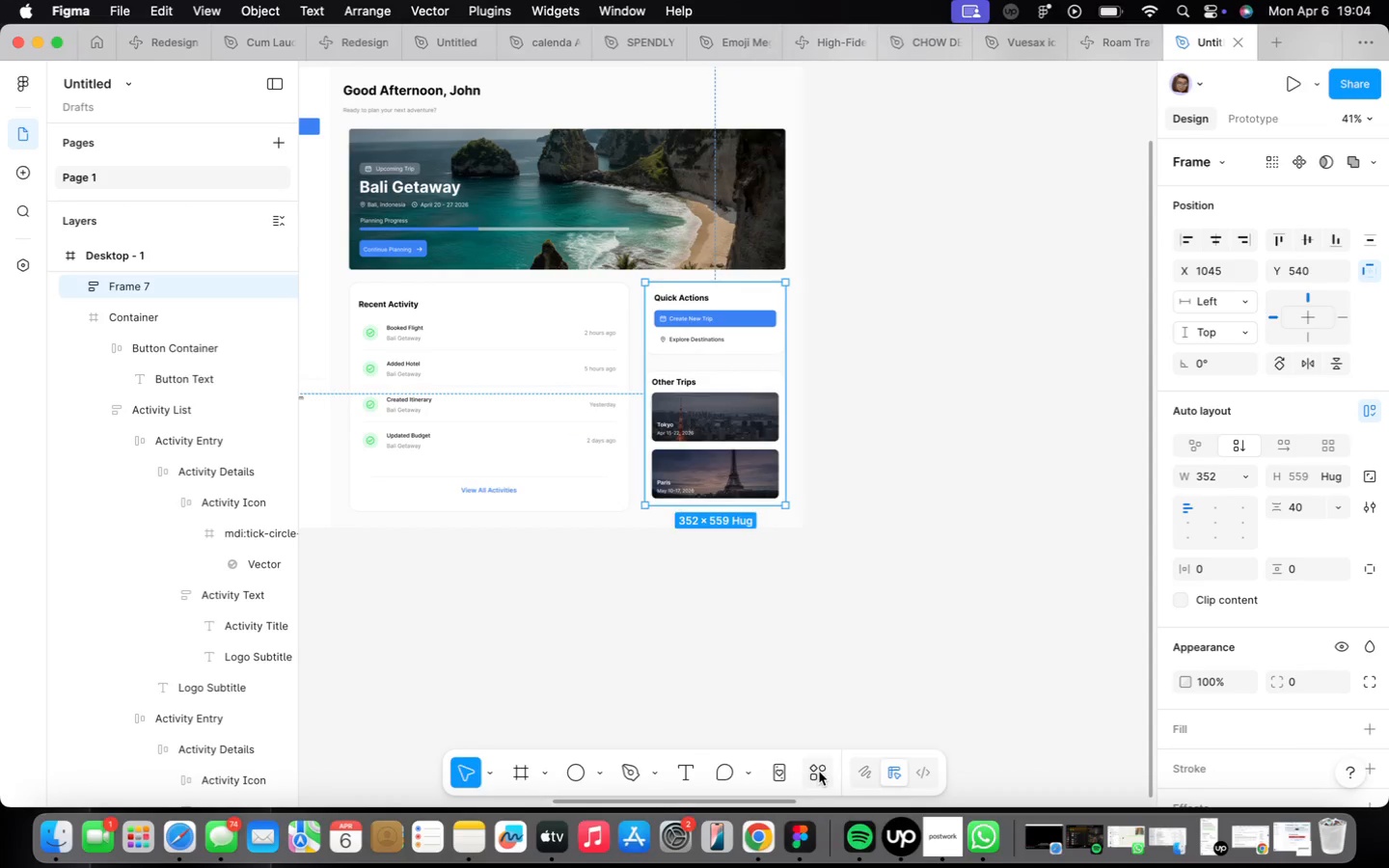 
left_click([598, 540])
 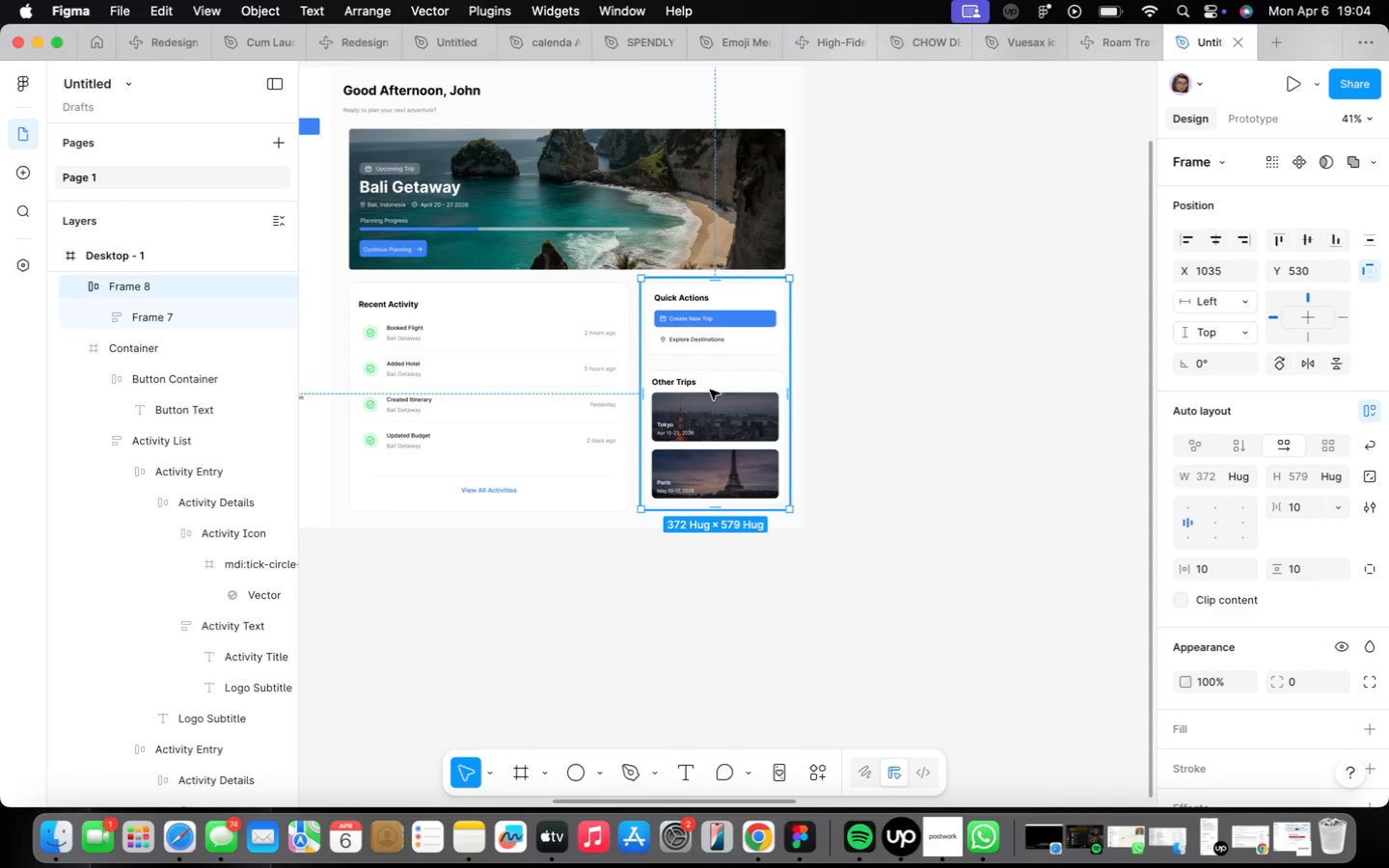 
scroll: coordinate [699, 397], scroll_direction: up, amount: 5.0
 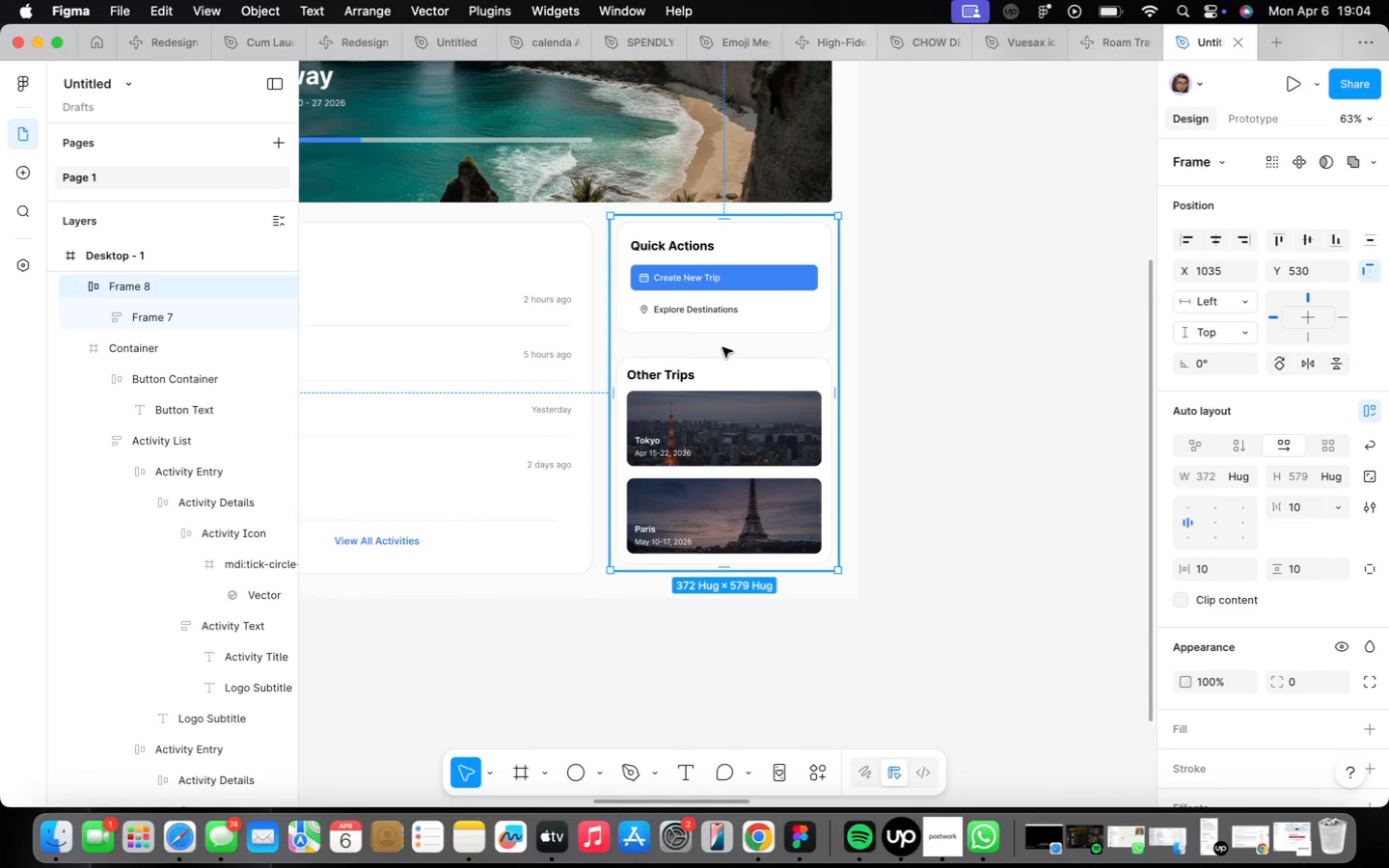 
hold_key(key=ShiftLeft, duration=0.48)
left_click([555, 418])
 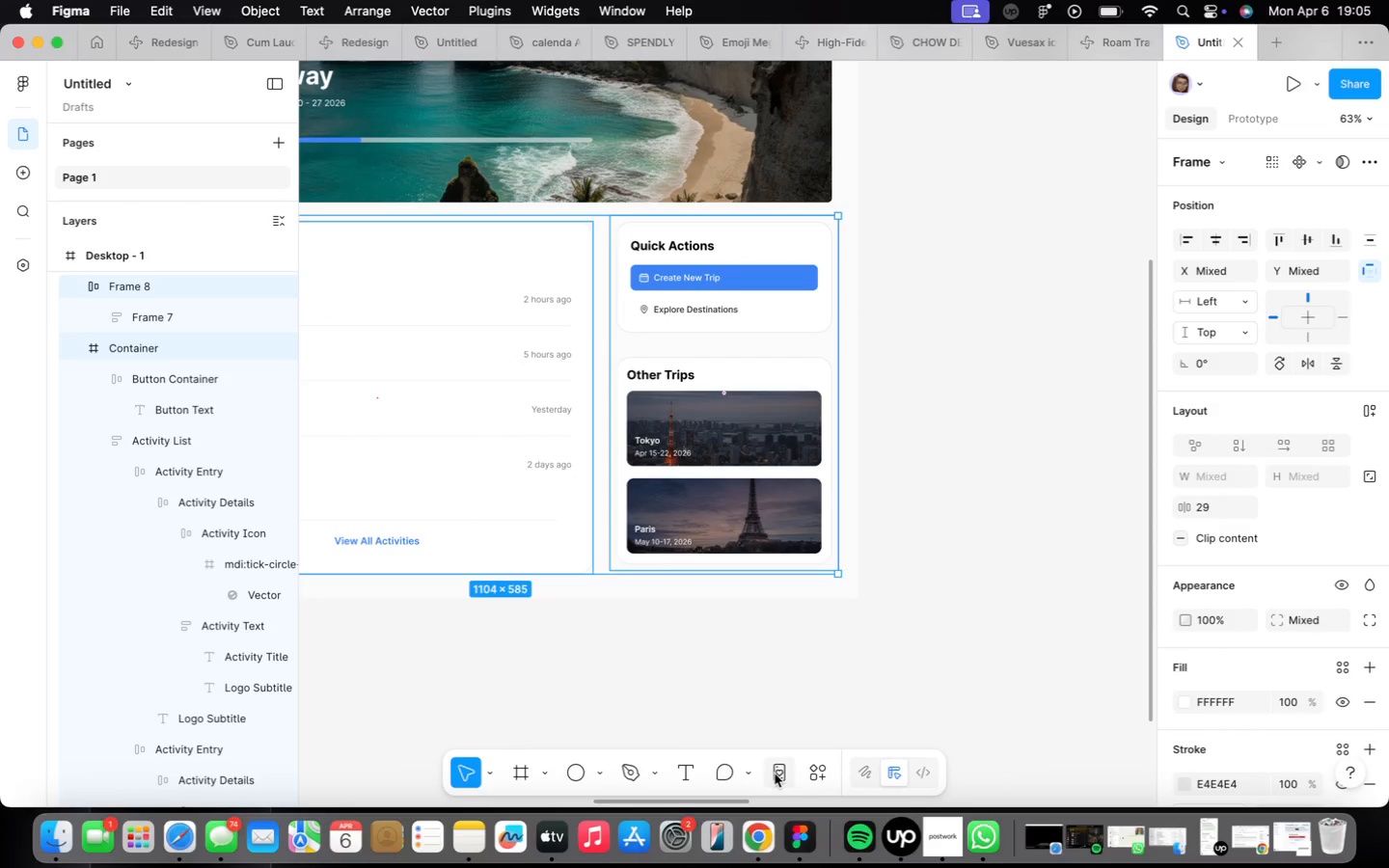 
left_click([820, 770])
 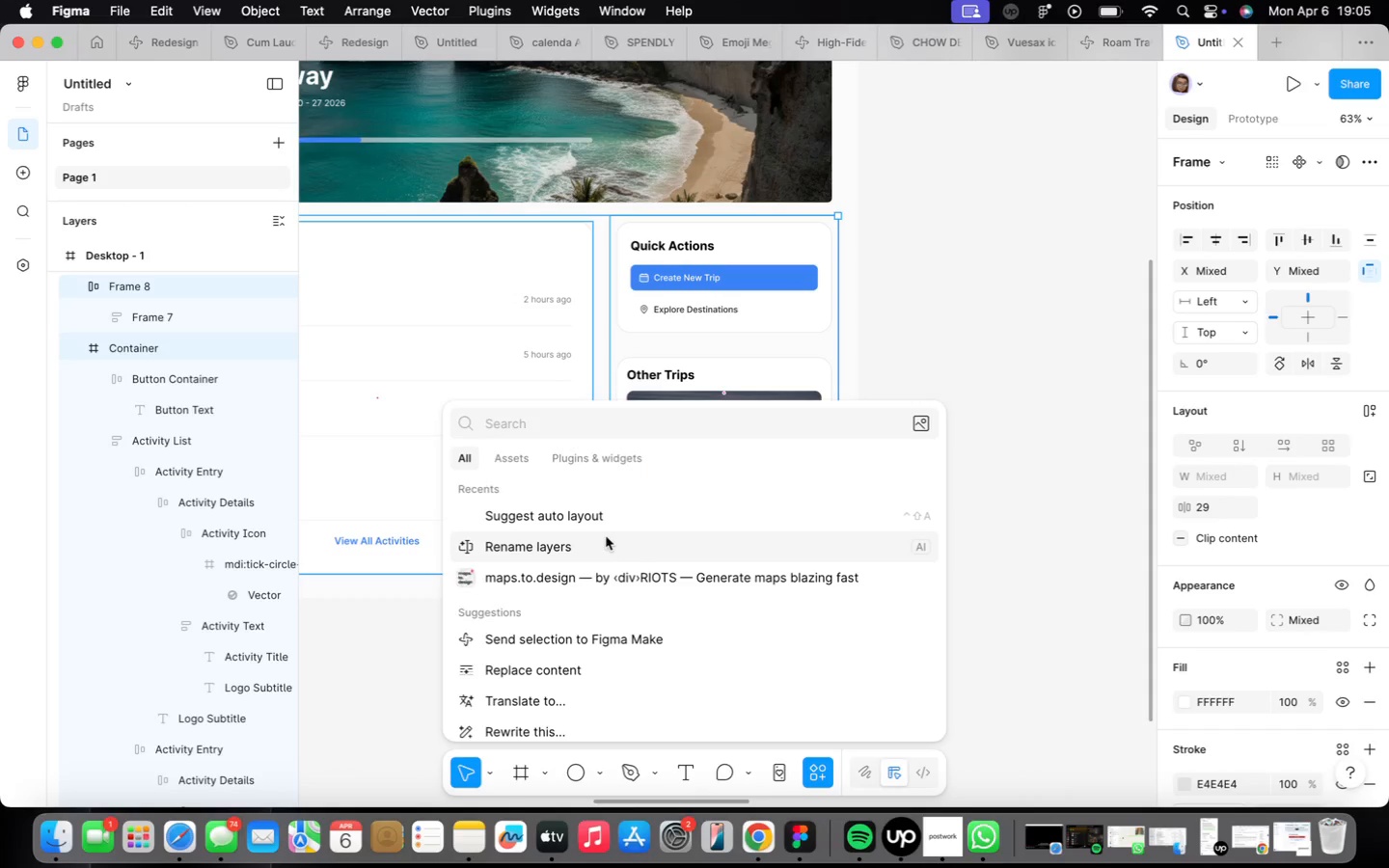 
left_click([580, 516])
 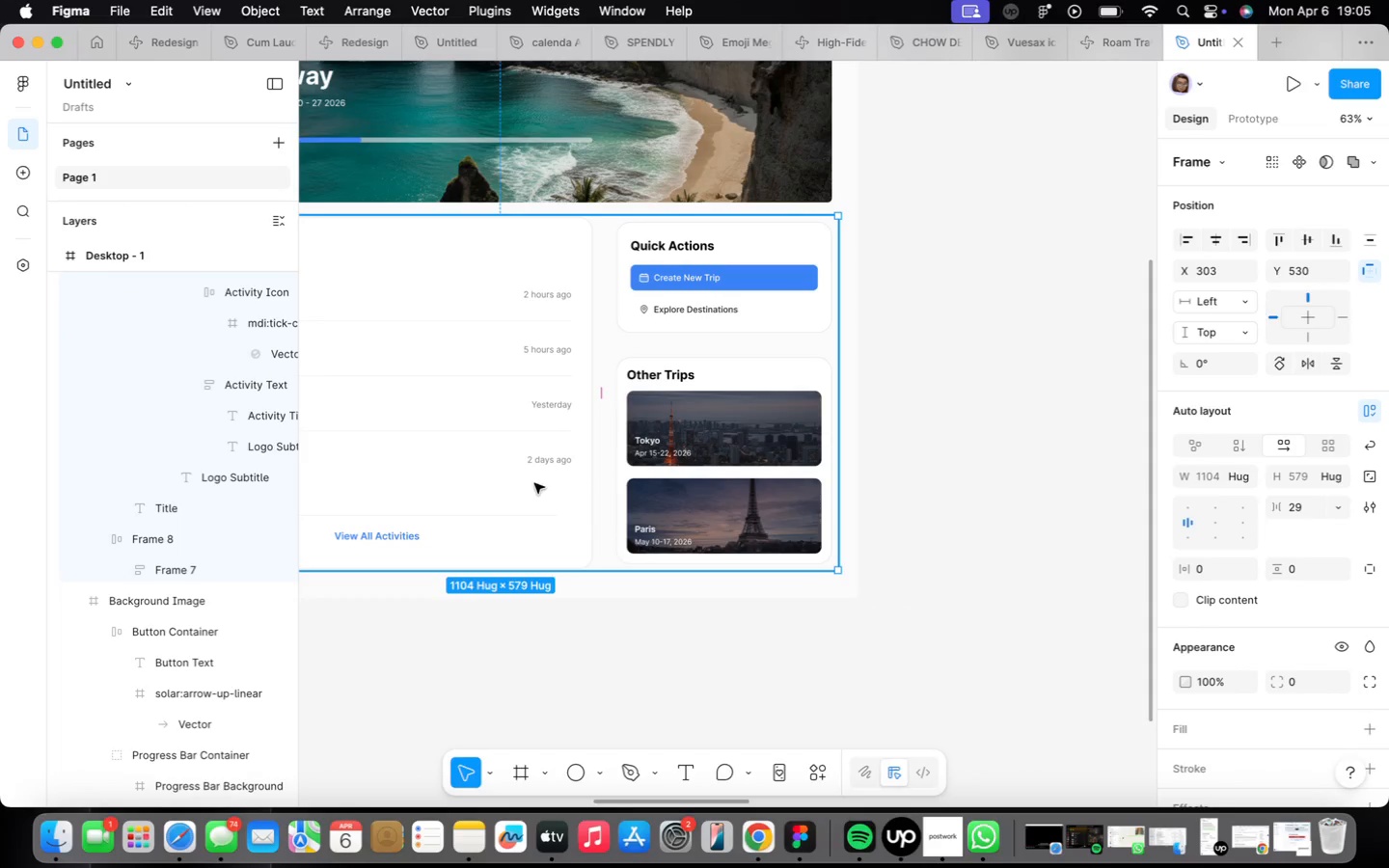 
scroll: coordinate [535, 484], scroll_direction: down, amount: 2.0
 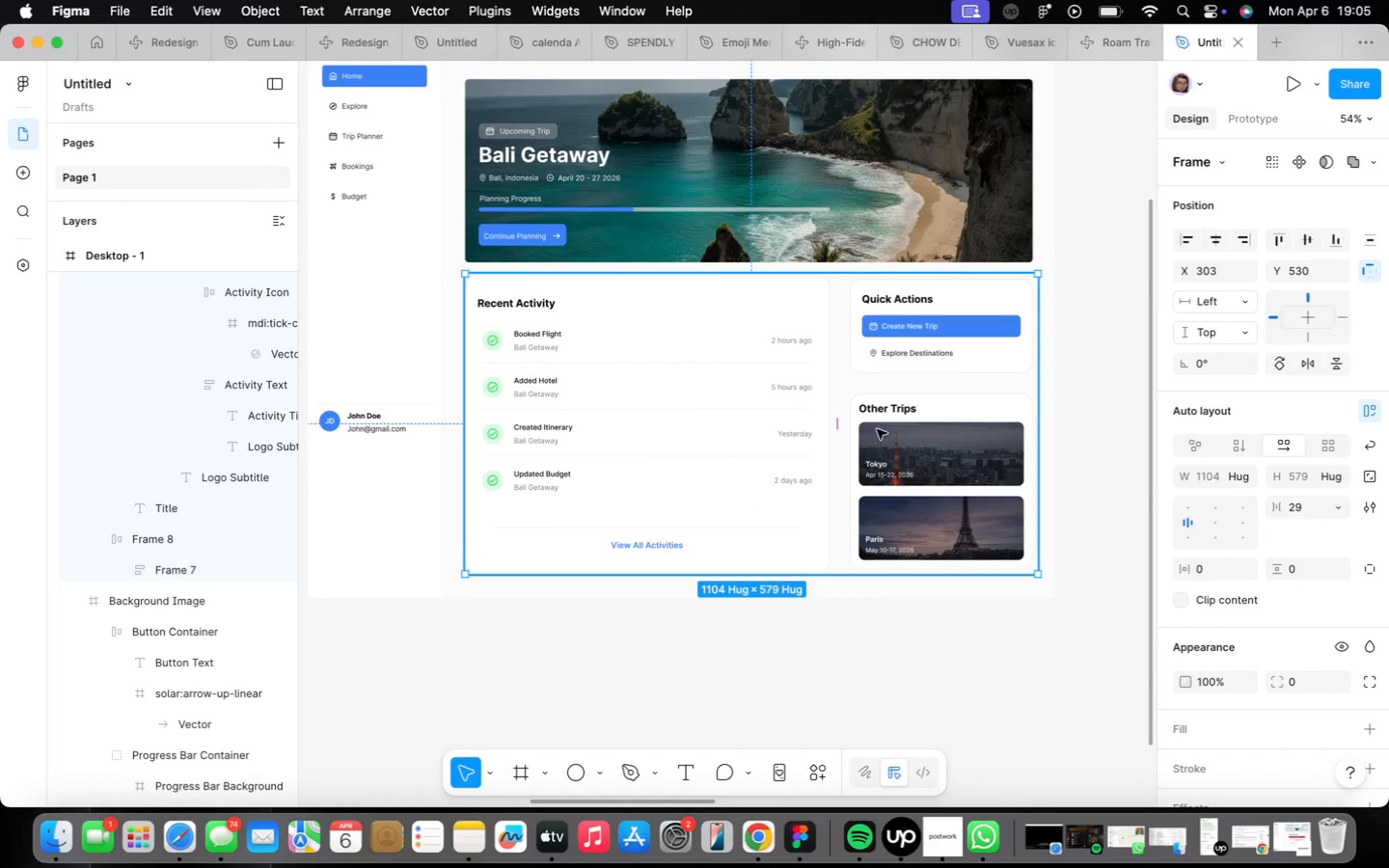 
left_click([702, 476])
 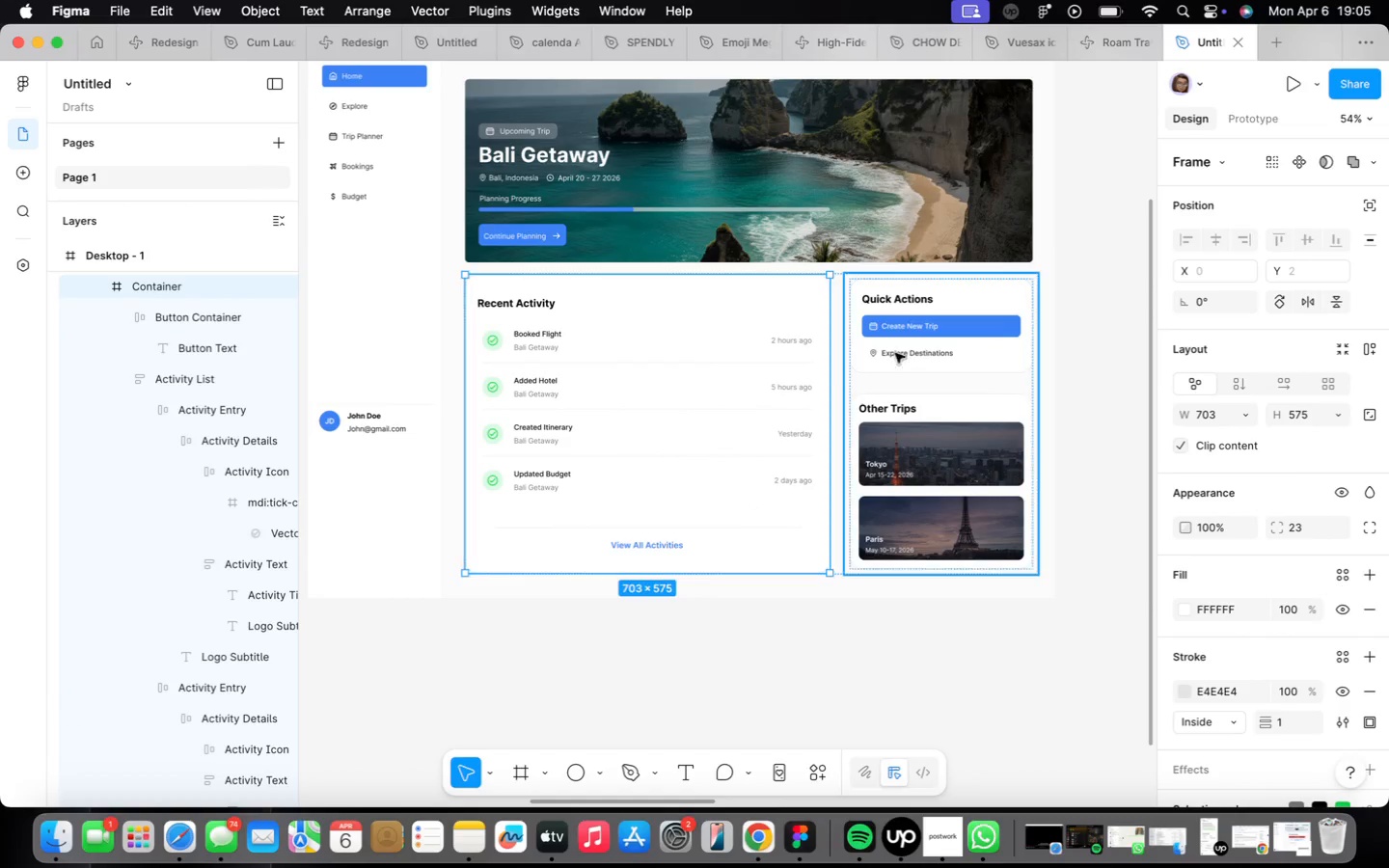 
left_click([927, 385])
 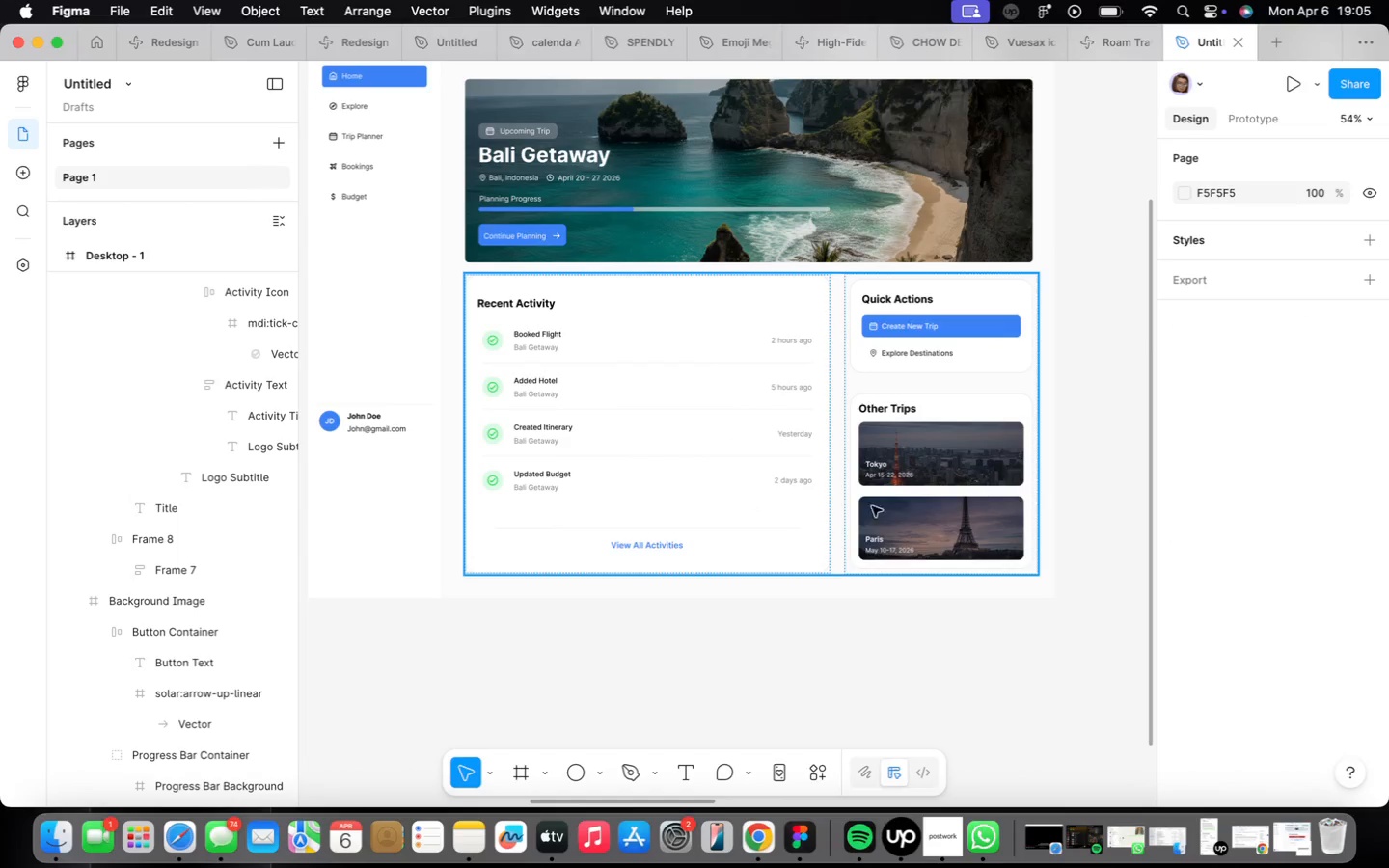 
scroll: coordinate [794, 509], scroll_direction: down, amount: 9.0
 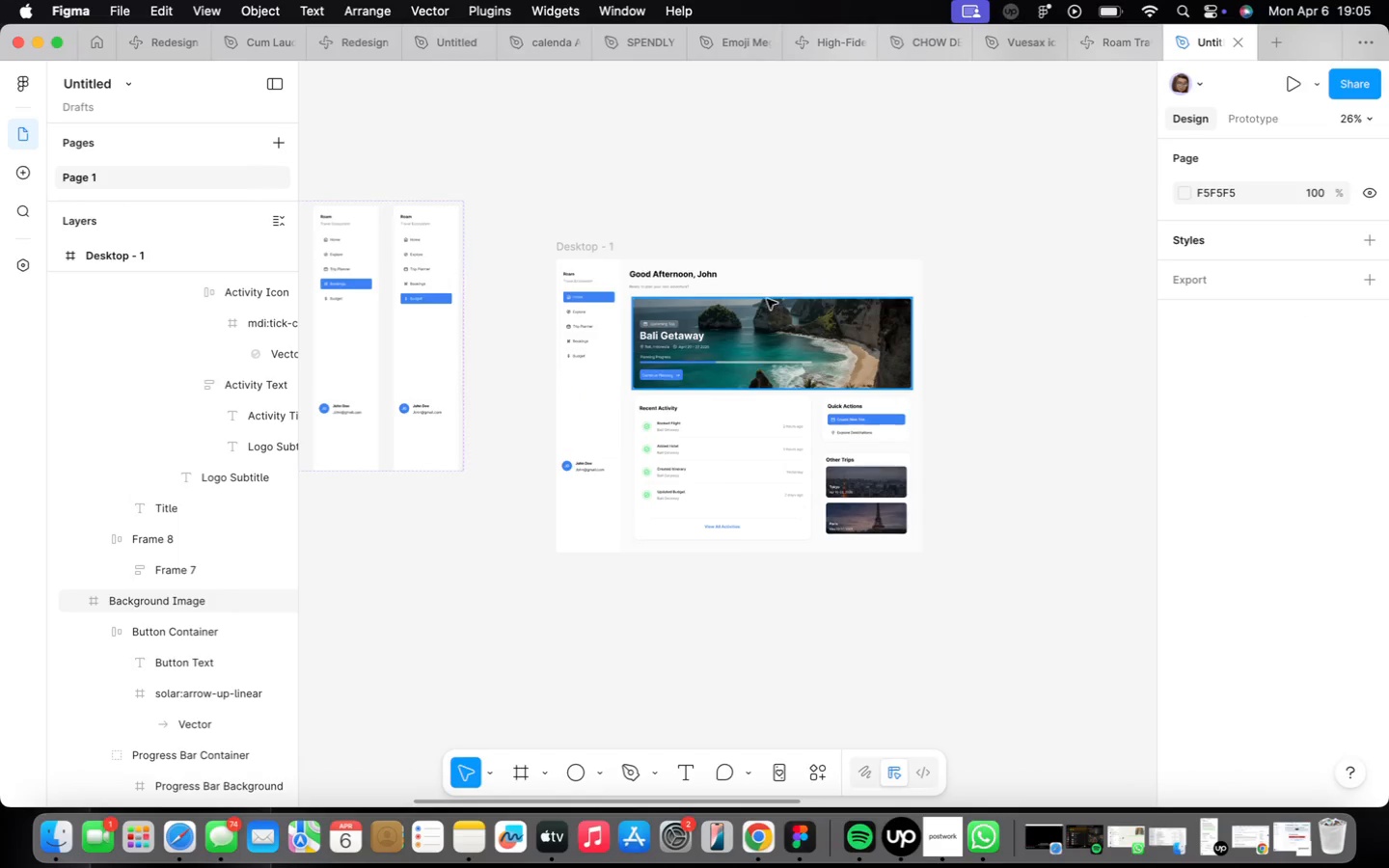 
hold_key(key=ShiftLeft, duration=1.3)
left_click([757, 325])
 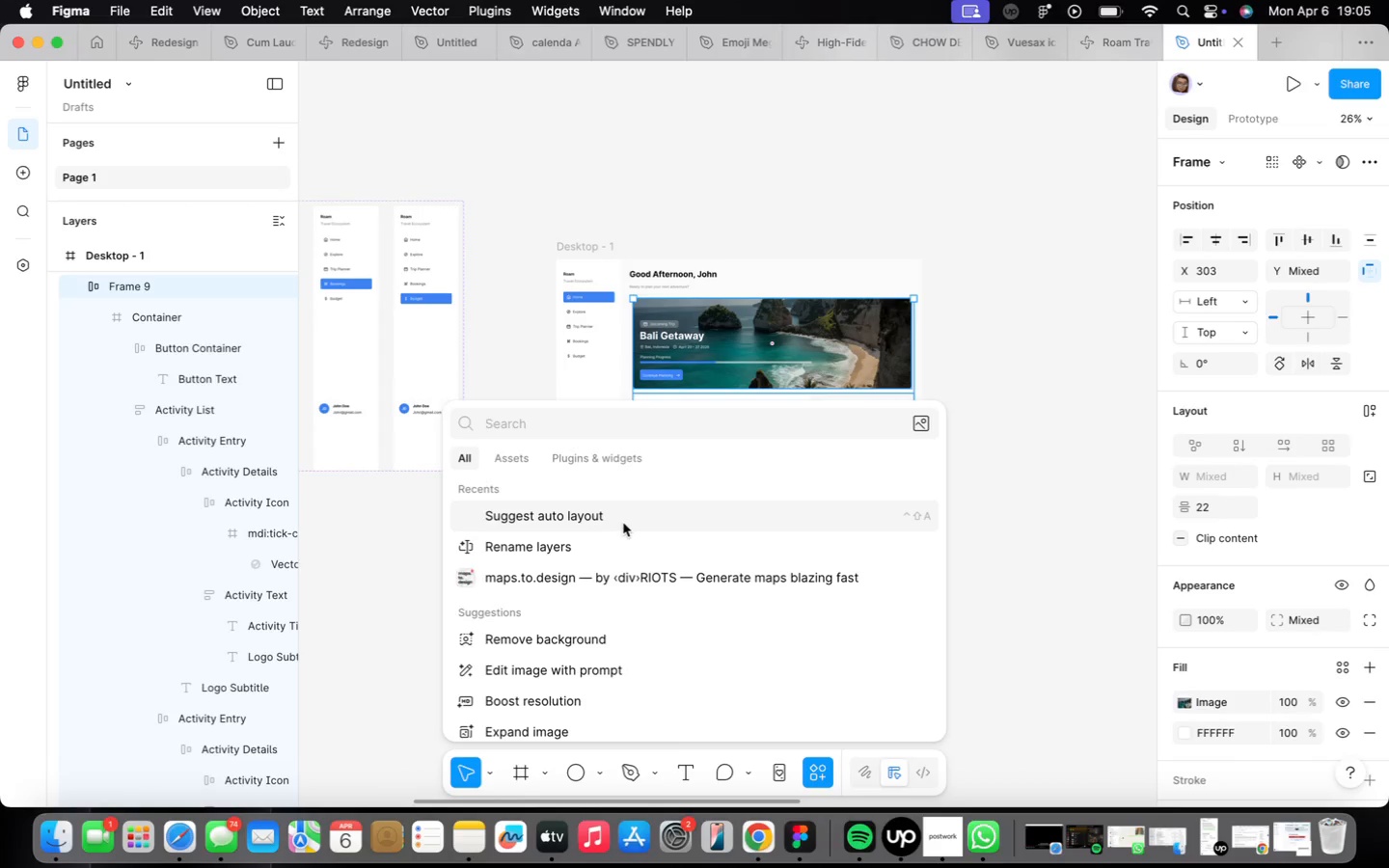 
scroll: coordinate [872, 460], scroll_direction: up, amount: 5.0
 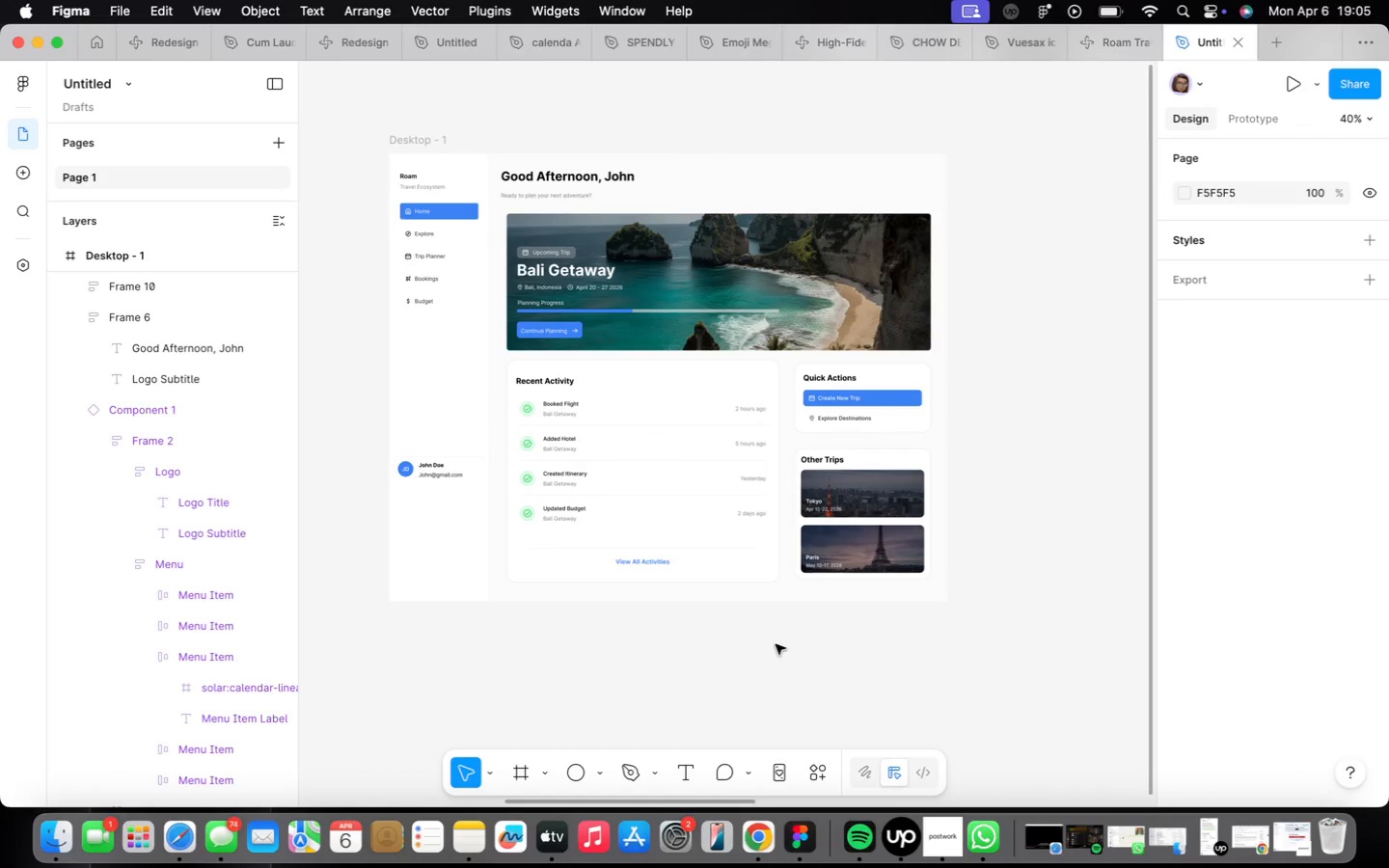 
scroll: coordinate [783, 642], scroll_direction: down, amount: 10.0
 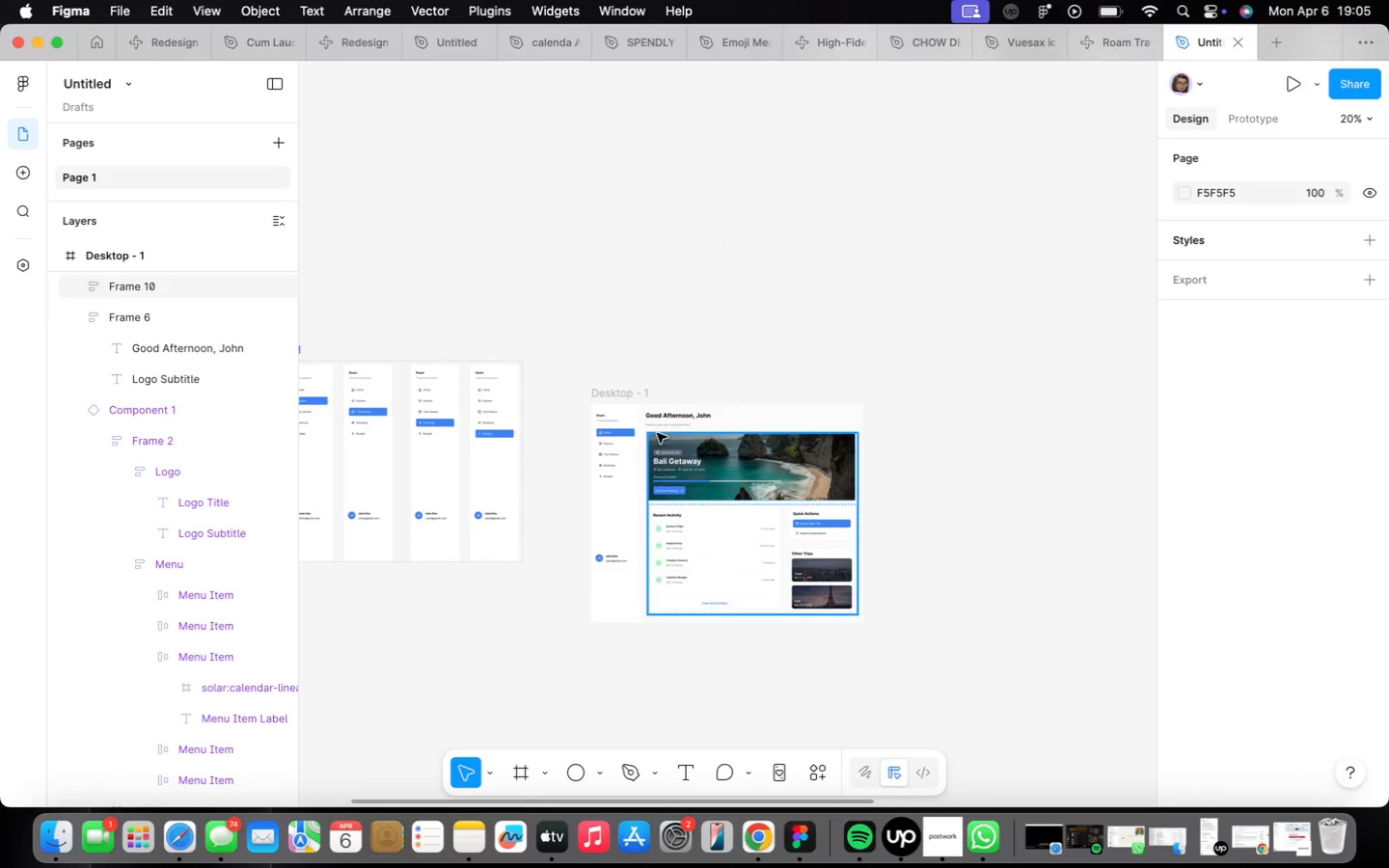 
left_click([653, 411])
 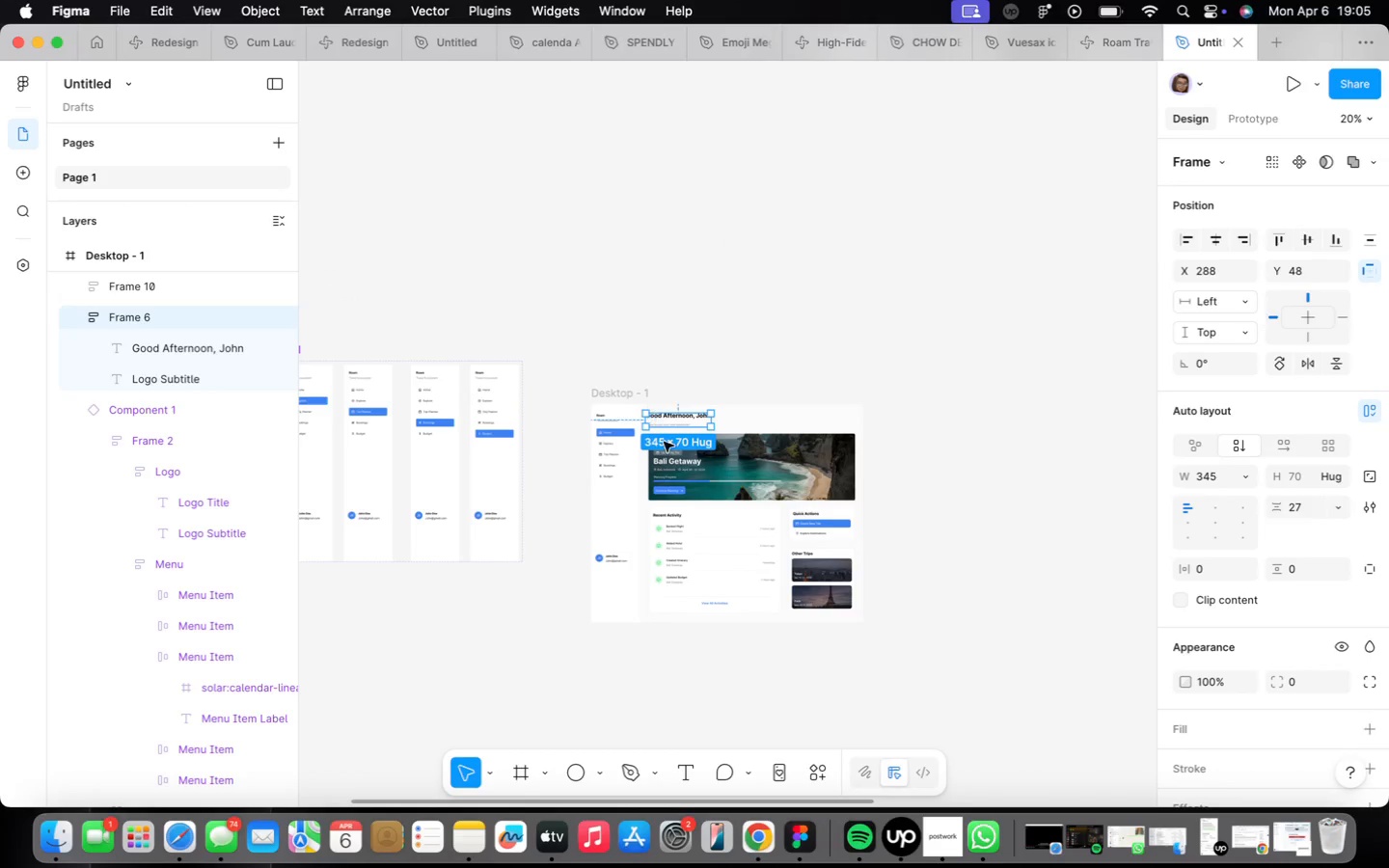 
hold_key(key=ShiftLeft, duration=0.44)
left_click([682, 477])
 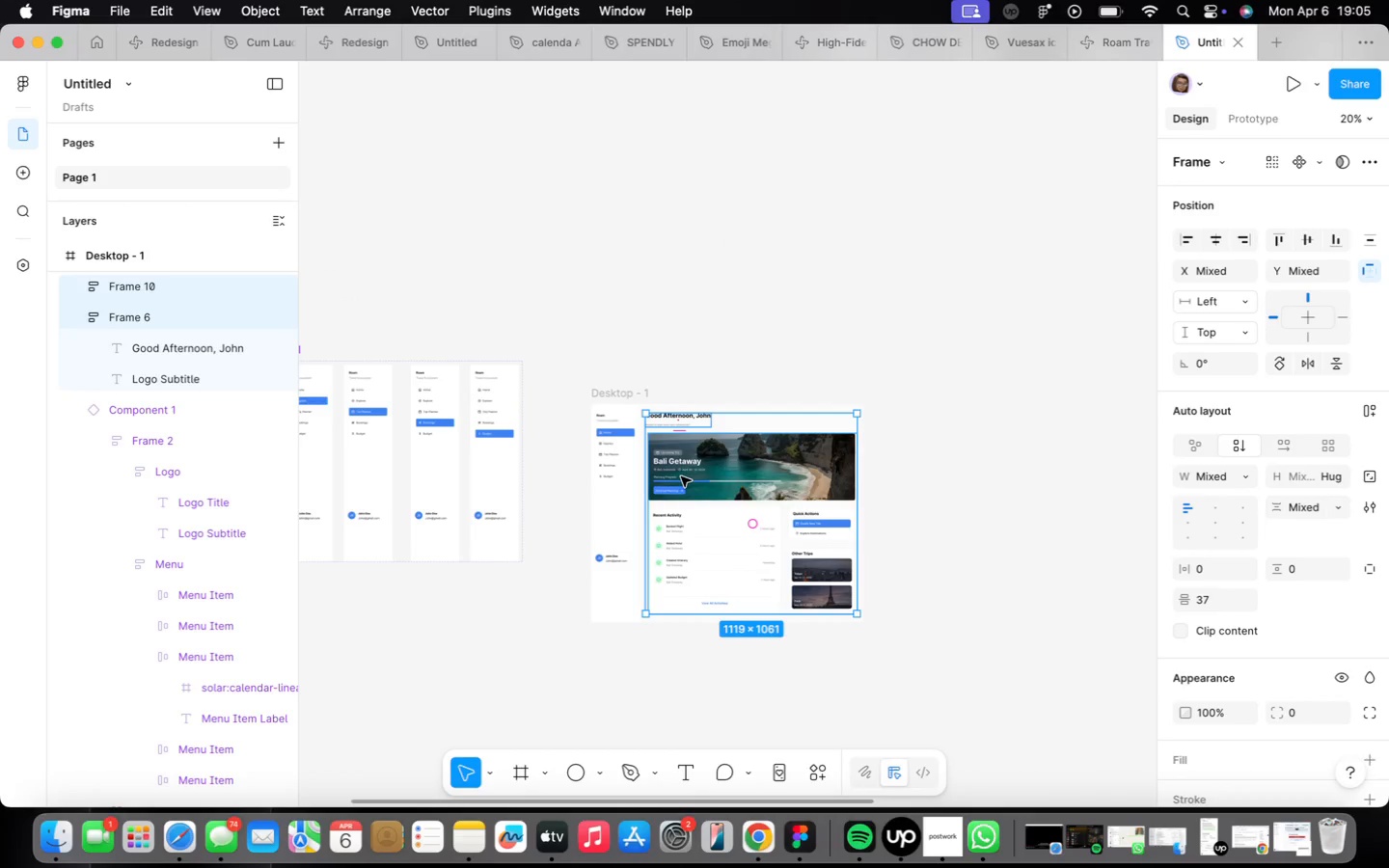 
key(Shift+ShiftLeft)
 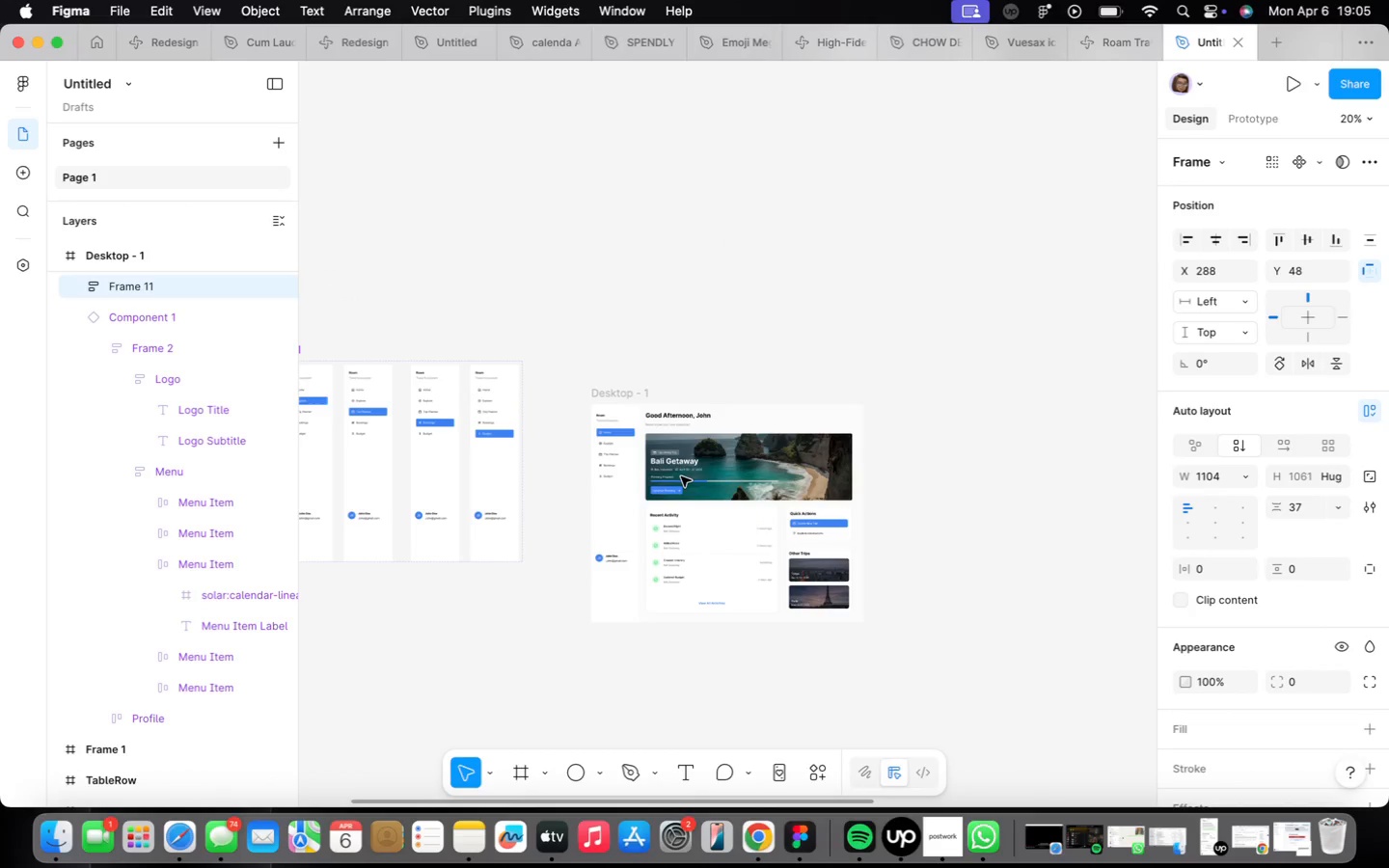 
key(Shift+A)
 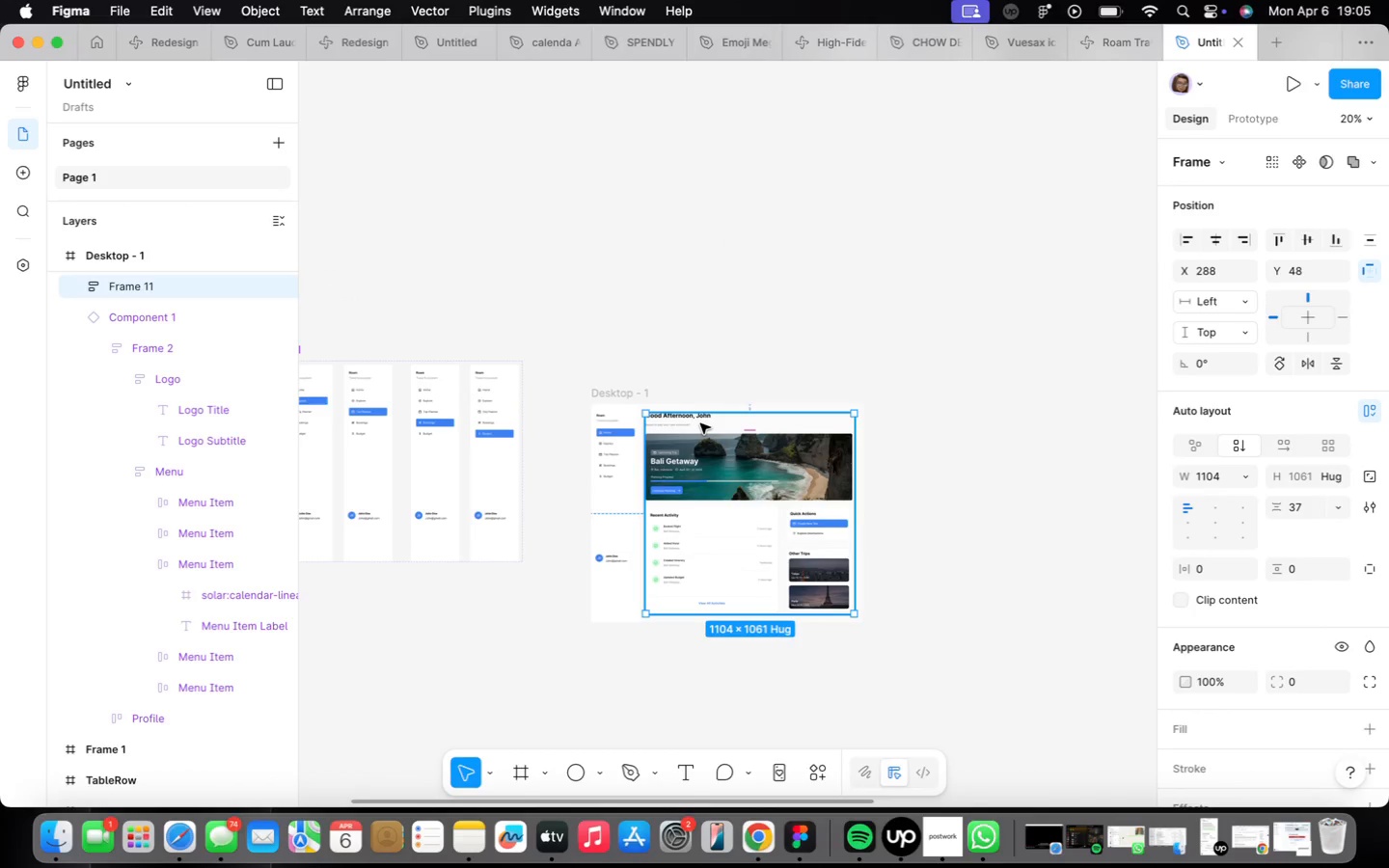 
scroll: coordinate [692, 556], scroll_direction: up, amount: 22.0
 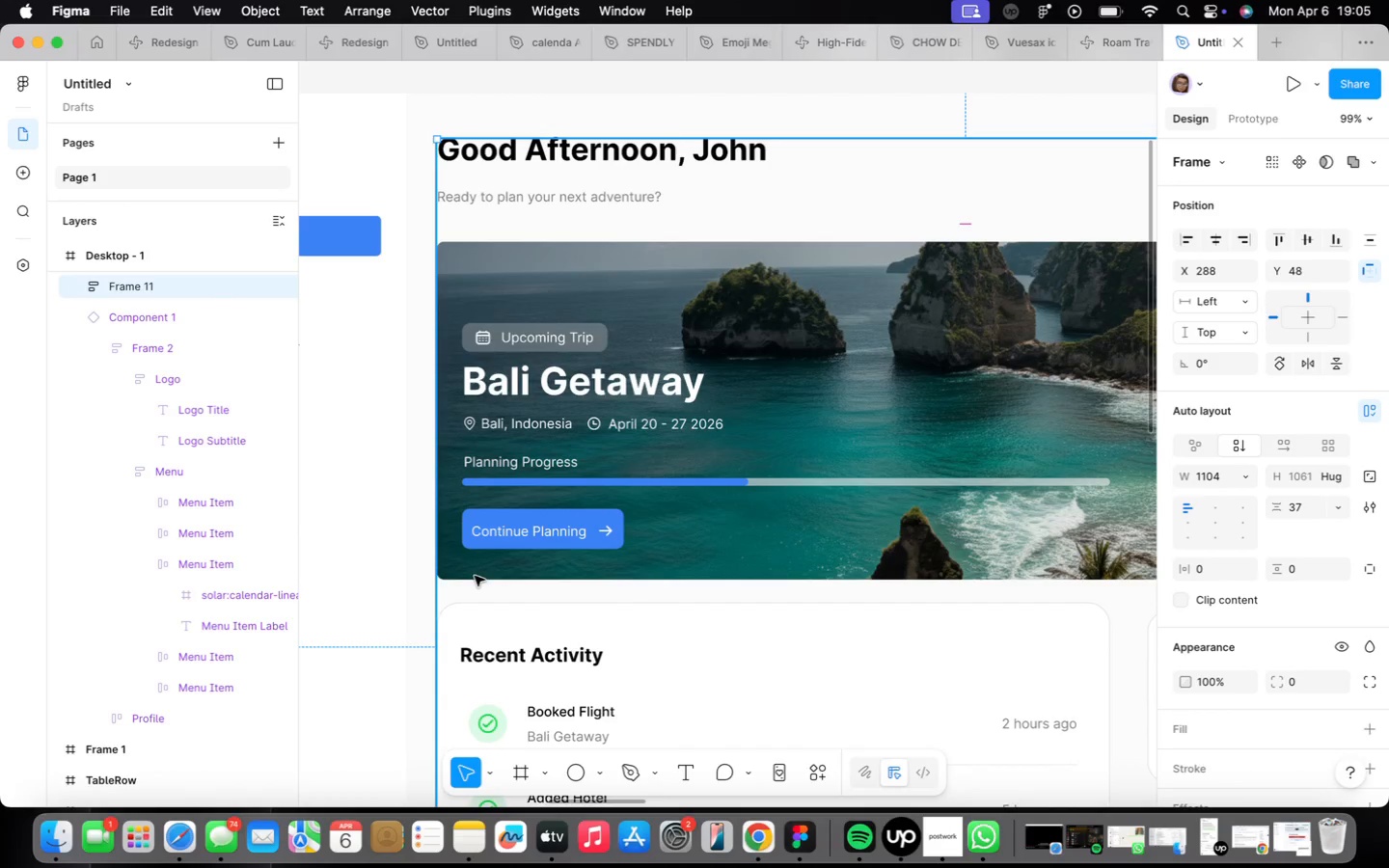 
hold_key(key=OptionLeft, duration=0.63)
 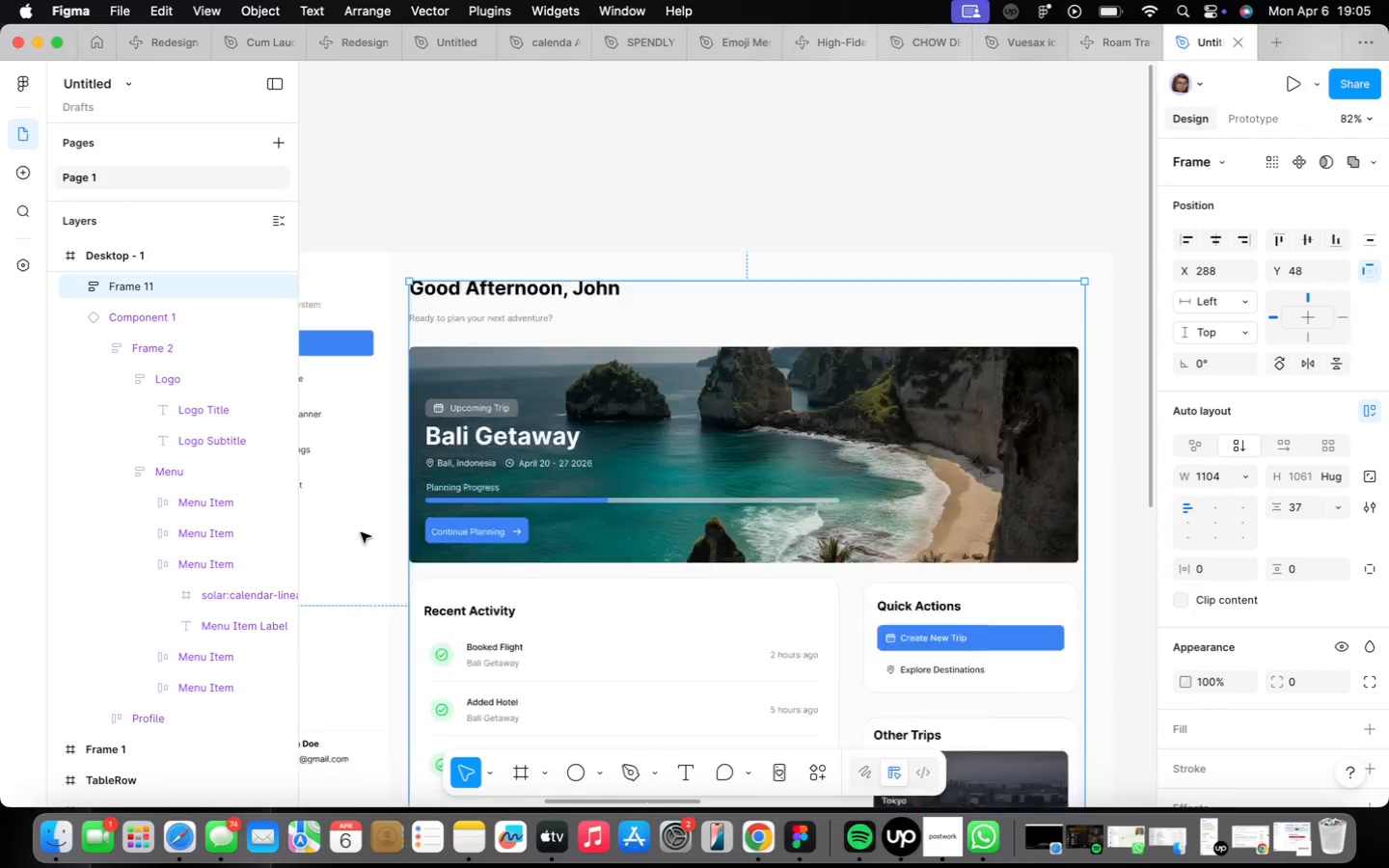 
scroll: coordinate [785, 626], scroll_direction: down, amount: 18.0
 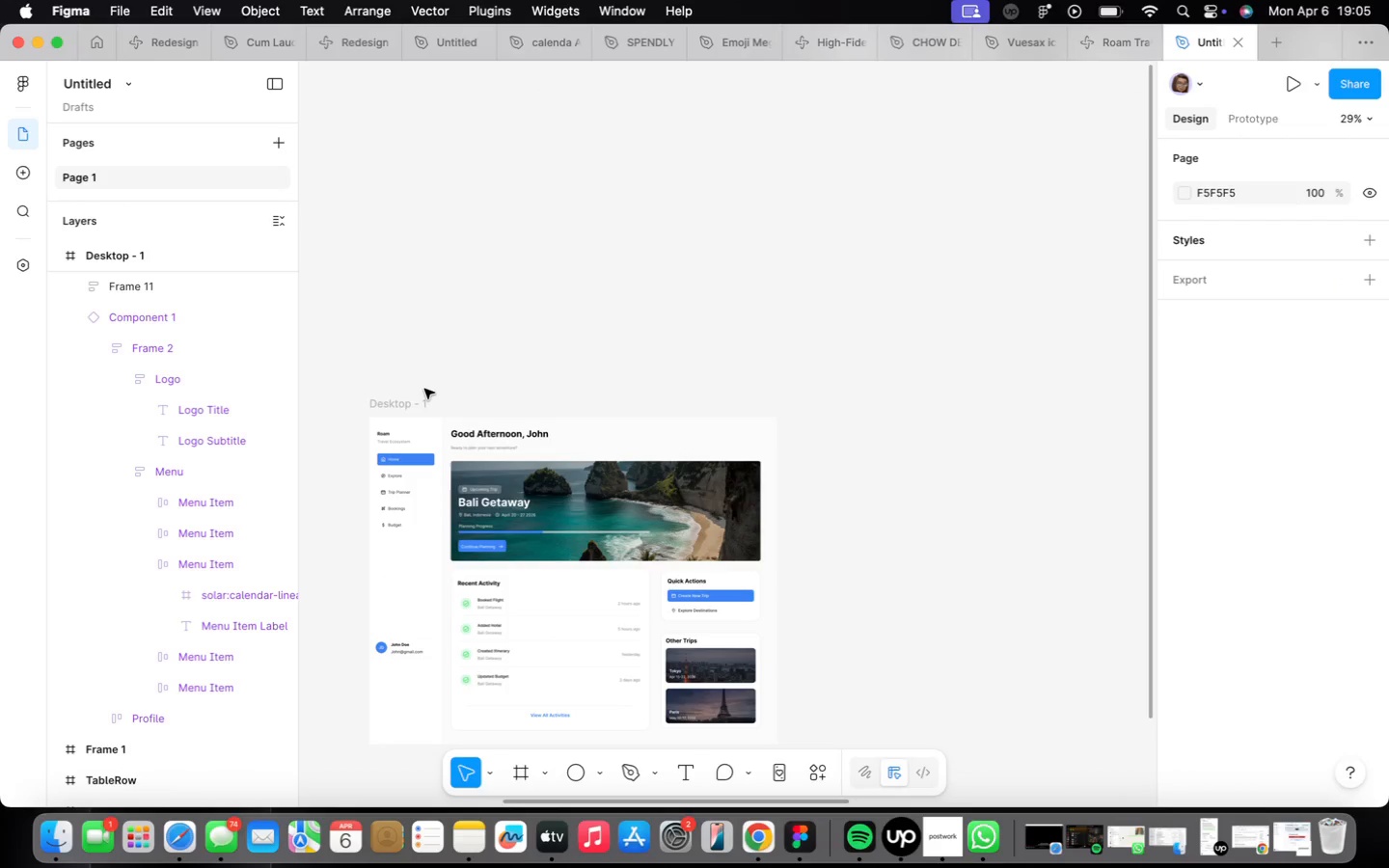 
left_click([415, 395])
 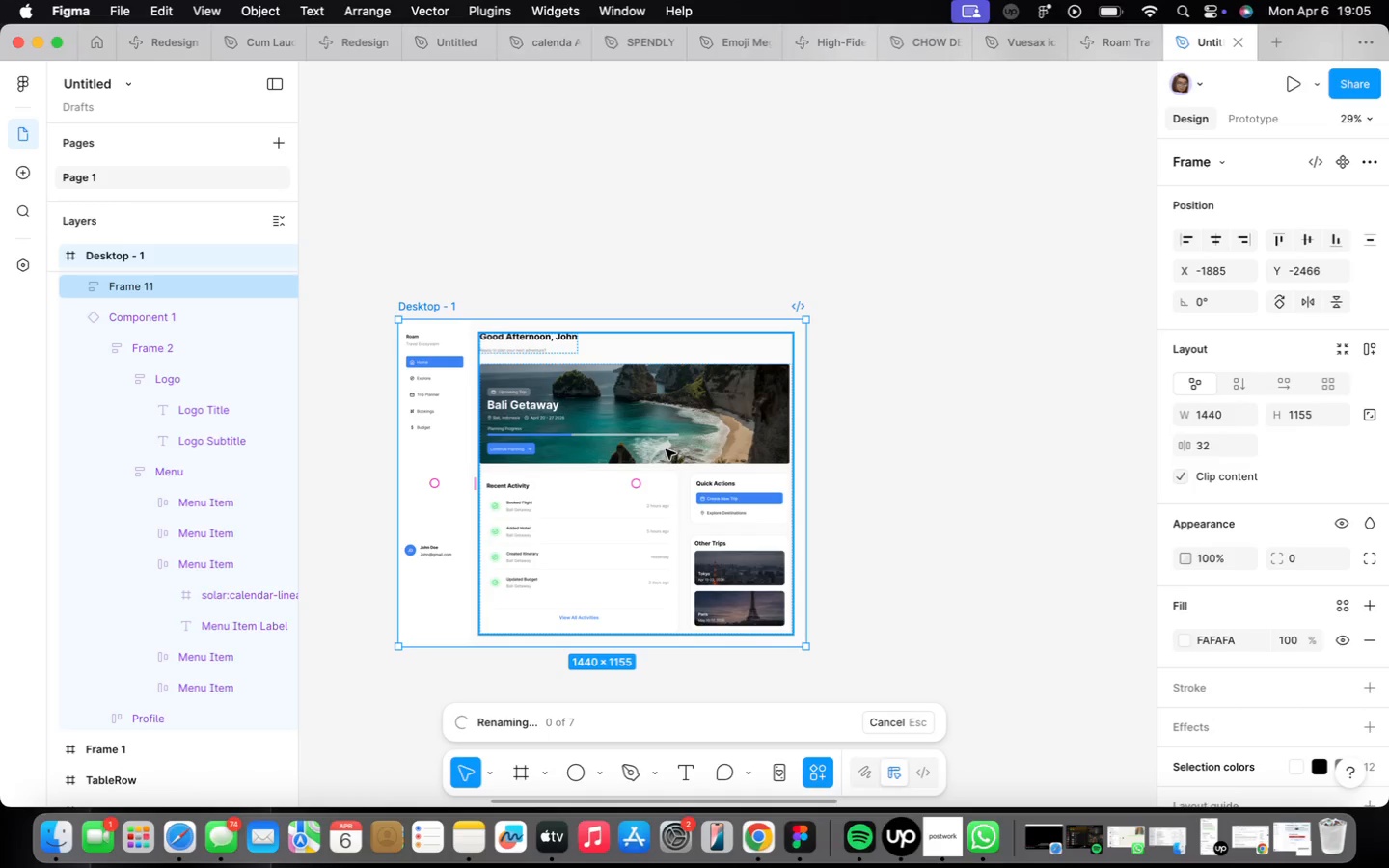 
wait(15.21)
 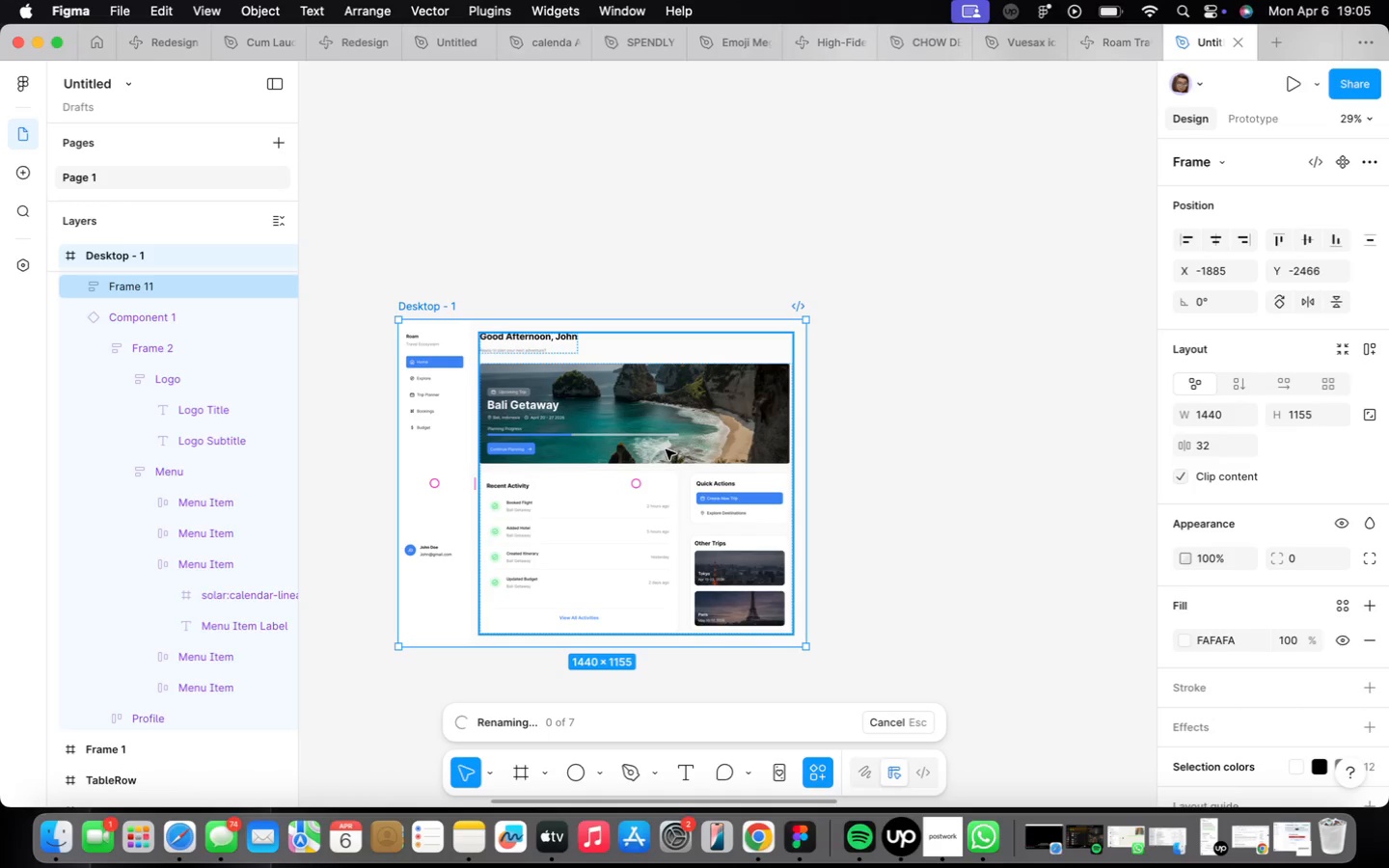 
double_click([441, 305])
 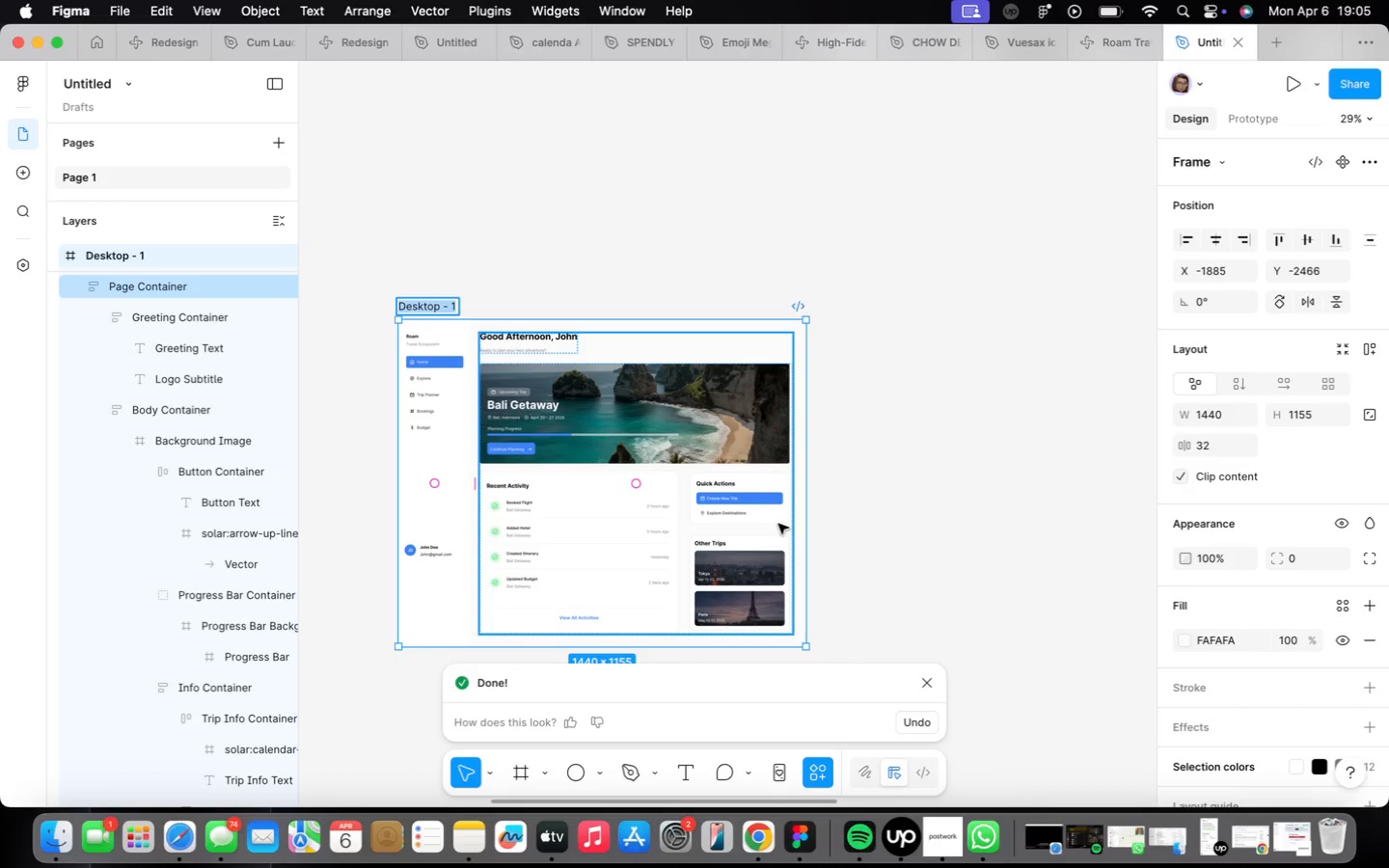 
type(Home)
 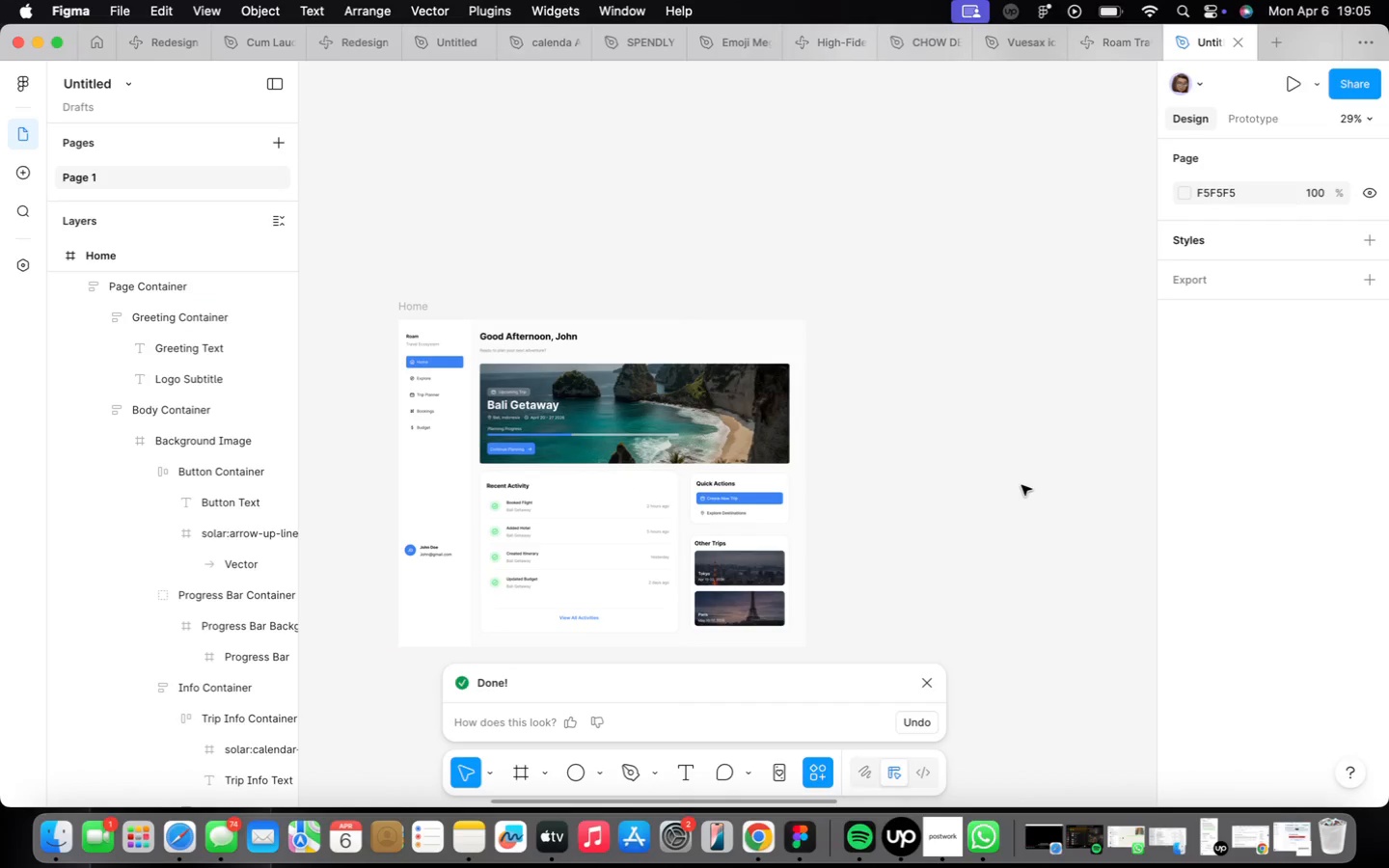 
wait(6.28)
 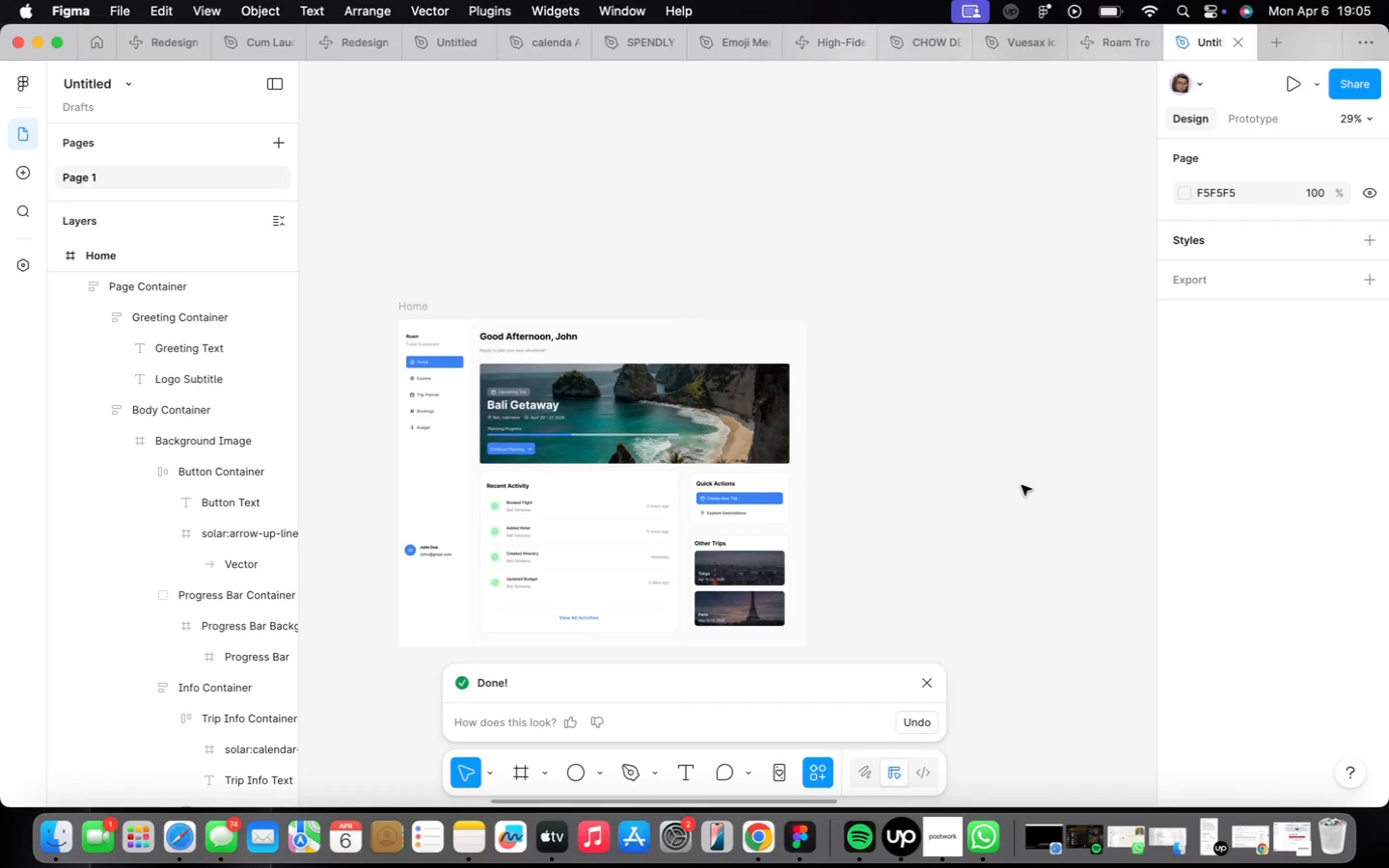 
left_click([931, 680])
 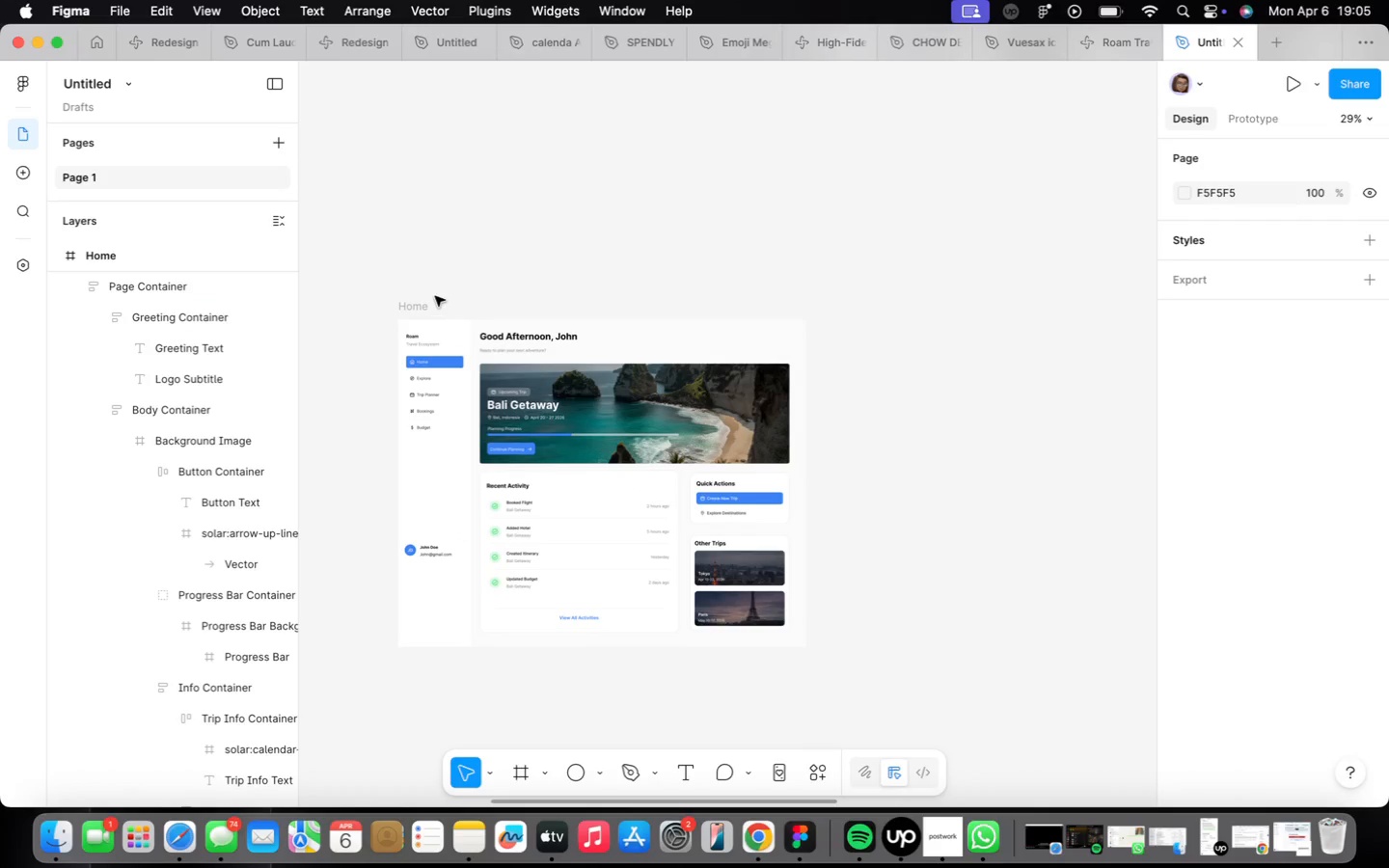 
left_click([418, 298])
 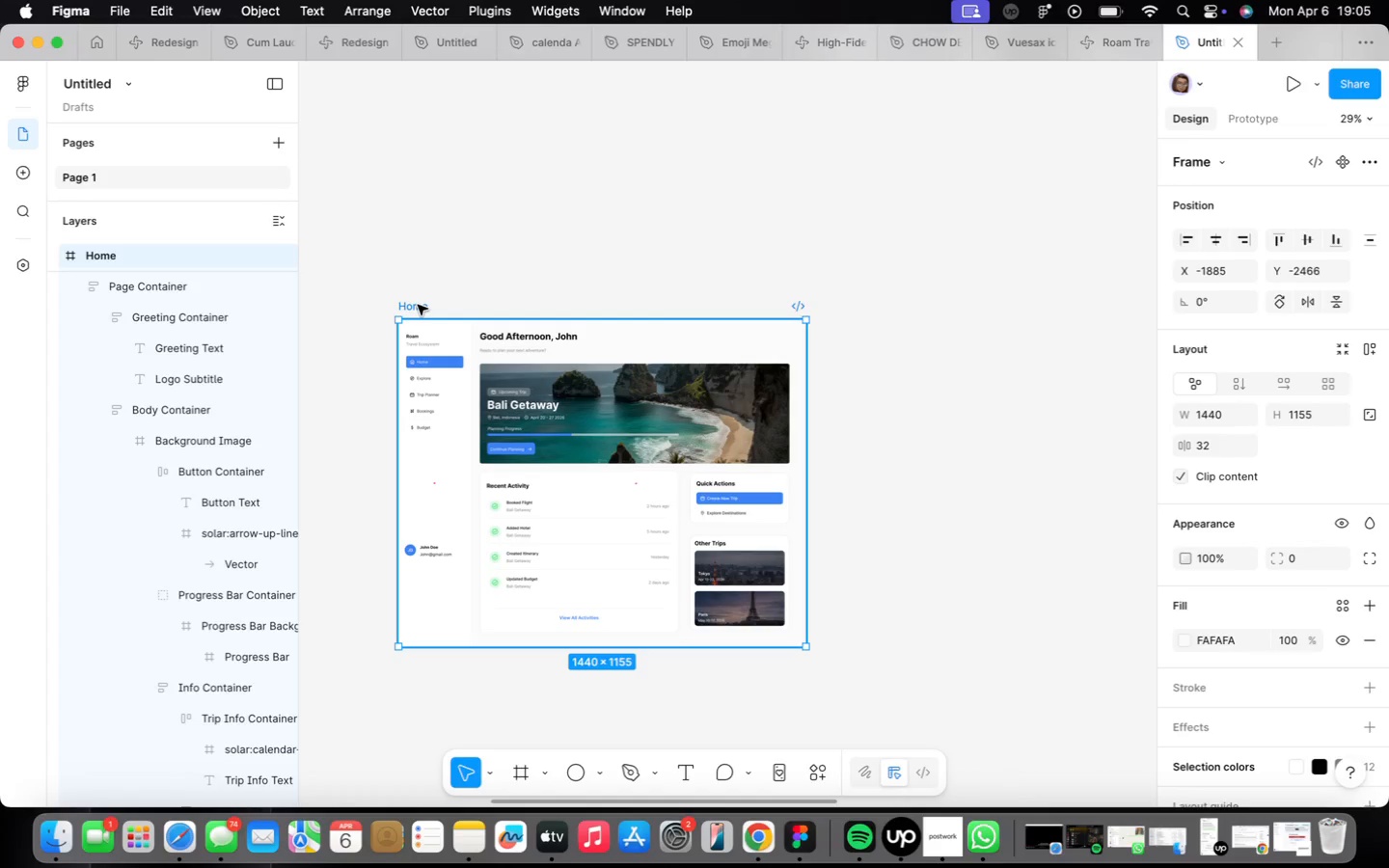 
hold_key(key=OptionLeft, duration=1.57)
left_click_drag(start_coordinate=[418, 305], to_coordinate=[851, 293])
 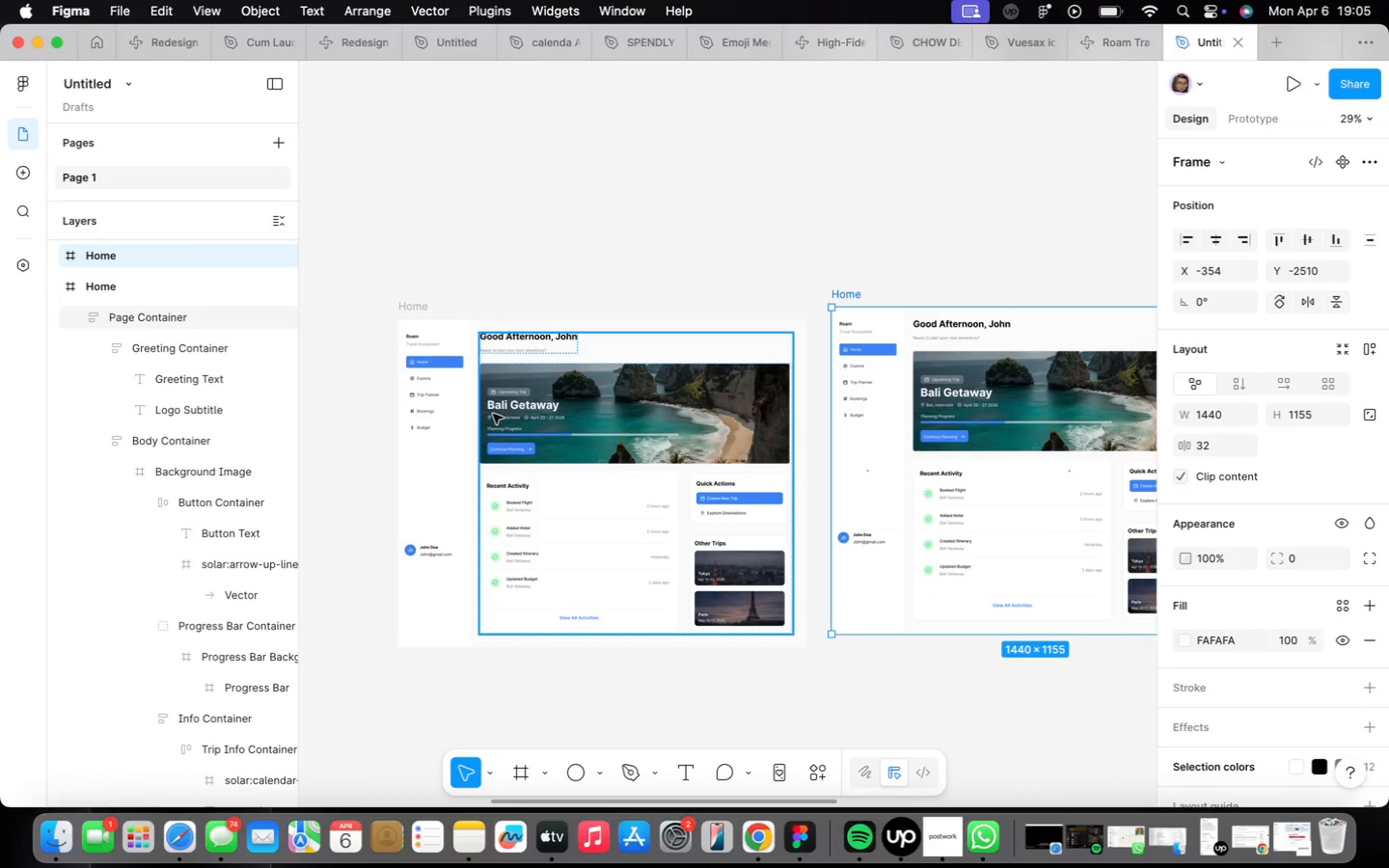 
left_click([492, 417])
 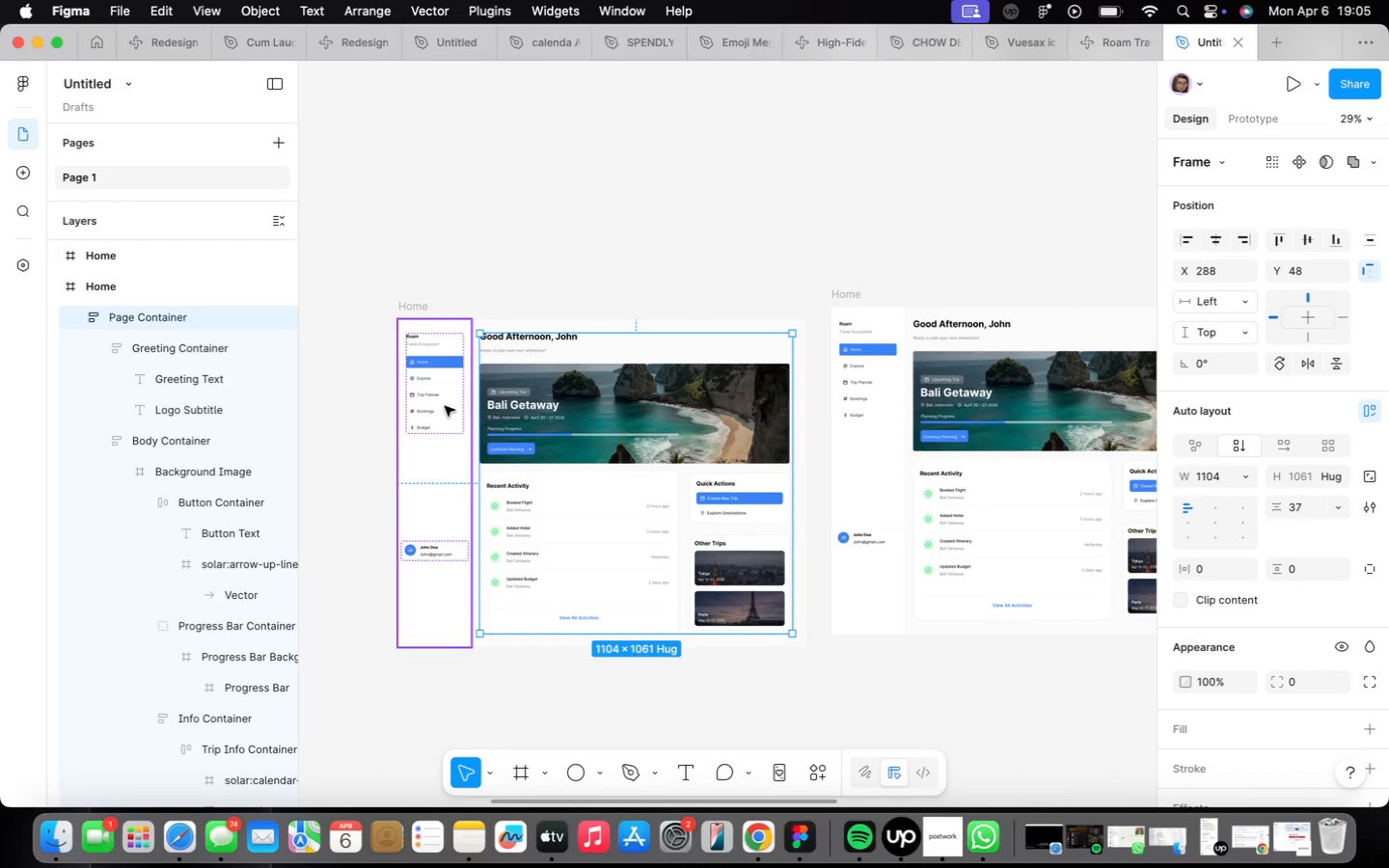 
hold_key(key=ShiftLeft, duration=0.55)
left_click([445, 406])
 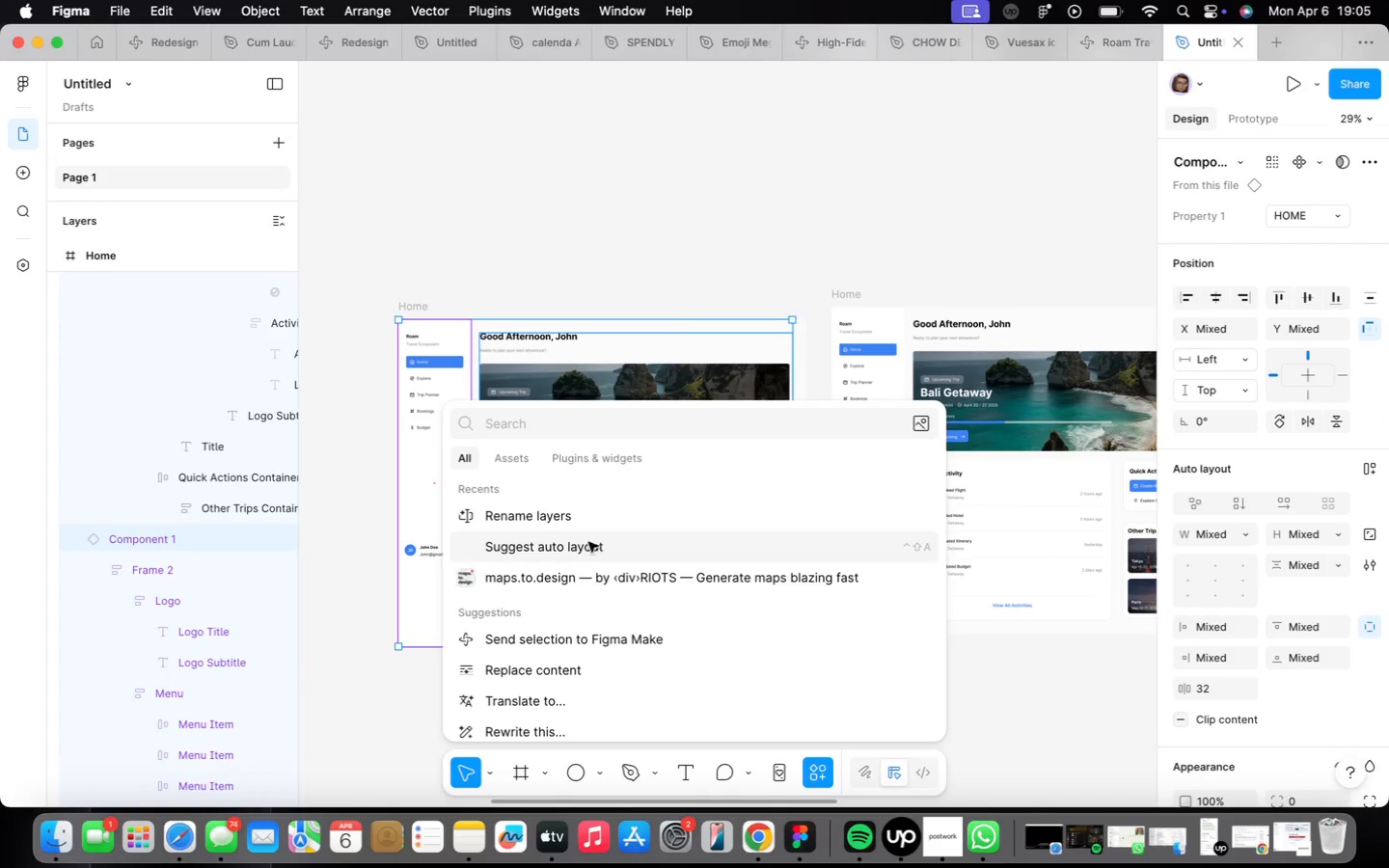 
scroll: coordinate [495, 371], scroll_direction: up, amount: 4.0
 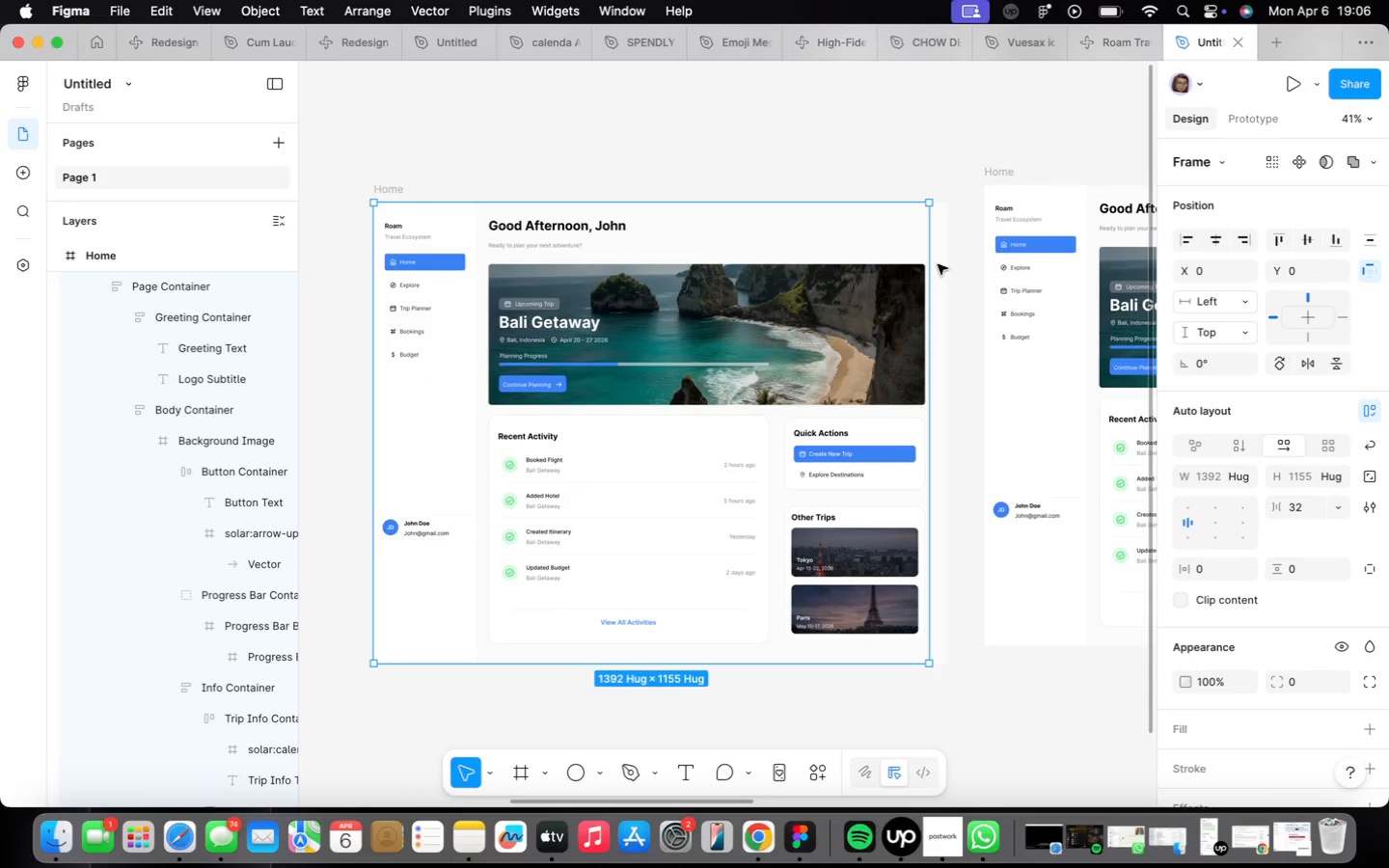 
hold_key(key=ShiftLeft, duration=1.02)
 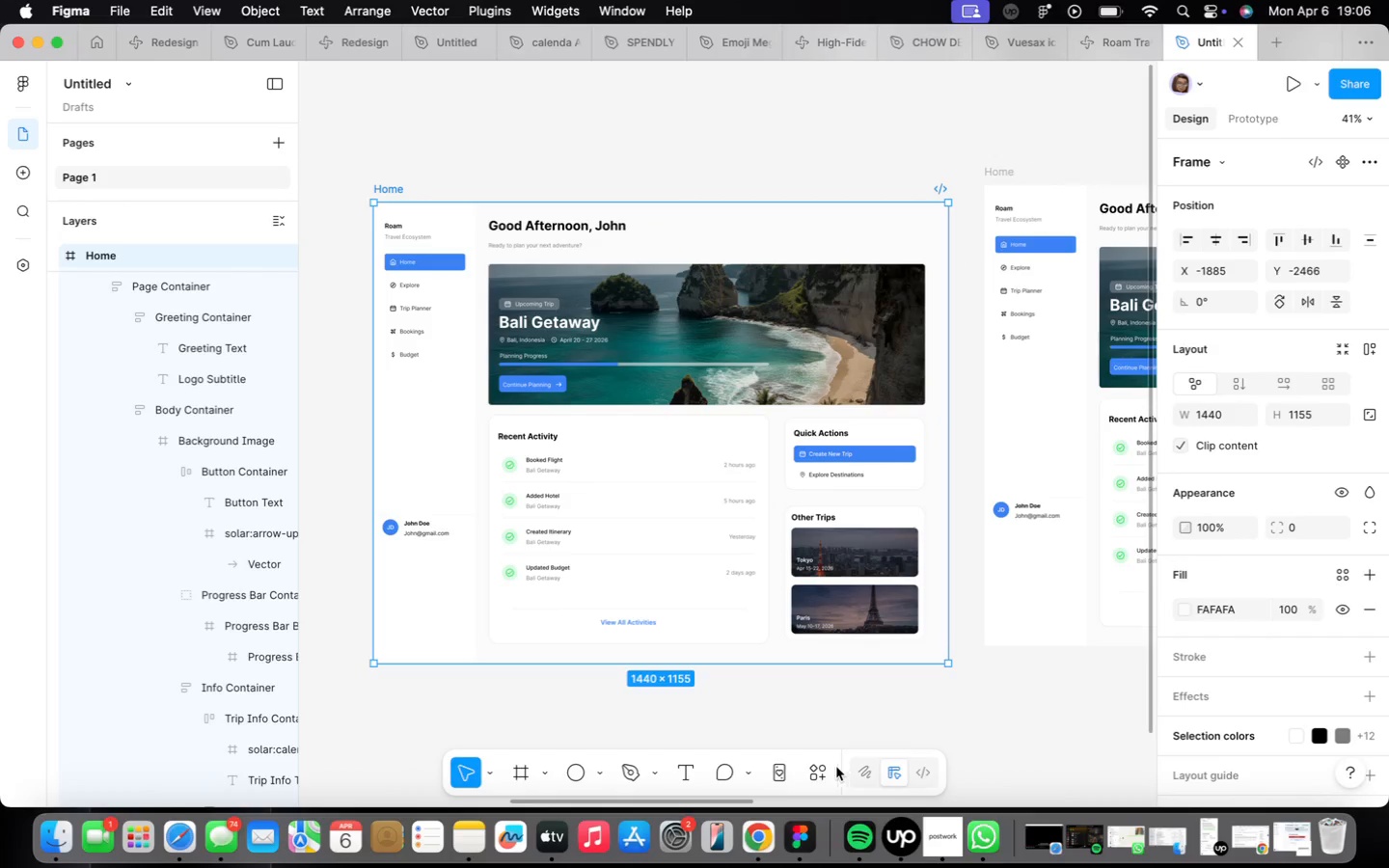 
left_click([819, 777])
 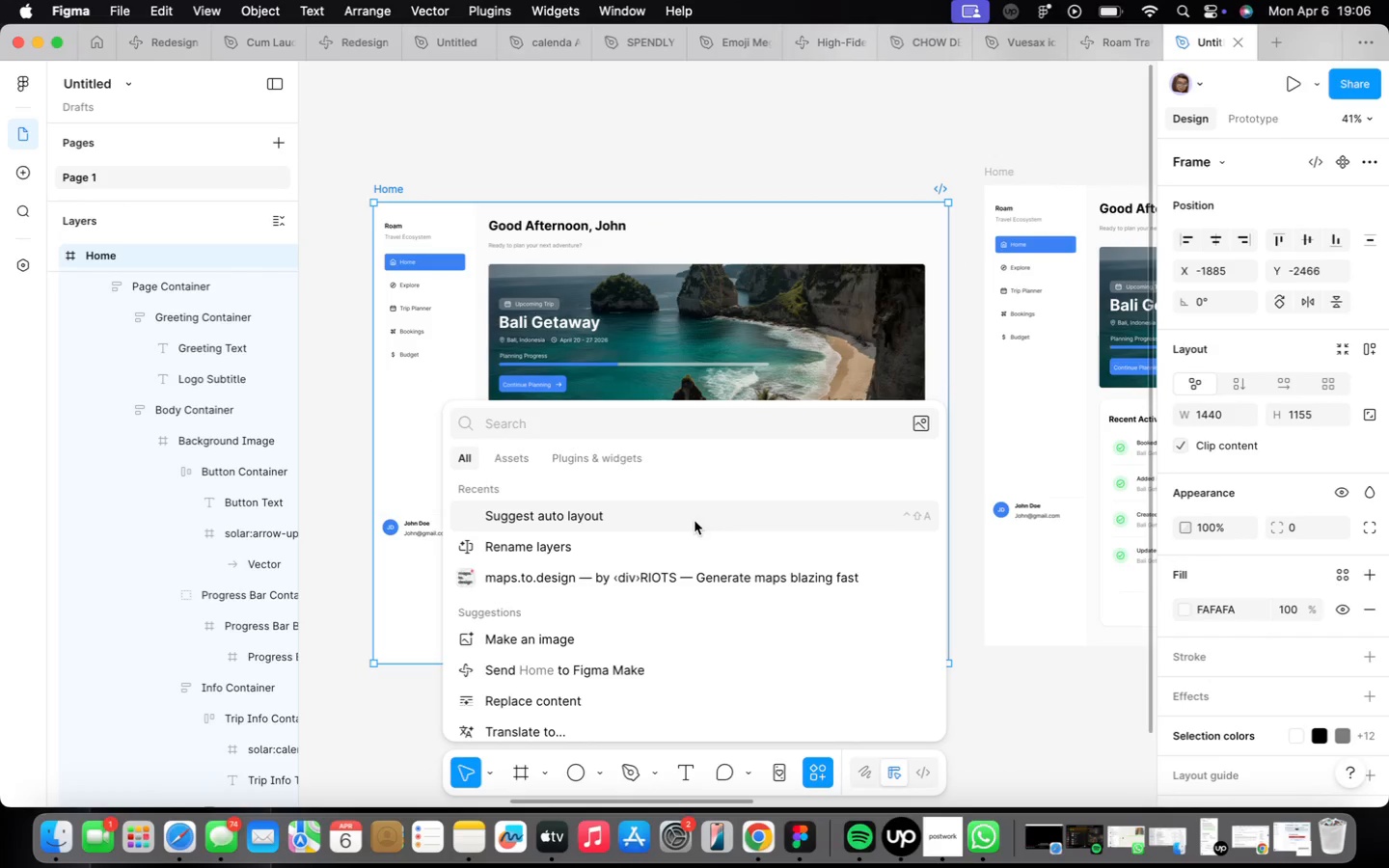 
left_click([695, 521])
 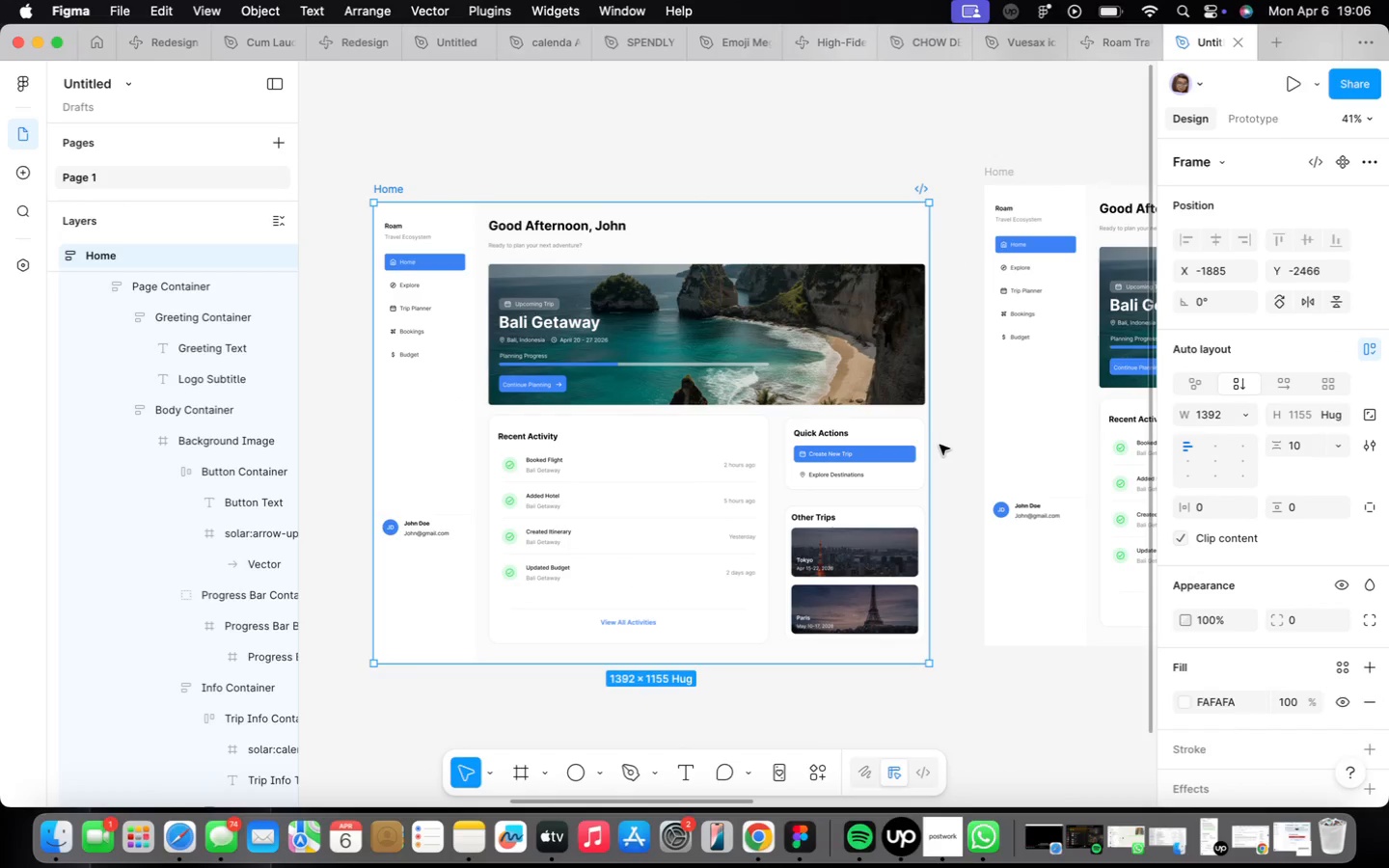 
left_click([962, 436])
 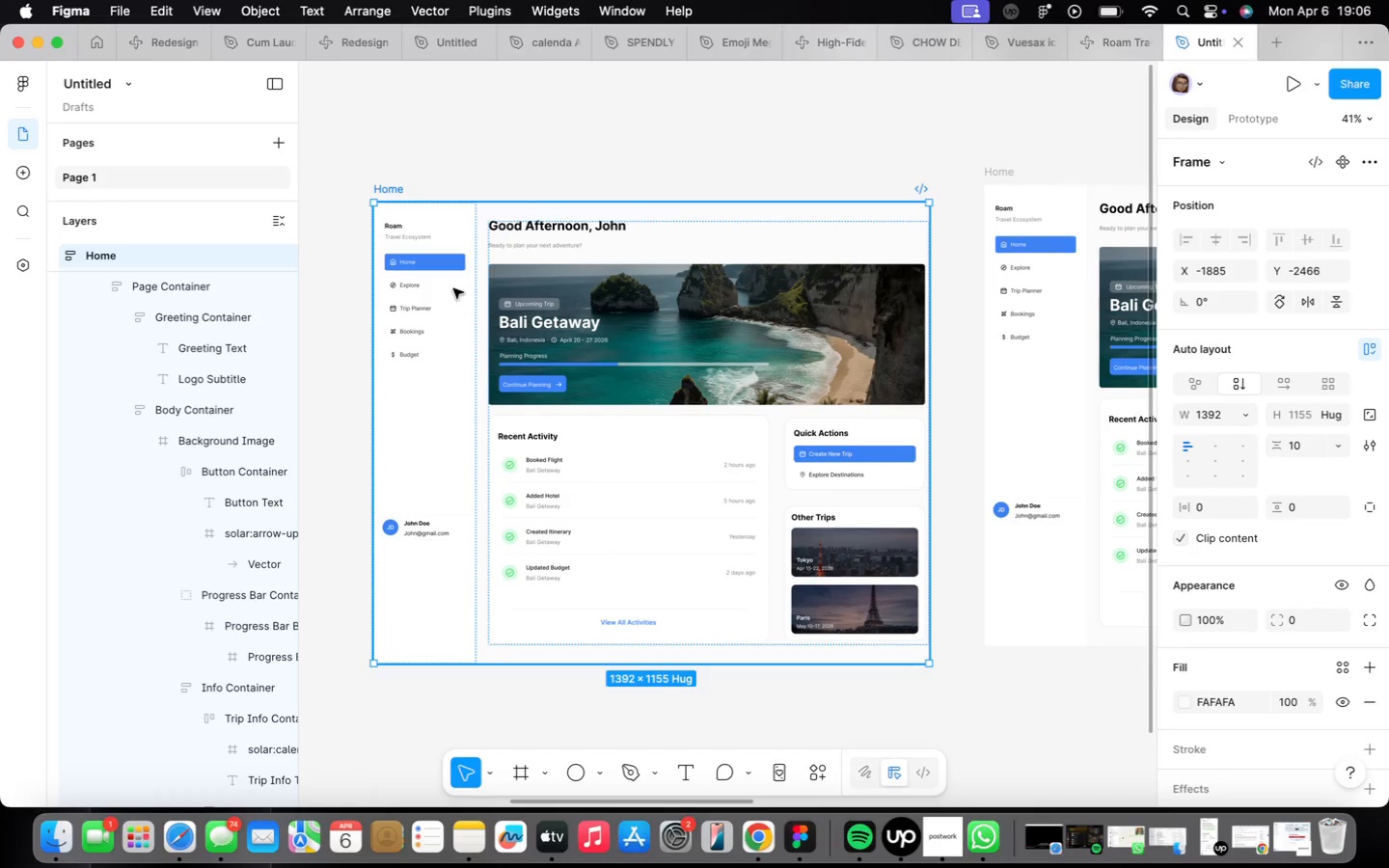 
double_click([454, 288])
 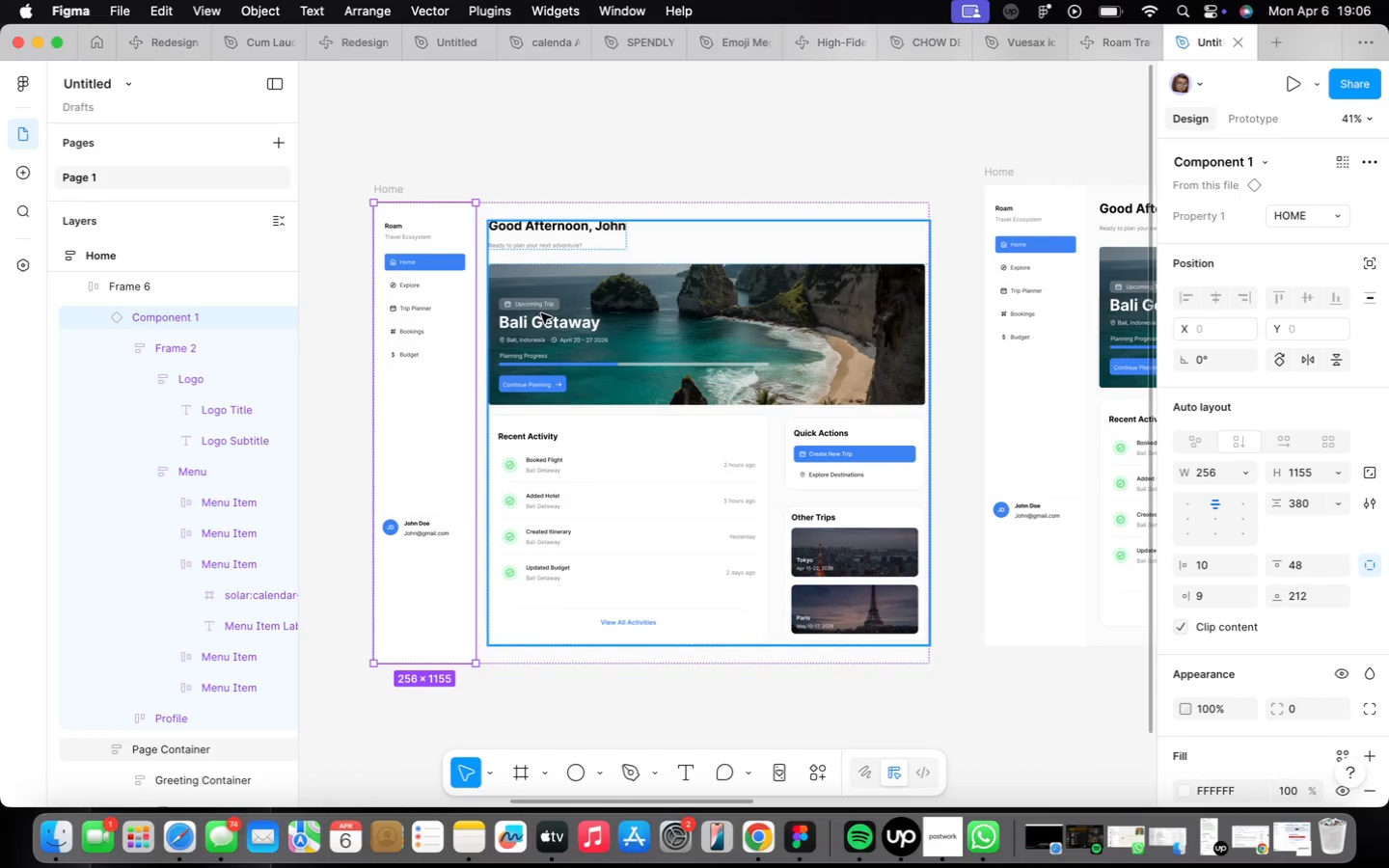 
left_click([541, 313])
 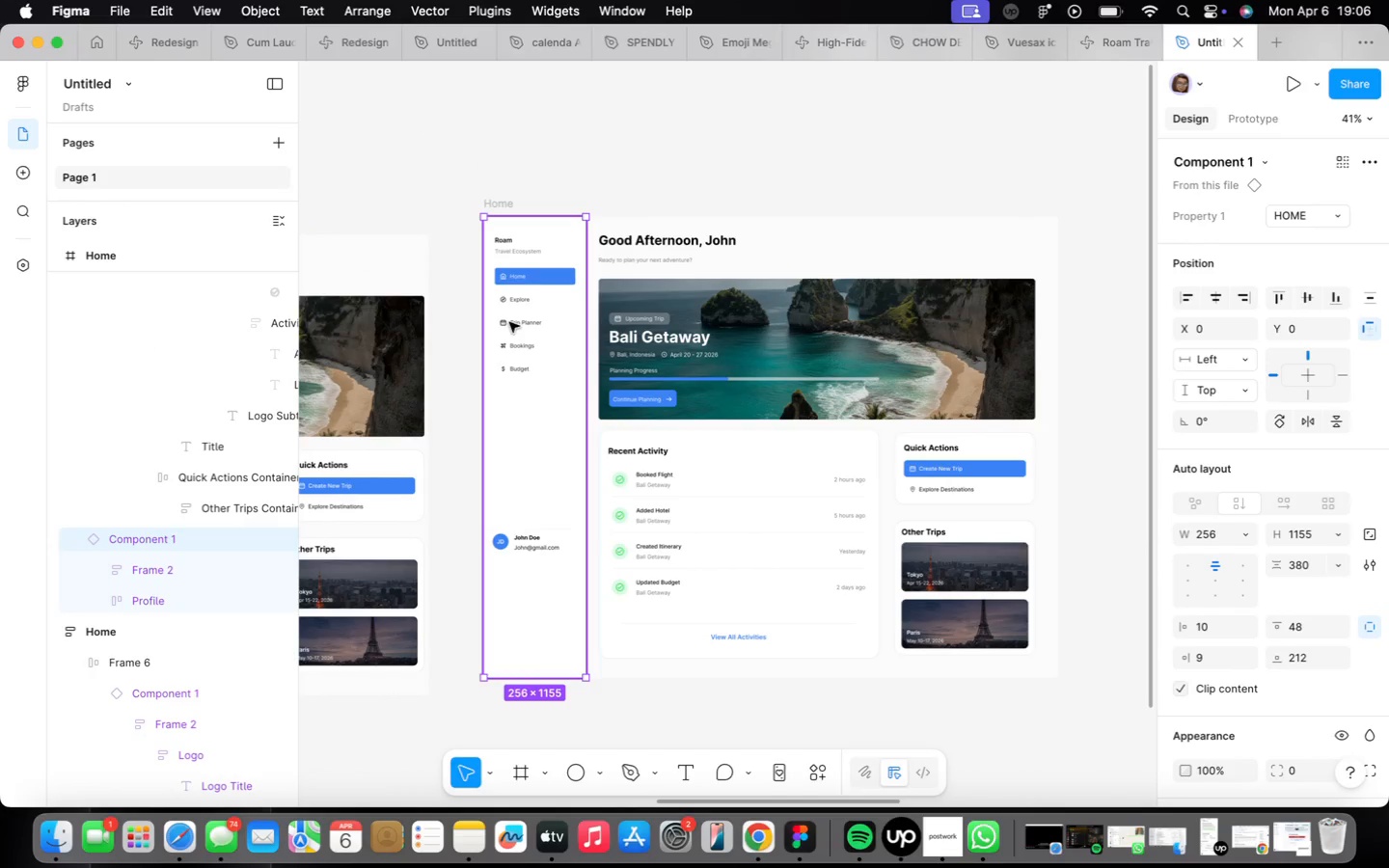 
wait(8.72)
 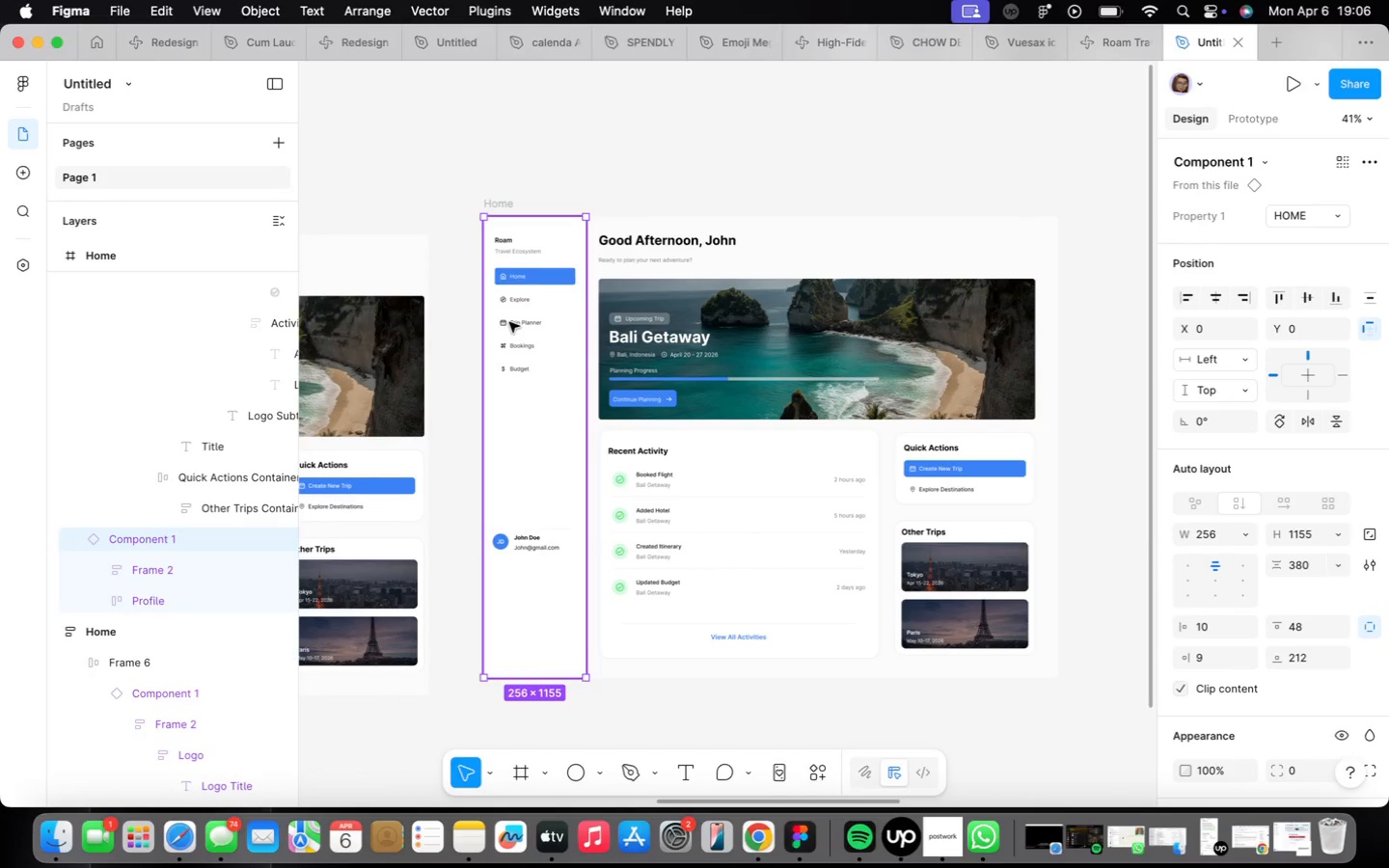 
scroll: coordinate [627, 427], scroll_direction: down, amount: 5.0
 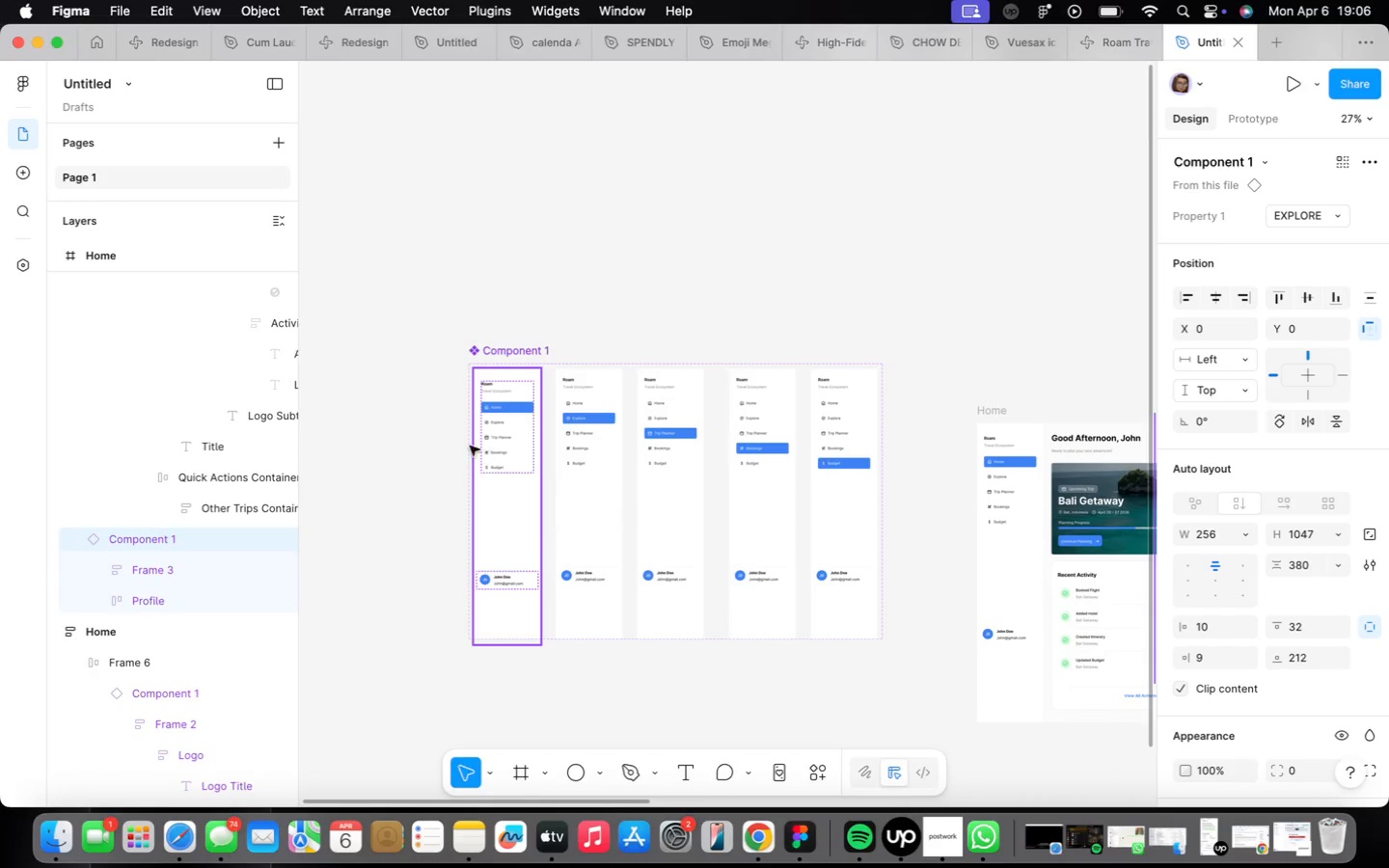 
left_click([519, 457])
 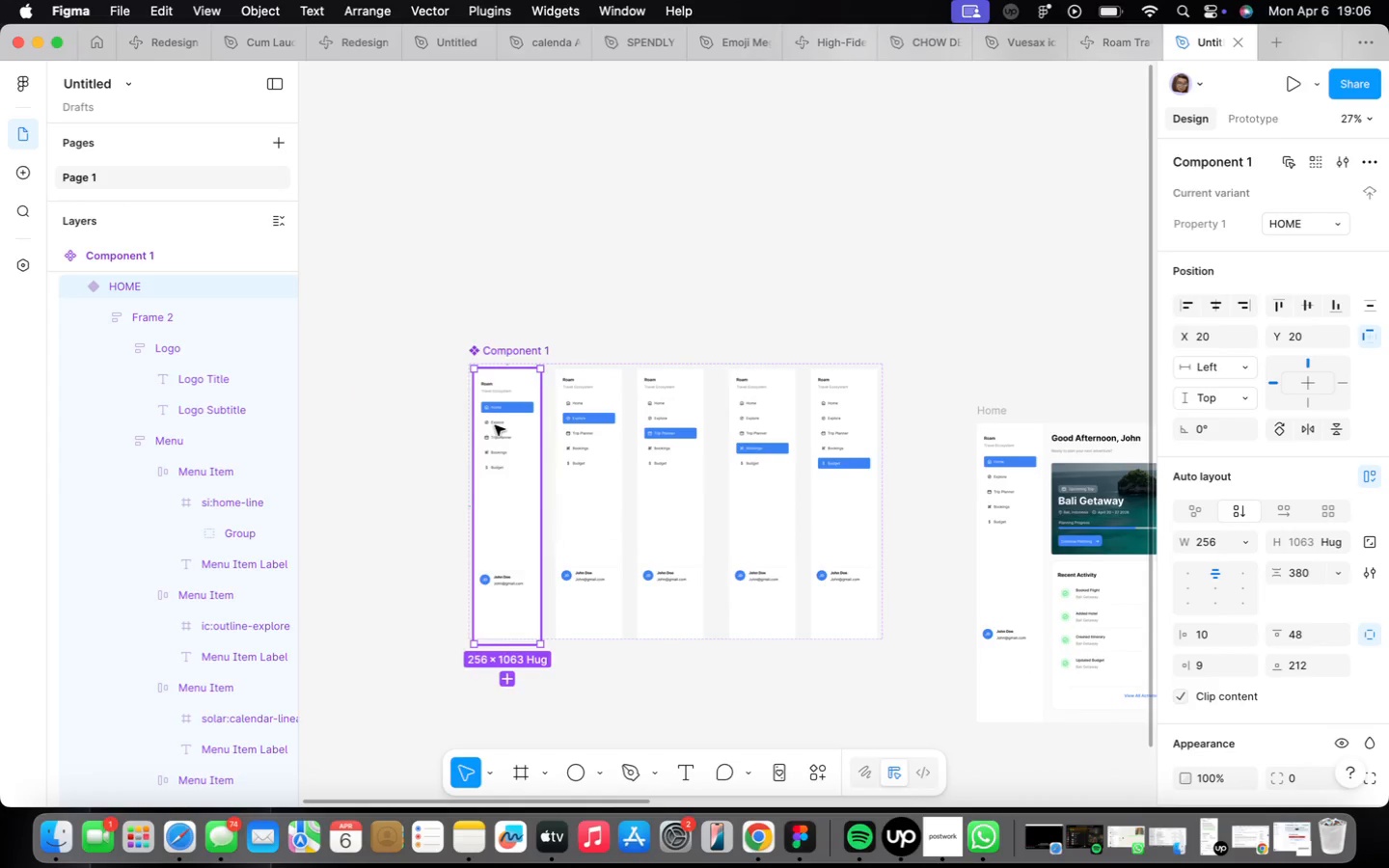 
scroll: coordinate [495, 424], scroll_direction: up, amount: 15.0
 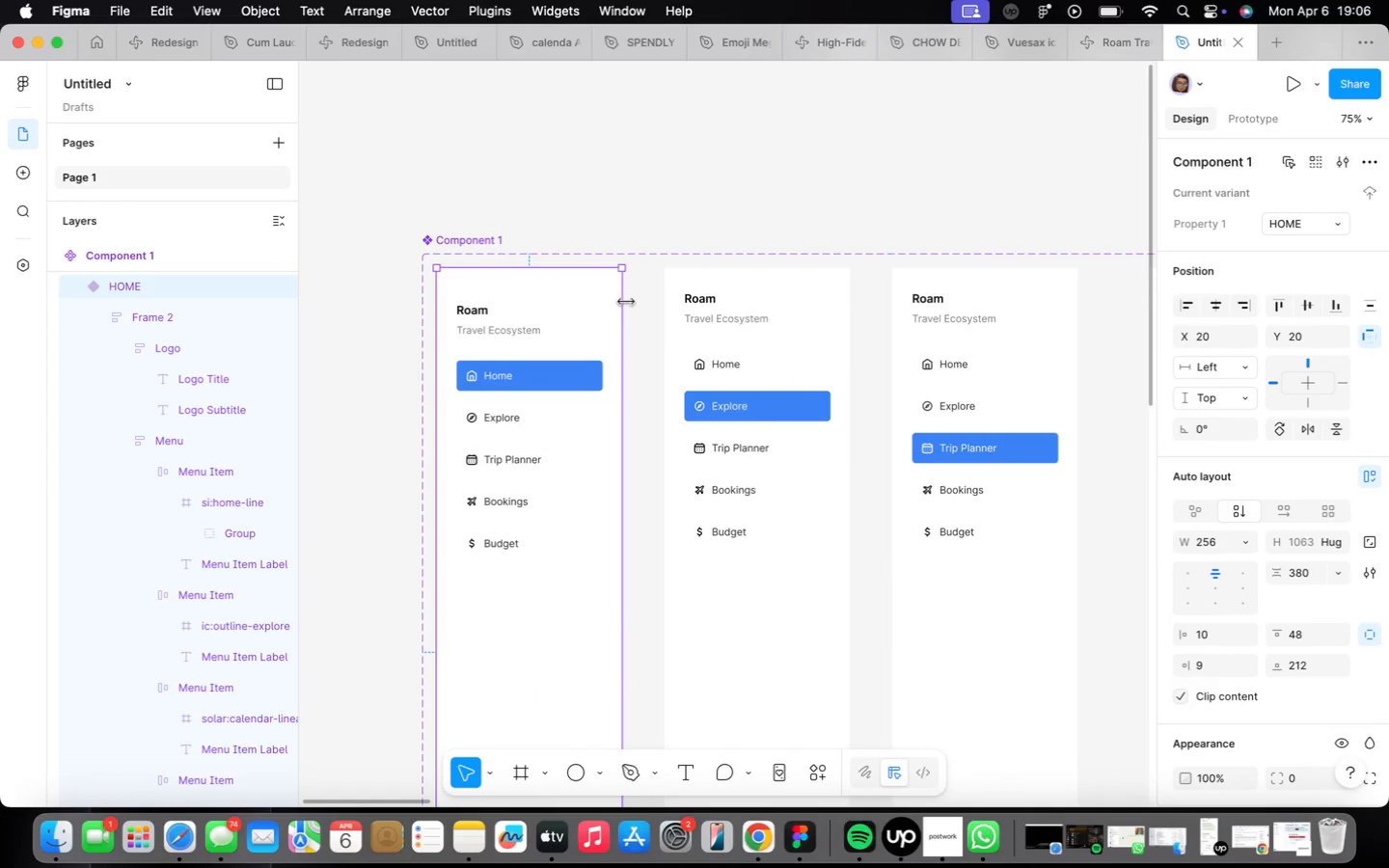 
left_click([733, 305])
 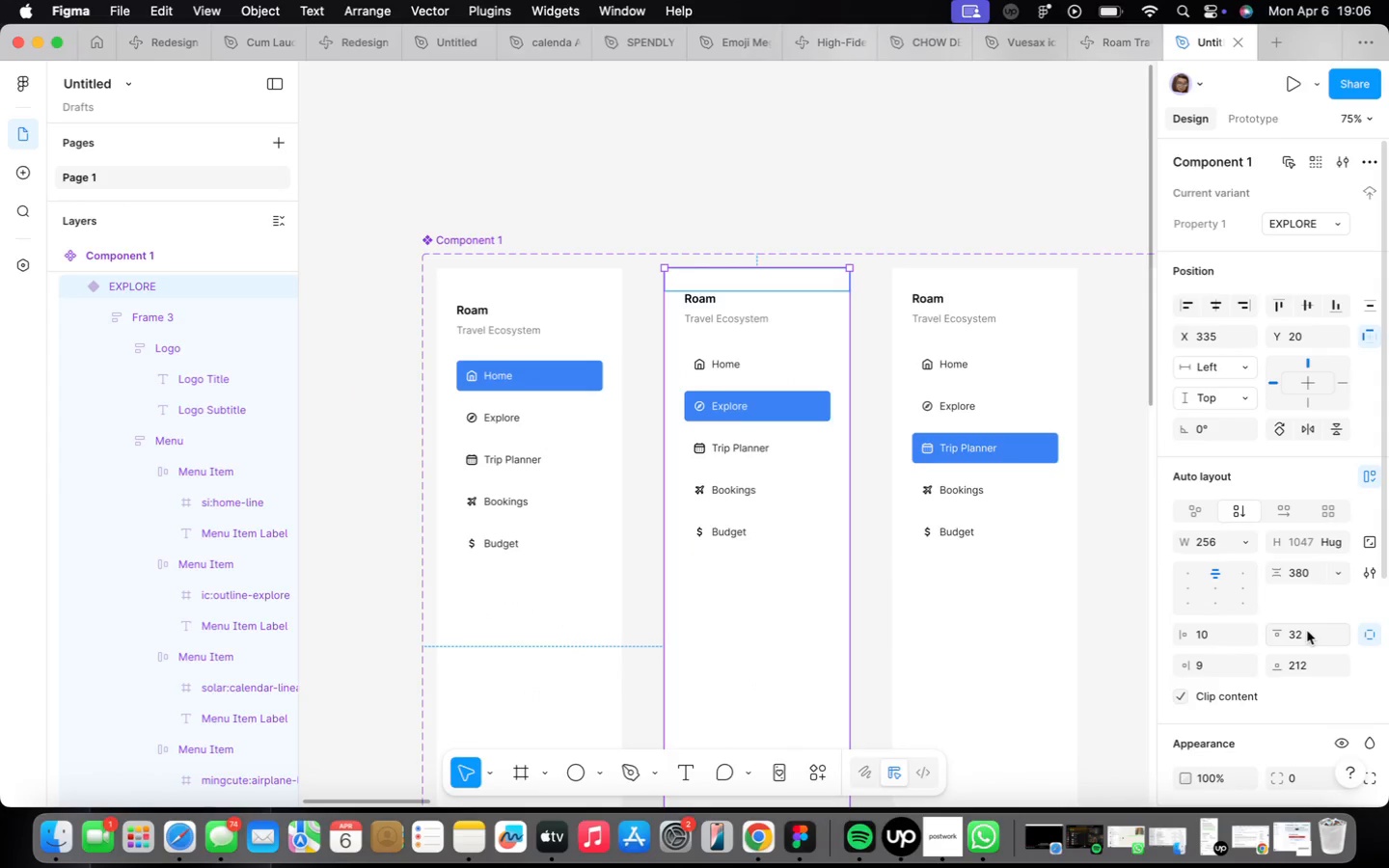 
left_click([1306, 631])
 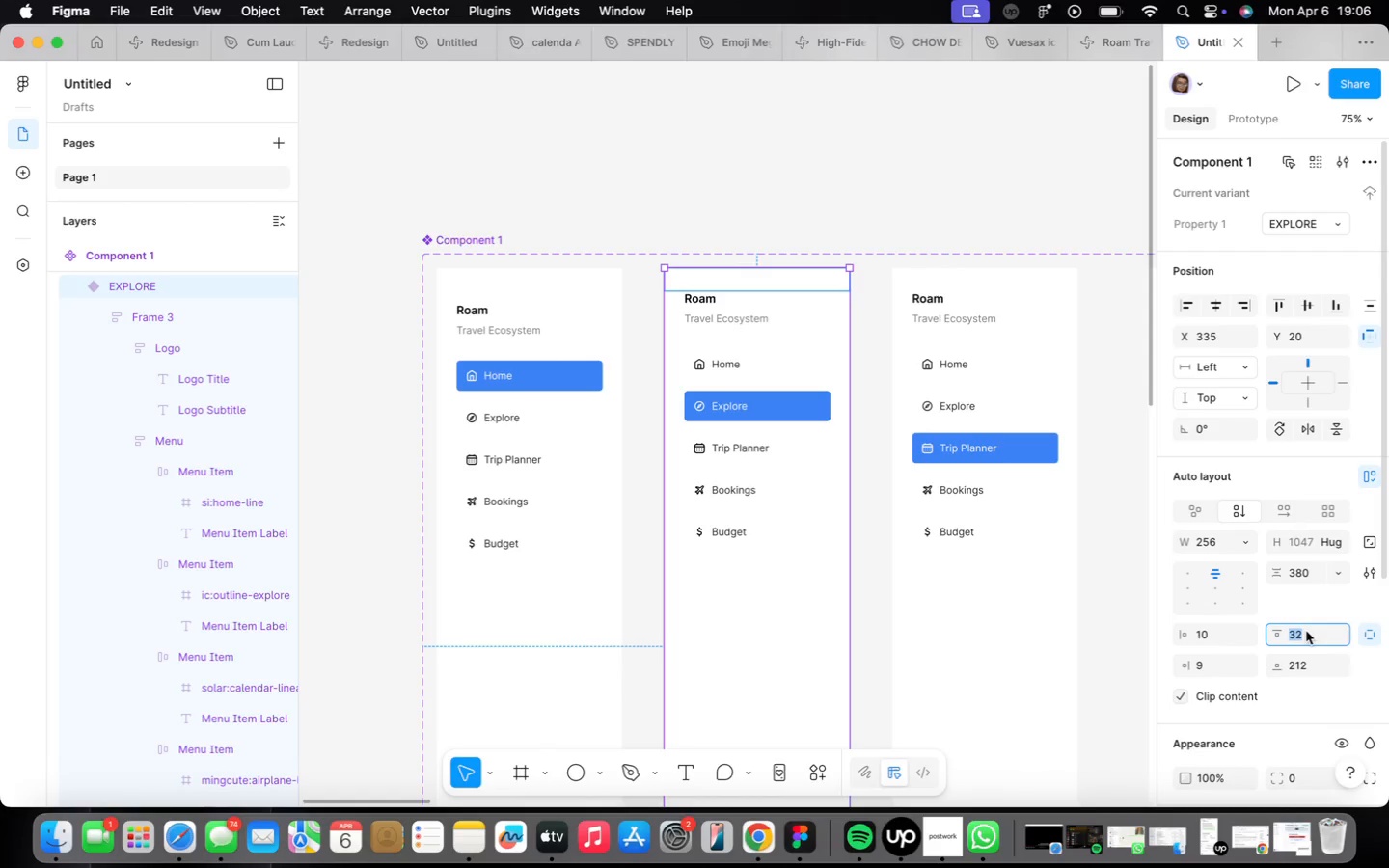 
type(48)
 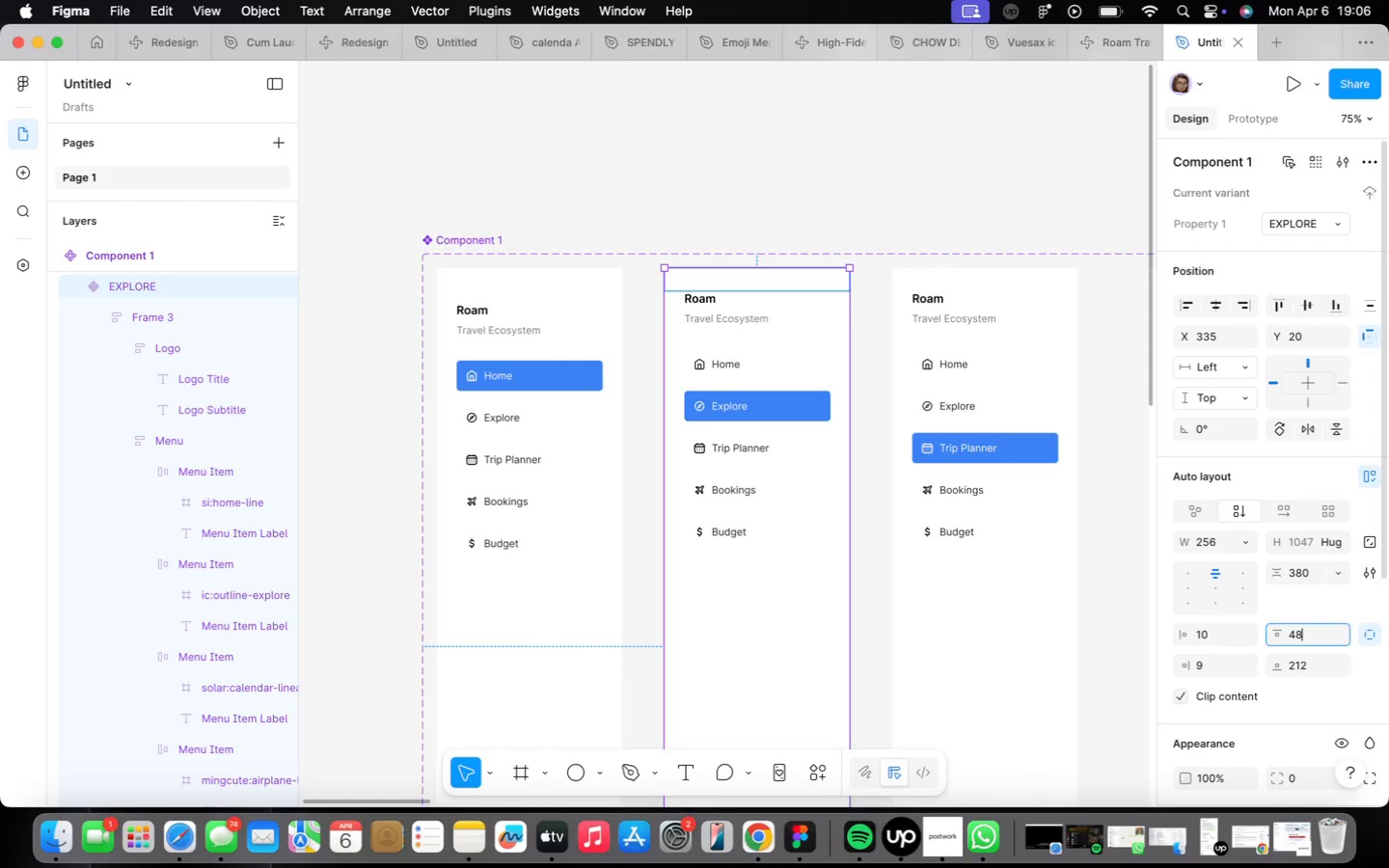 
key(Enter)
 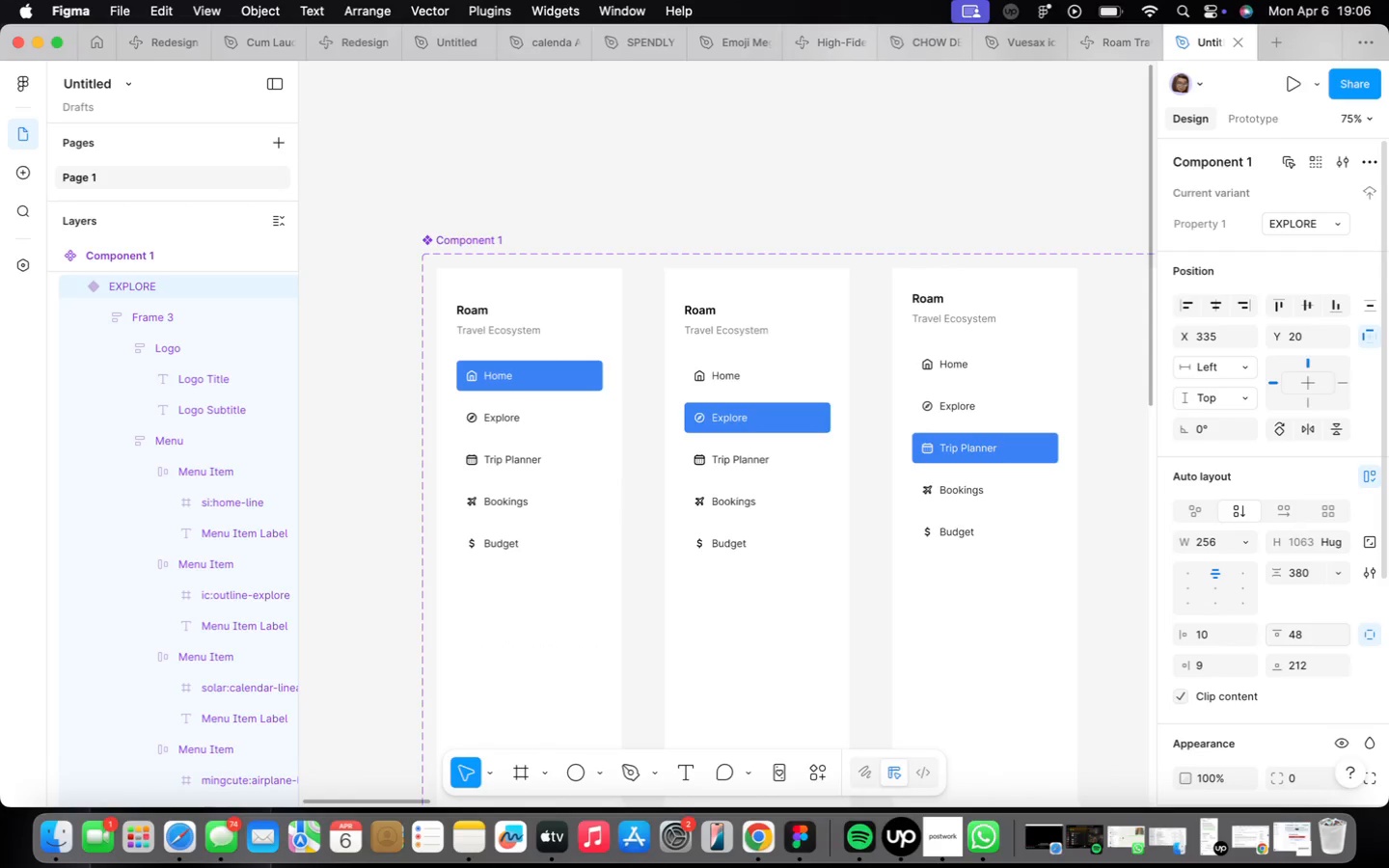 
key(Shift+ShiftRight)
 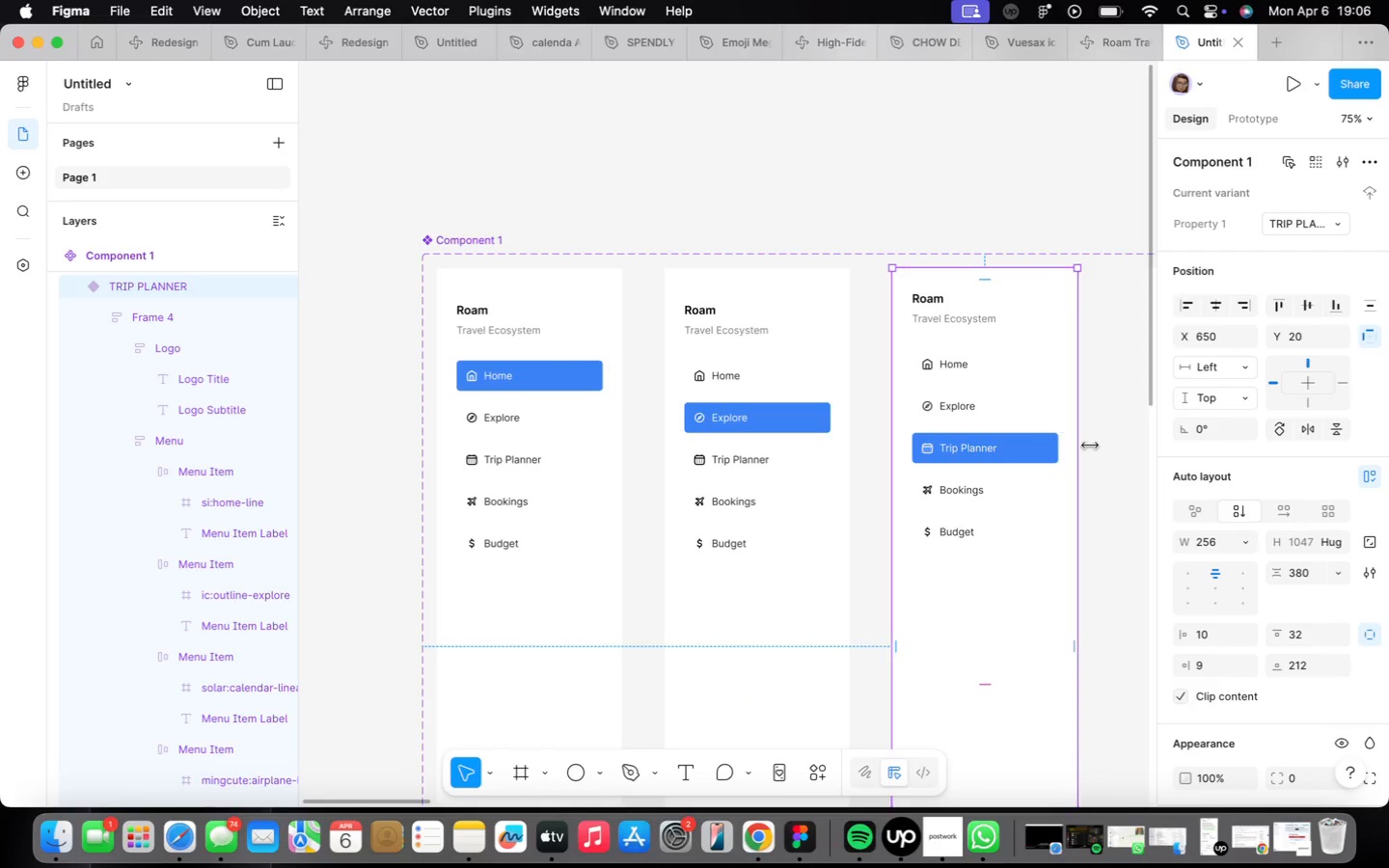 
left_click_drag(start_coordinate=[1299, 629], to_coordinate=[1304, 629])
 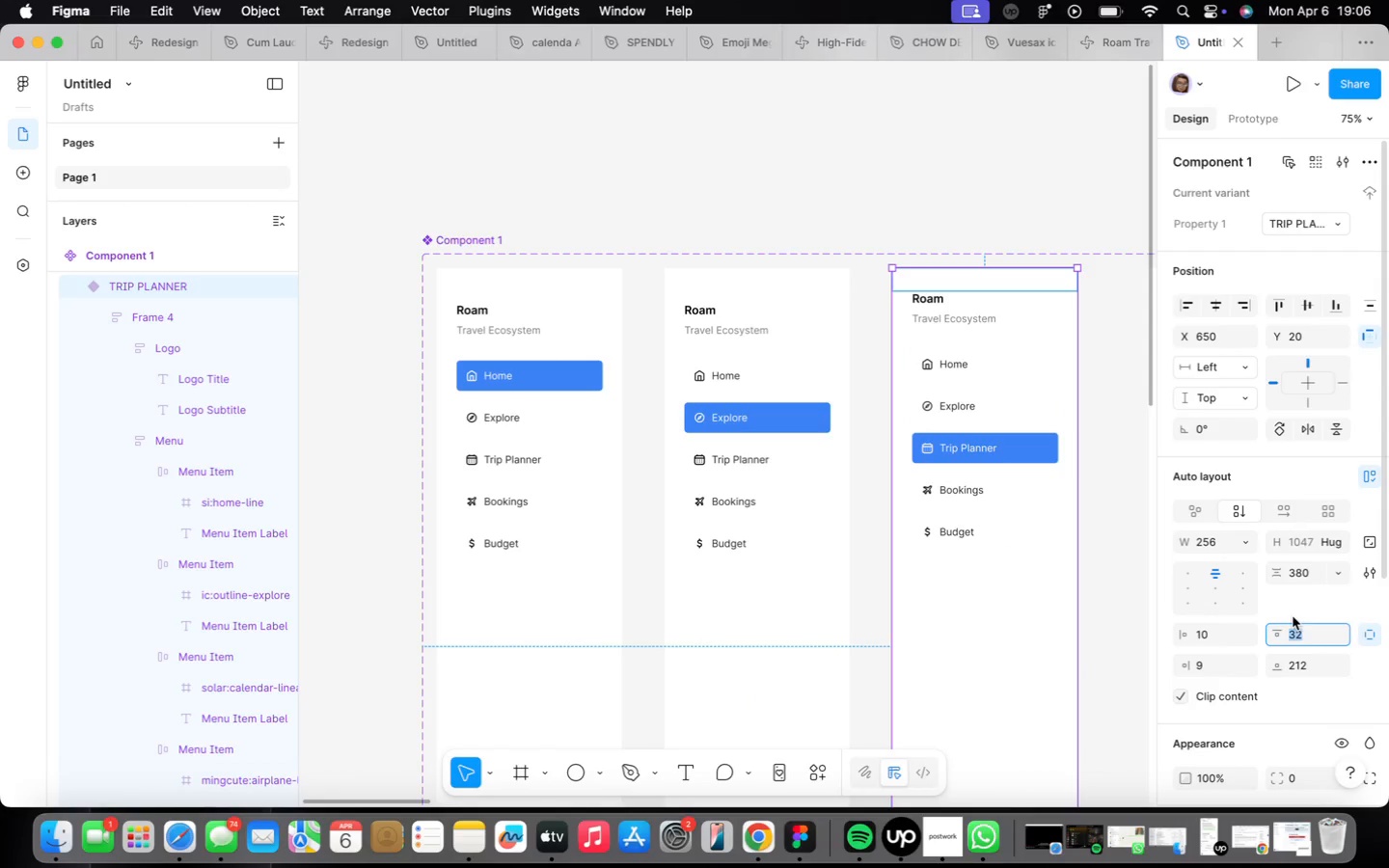 
type(48)
 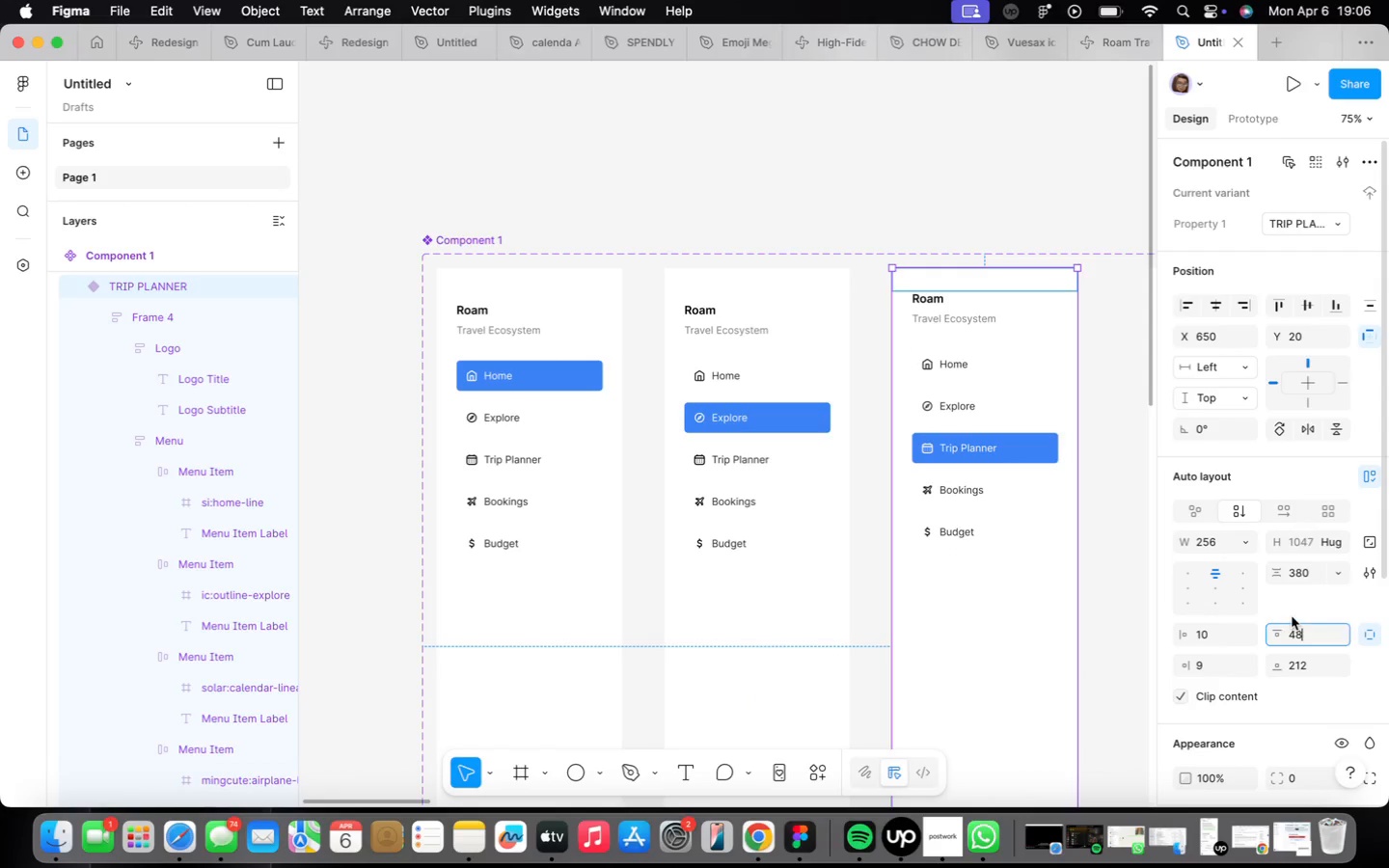 
key(Enter)
 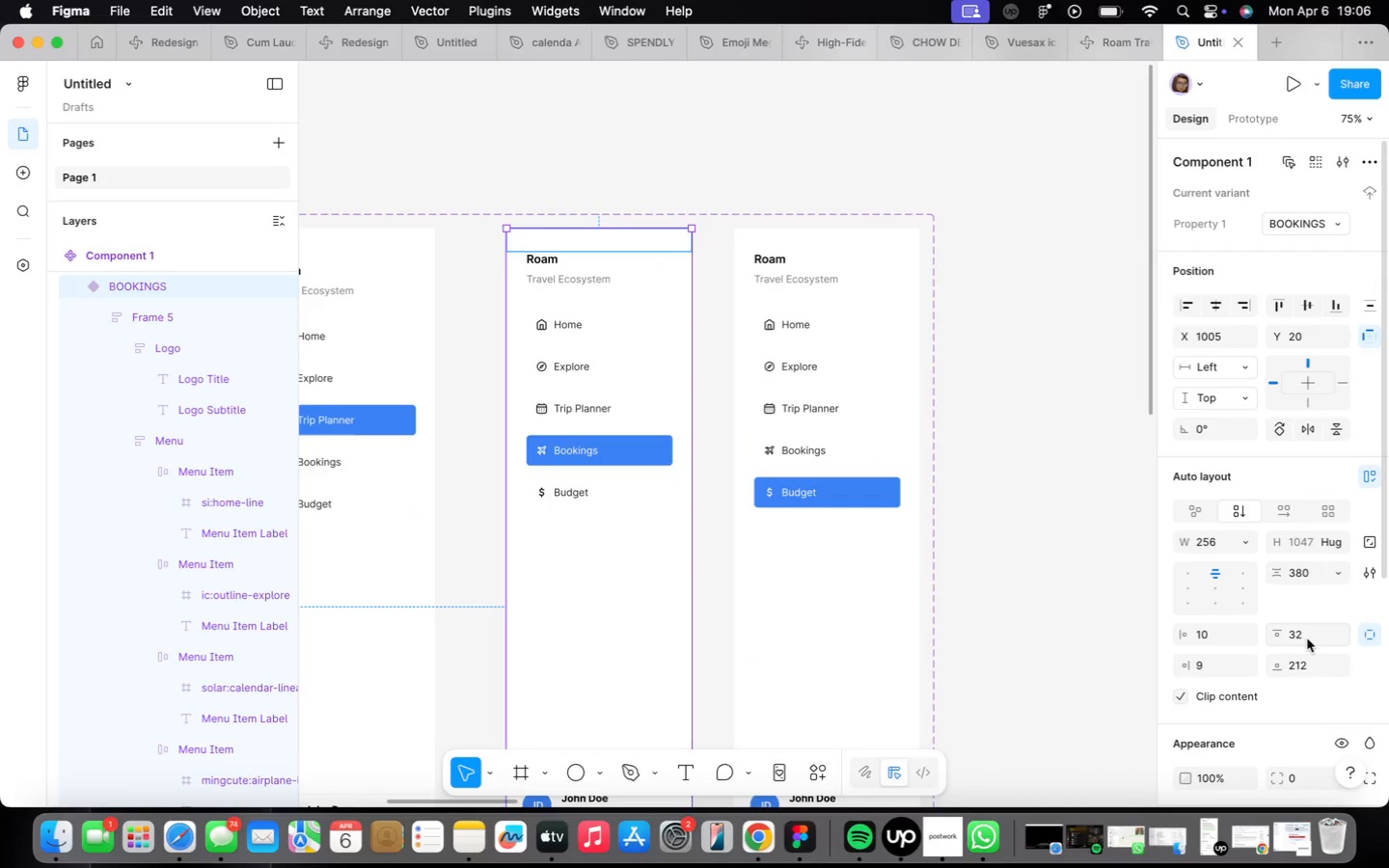 
type(48)
 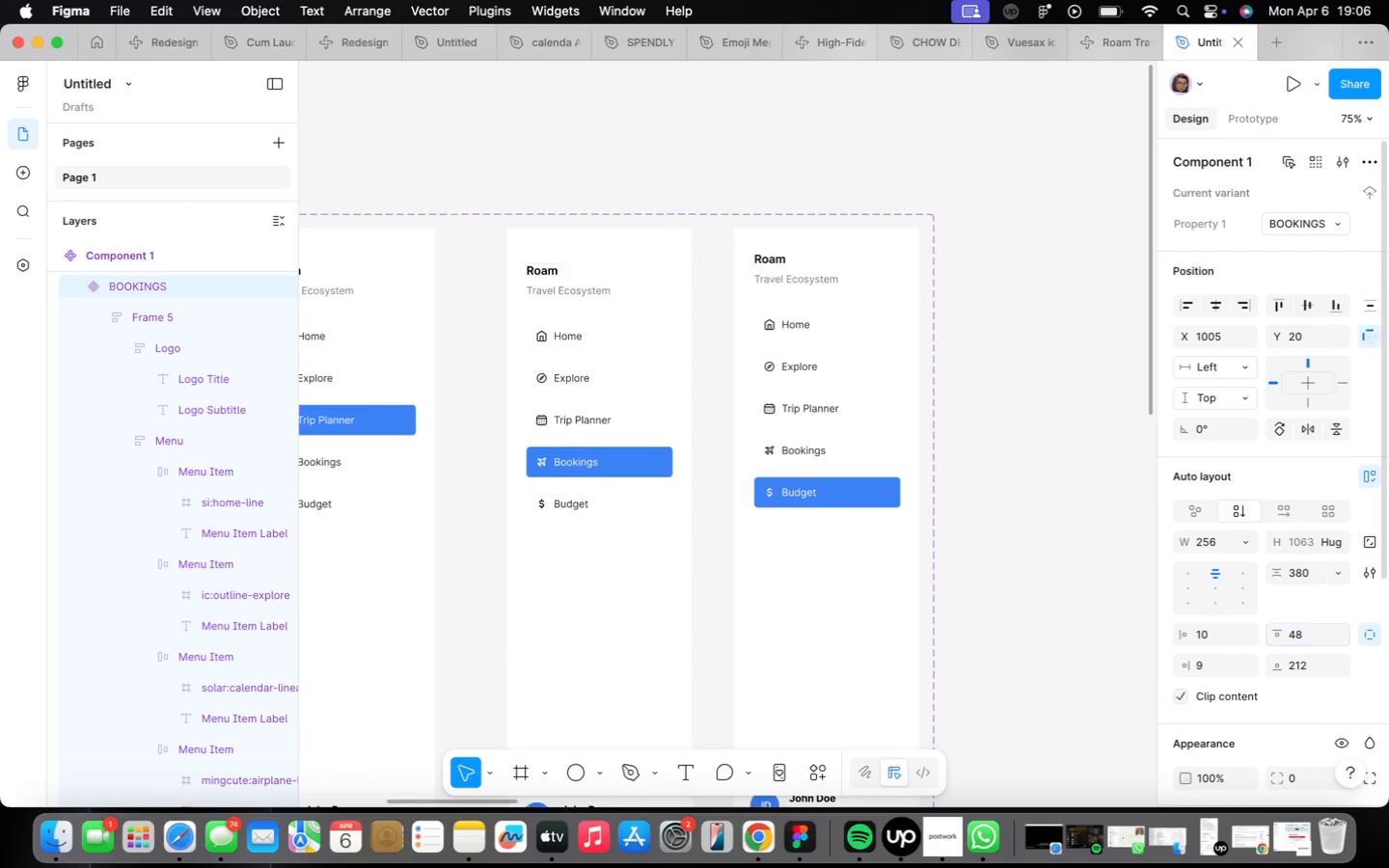 
key(Enter)
 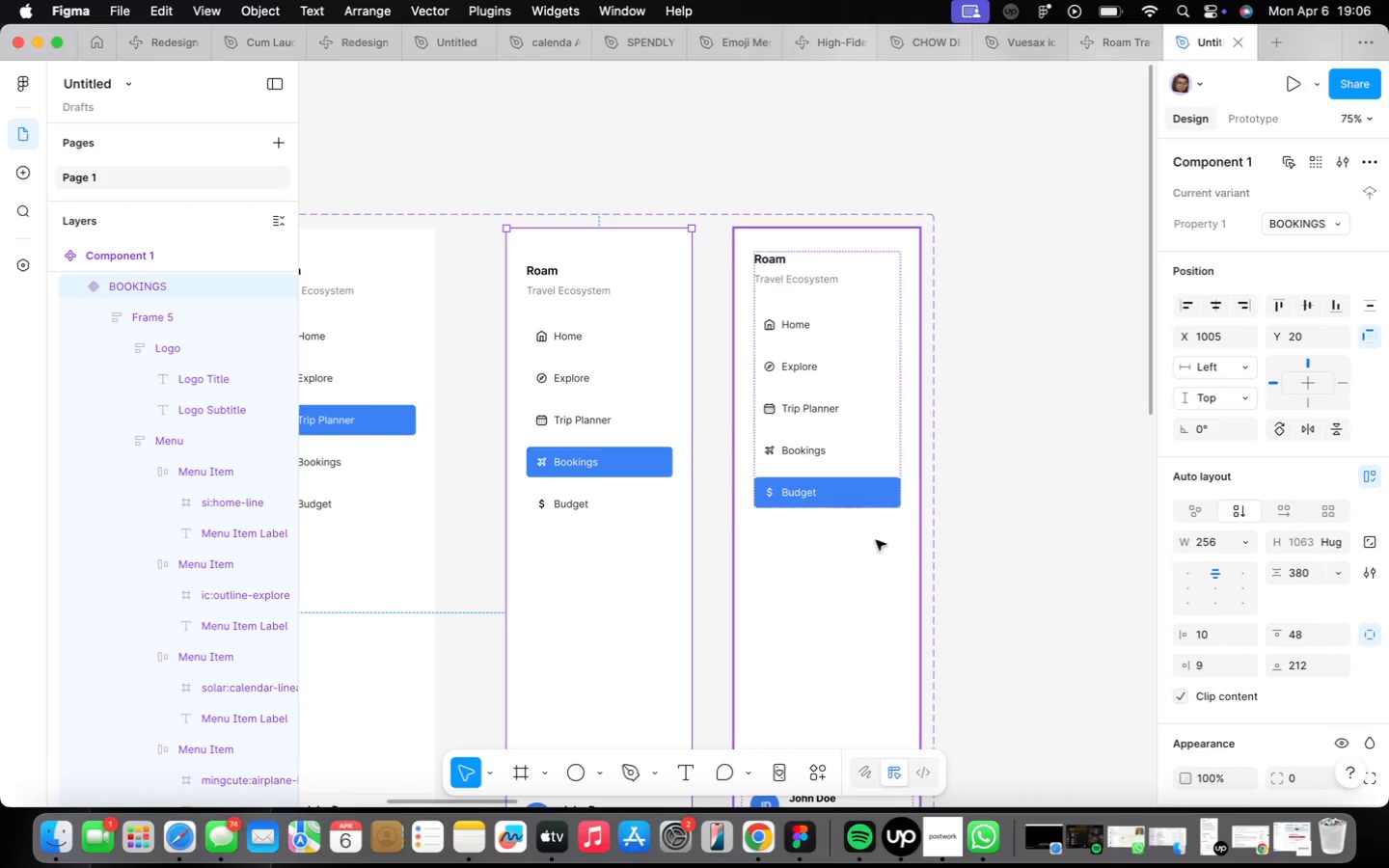 
left_click([839, 543])
 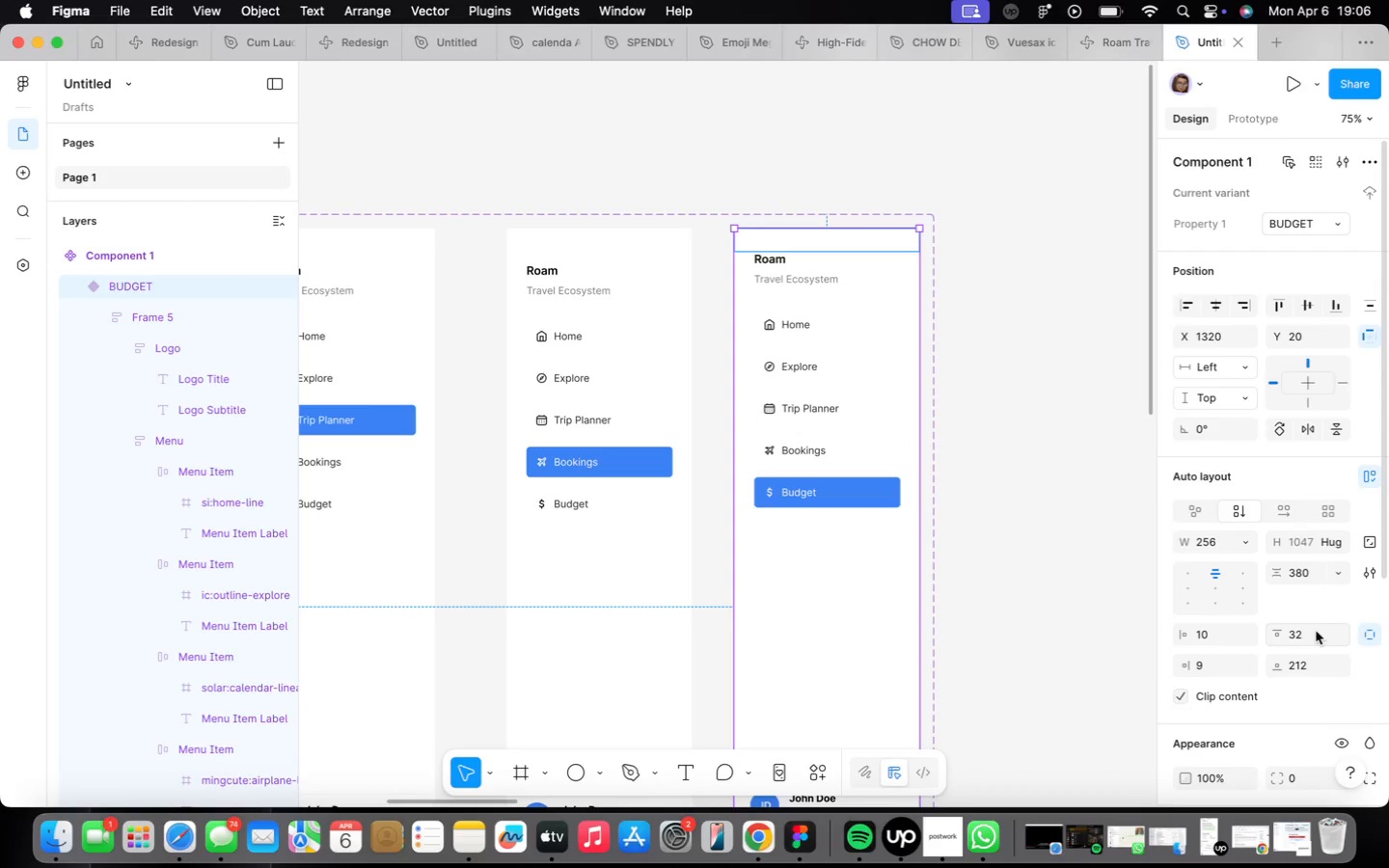 
left_click([1318, 632])
 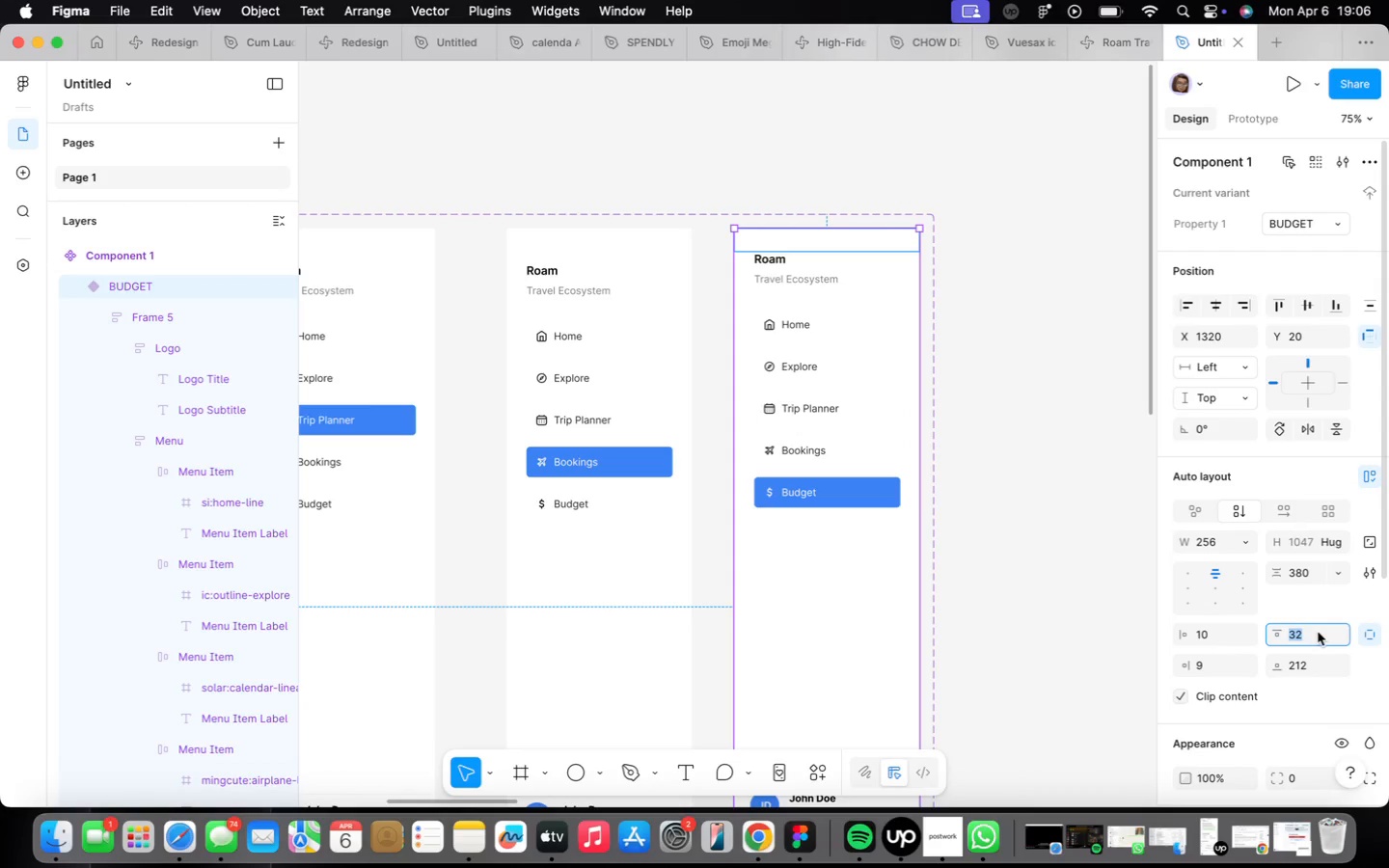 
type(48)
 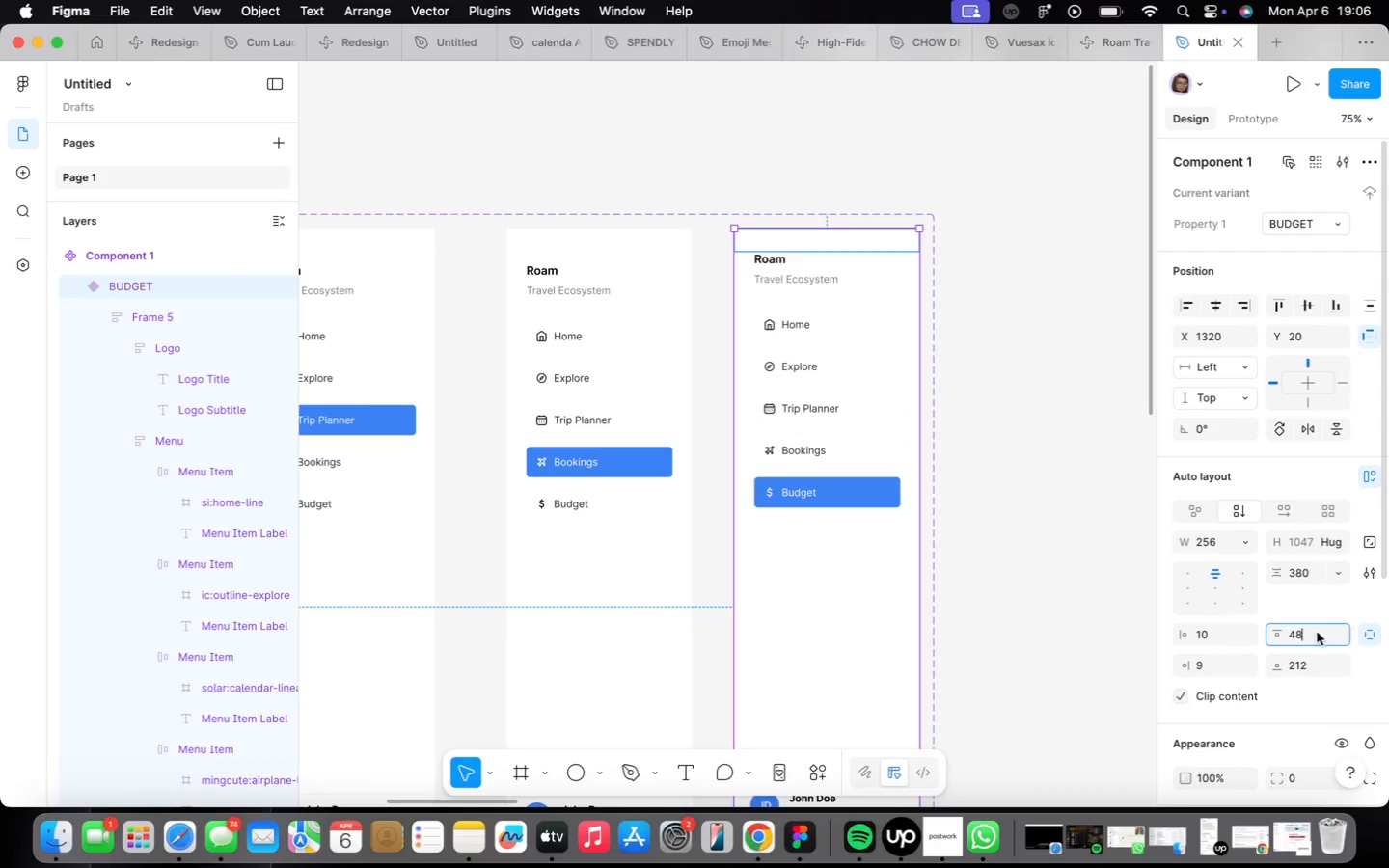 
key(Enter)
 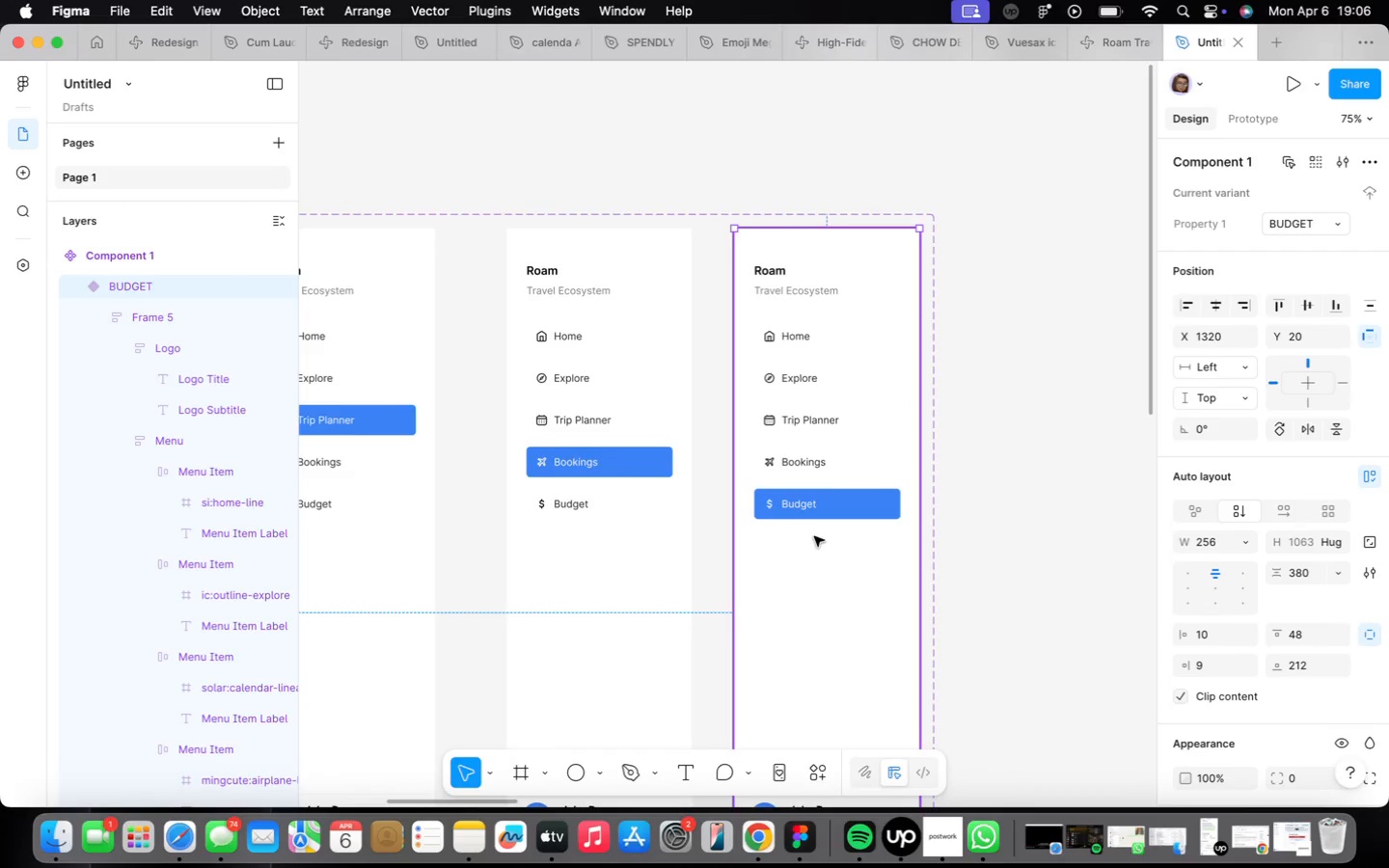 
scroll: coordinate [814, 536], scroll_direction: down, amount: 22.0
 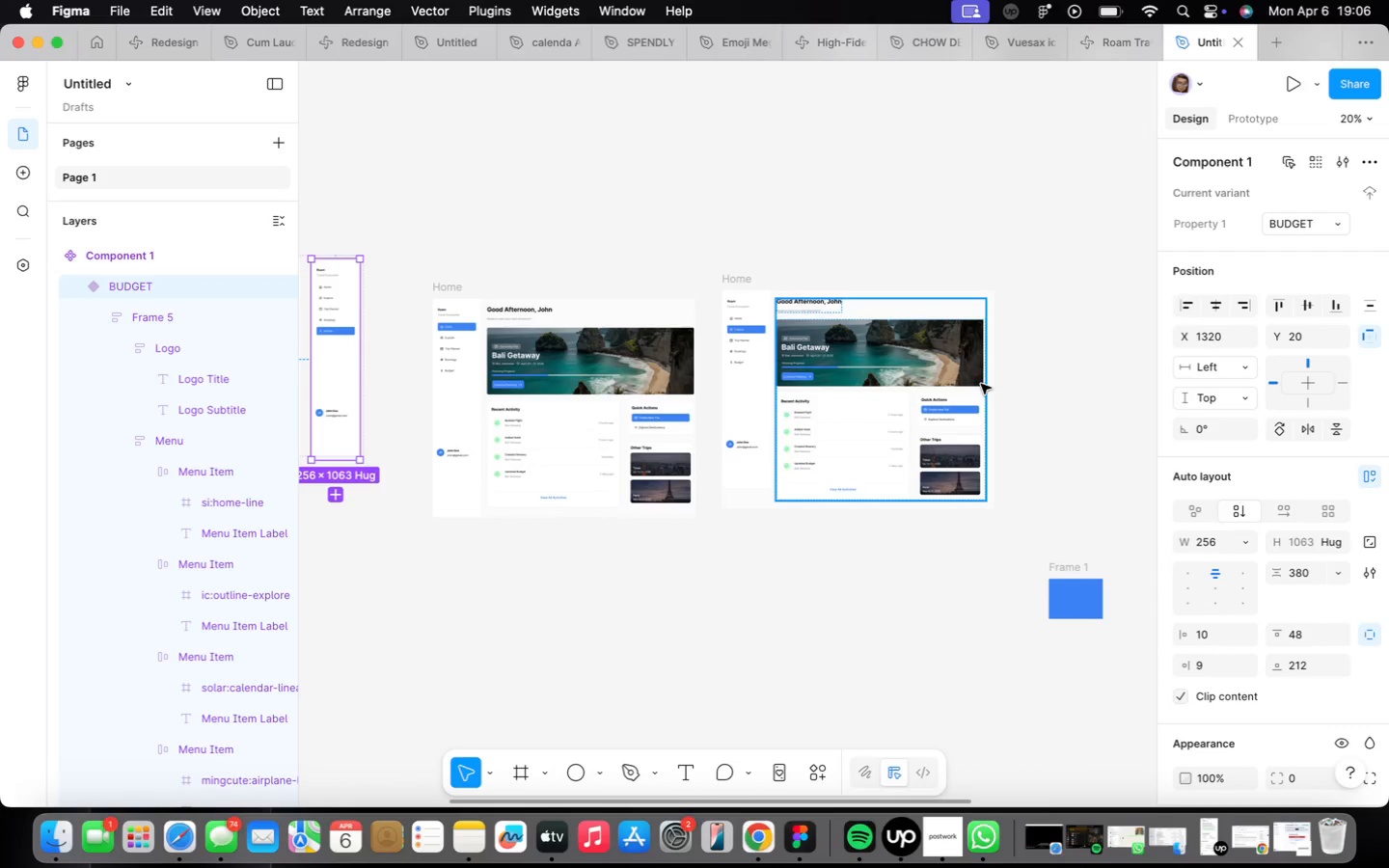 
scroll: coordinate [979, 384], scroll_direction: up, amount: 9.0
 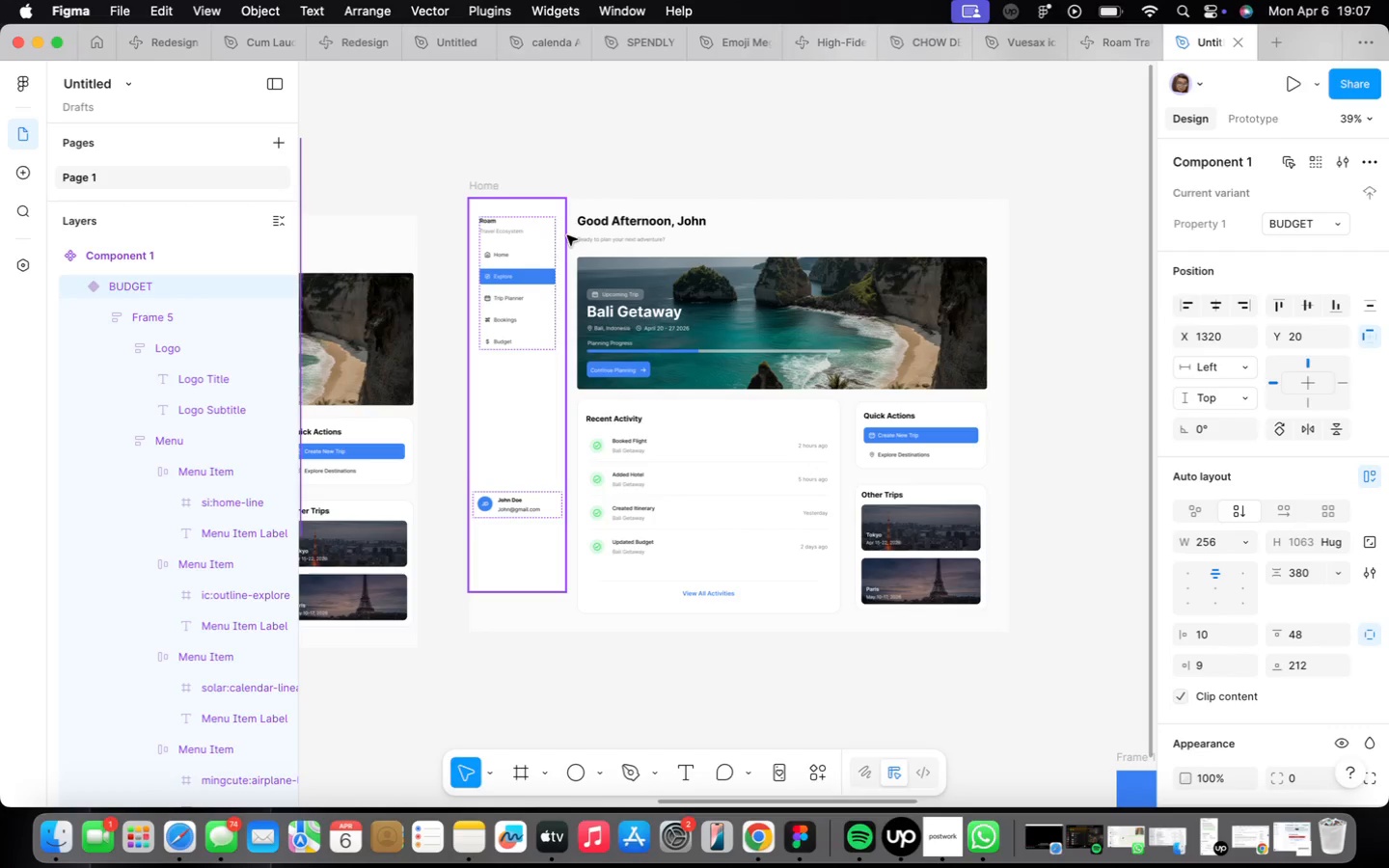 
wait(12.45)
 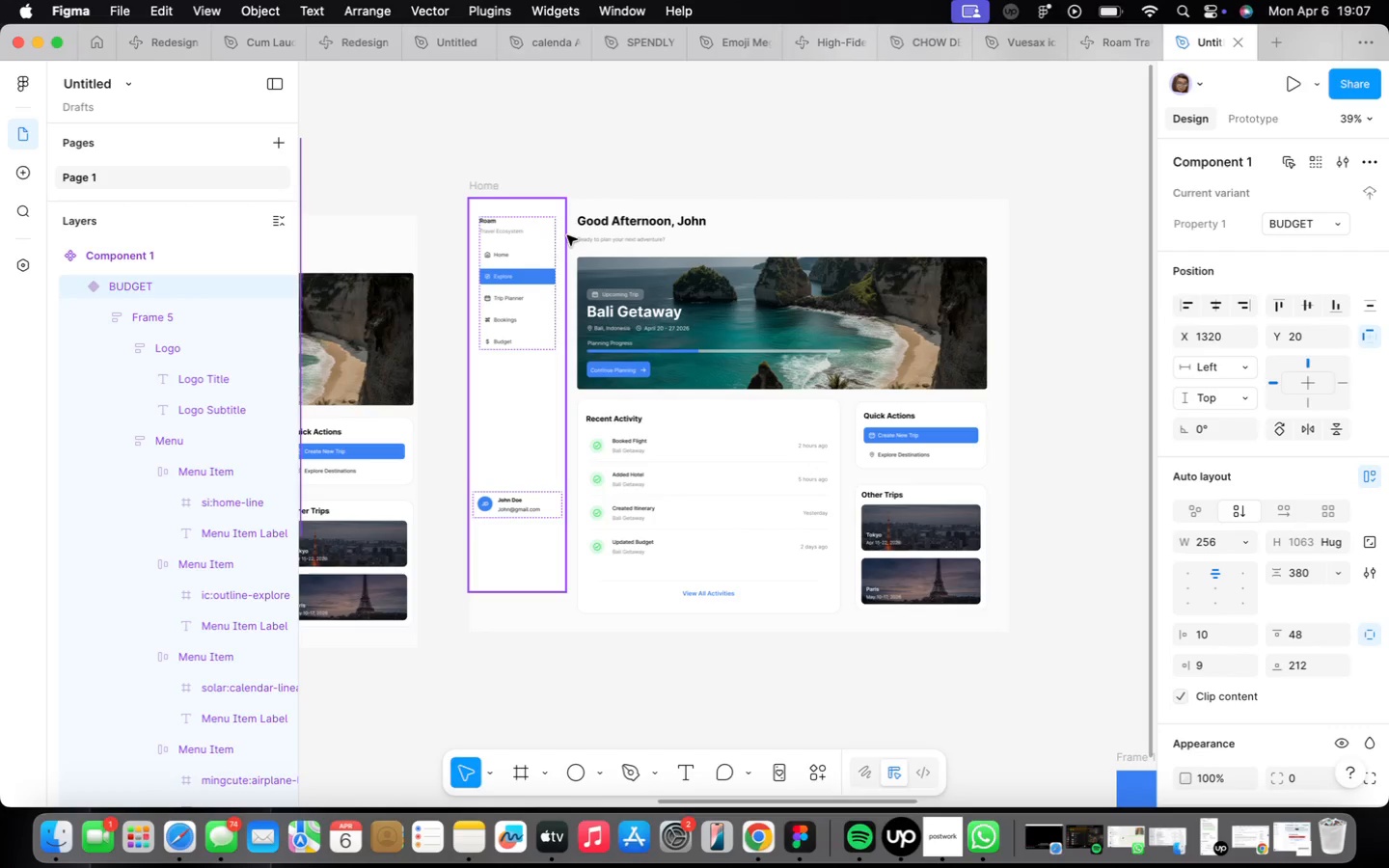 
scroll: coordinate [667, 238], scroll_direction: down, amount: 7.0
 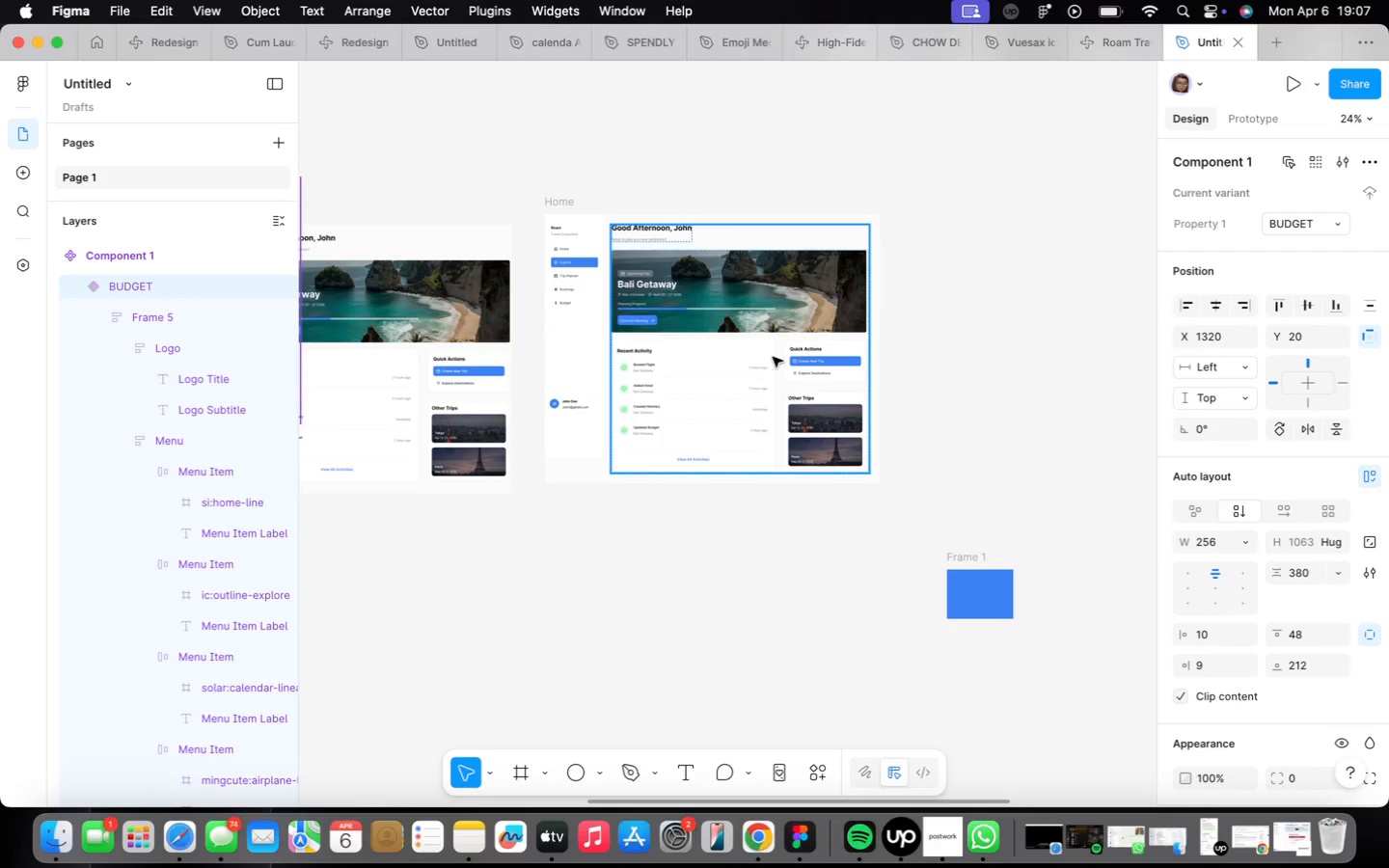 
scroll: coordinate [481, 164], scroll_direction: up, amount: 6.0
 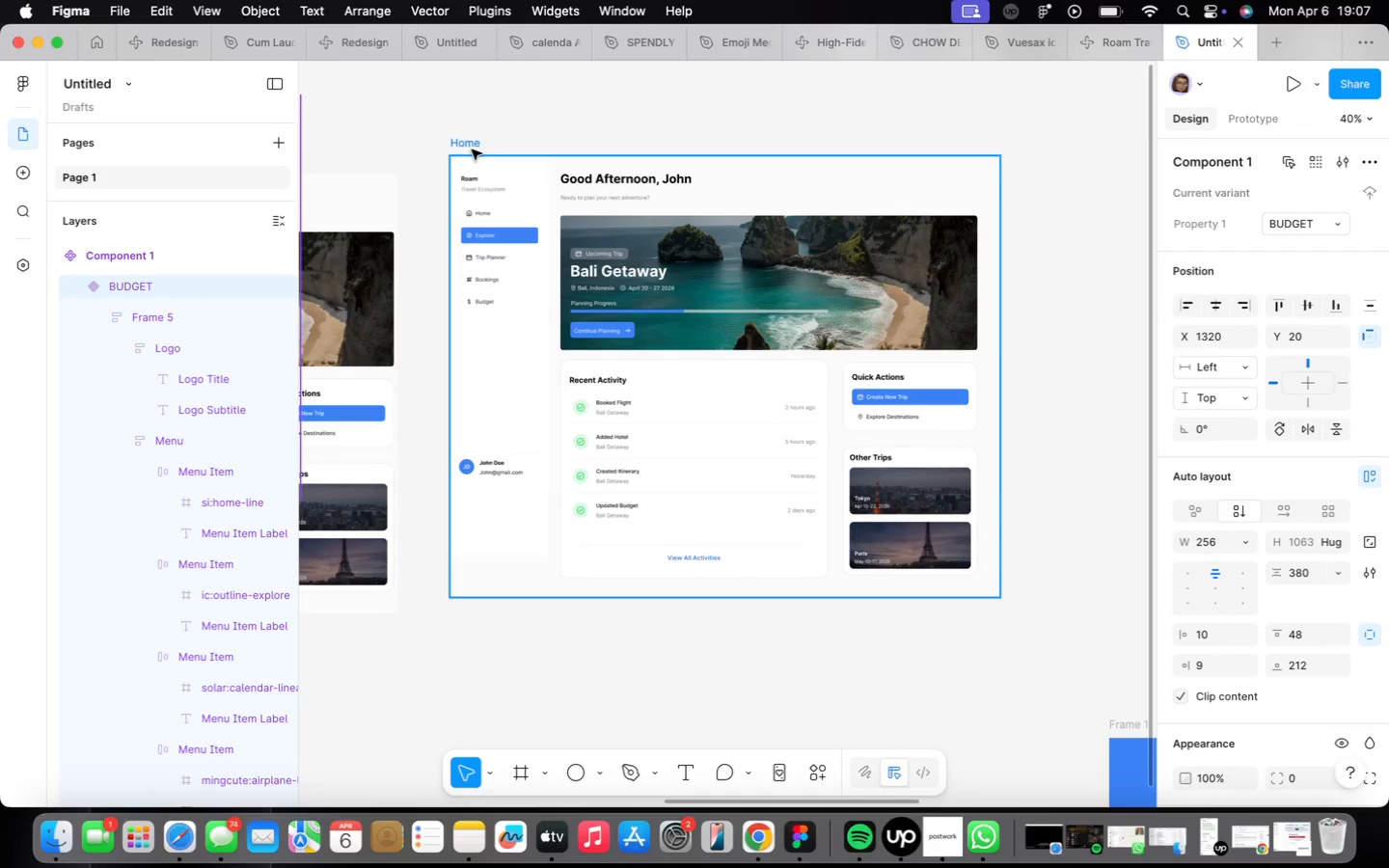 
double_click([472, 149])
 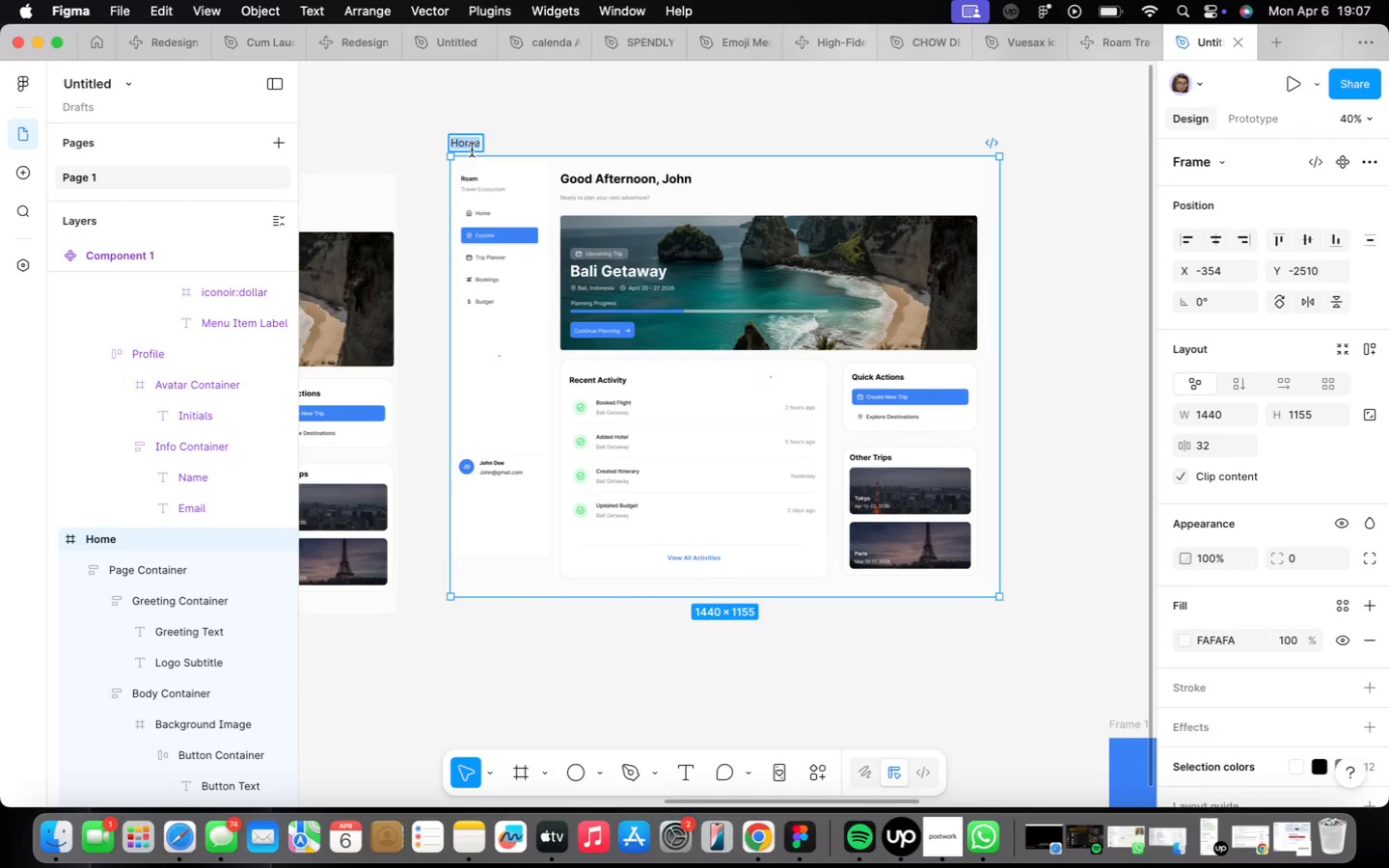 
type(Explore)
 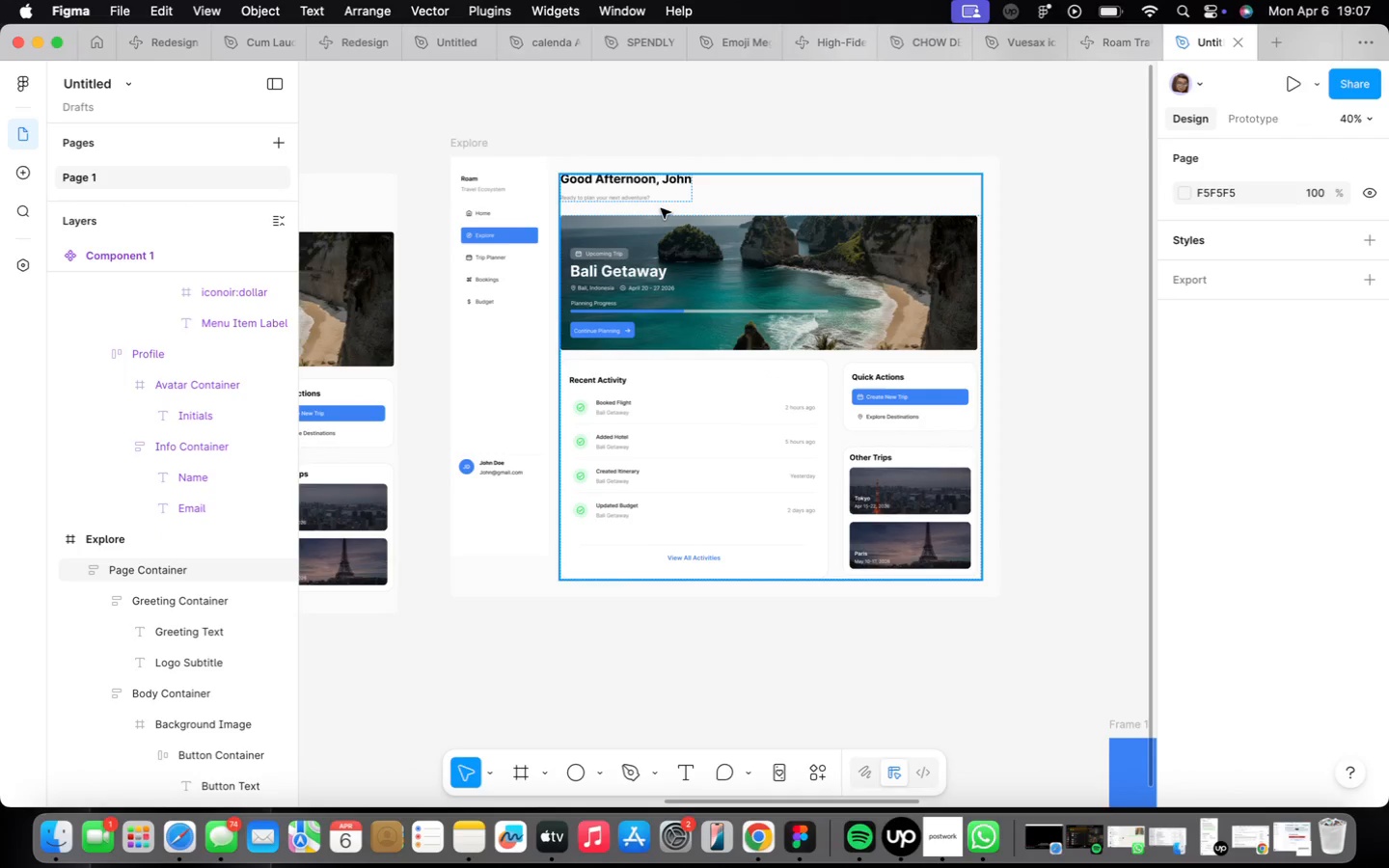 
scroll: coordinate [635, 173], scroll_direction: up, amount: 8.0
 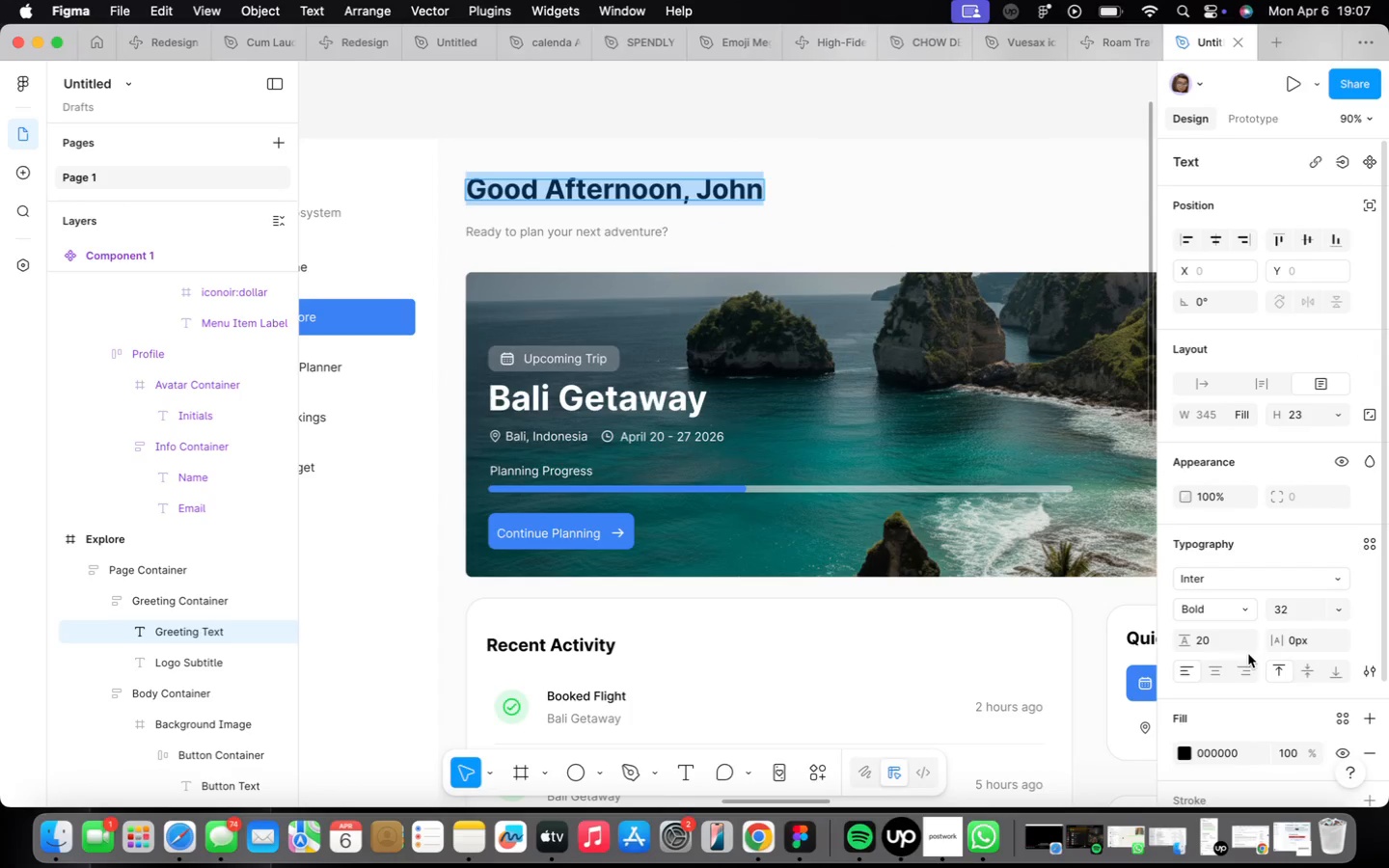 
type(auto)
 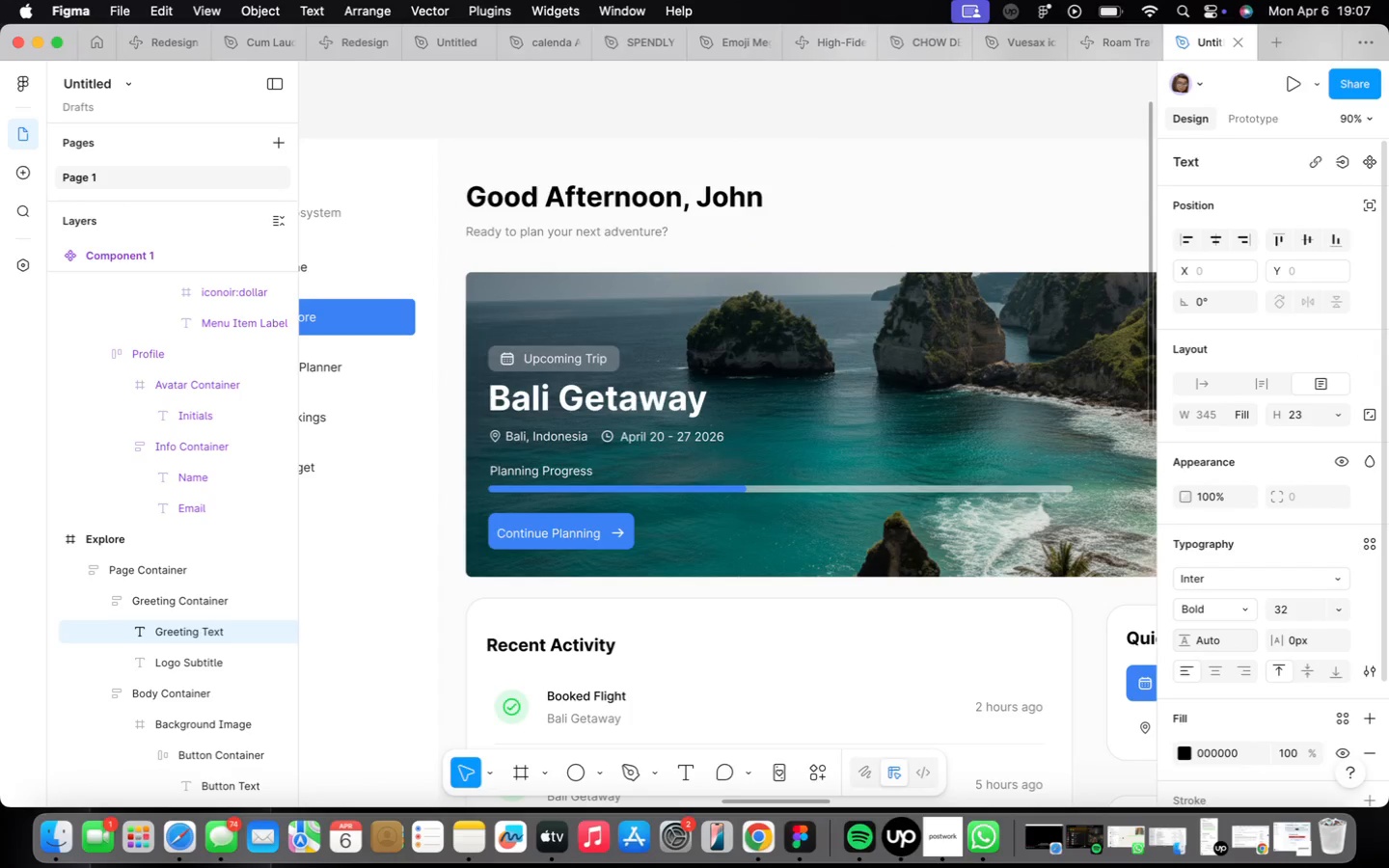 
key(Enter)
 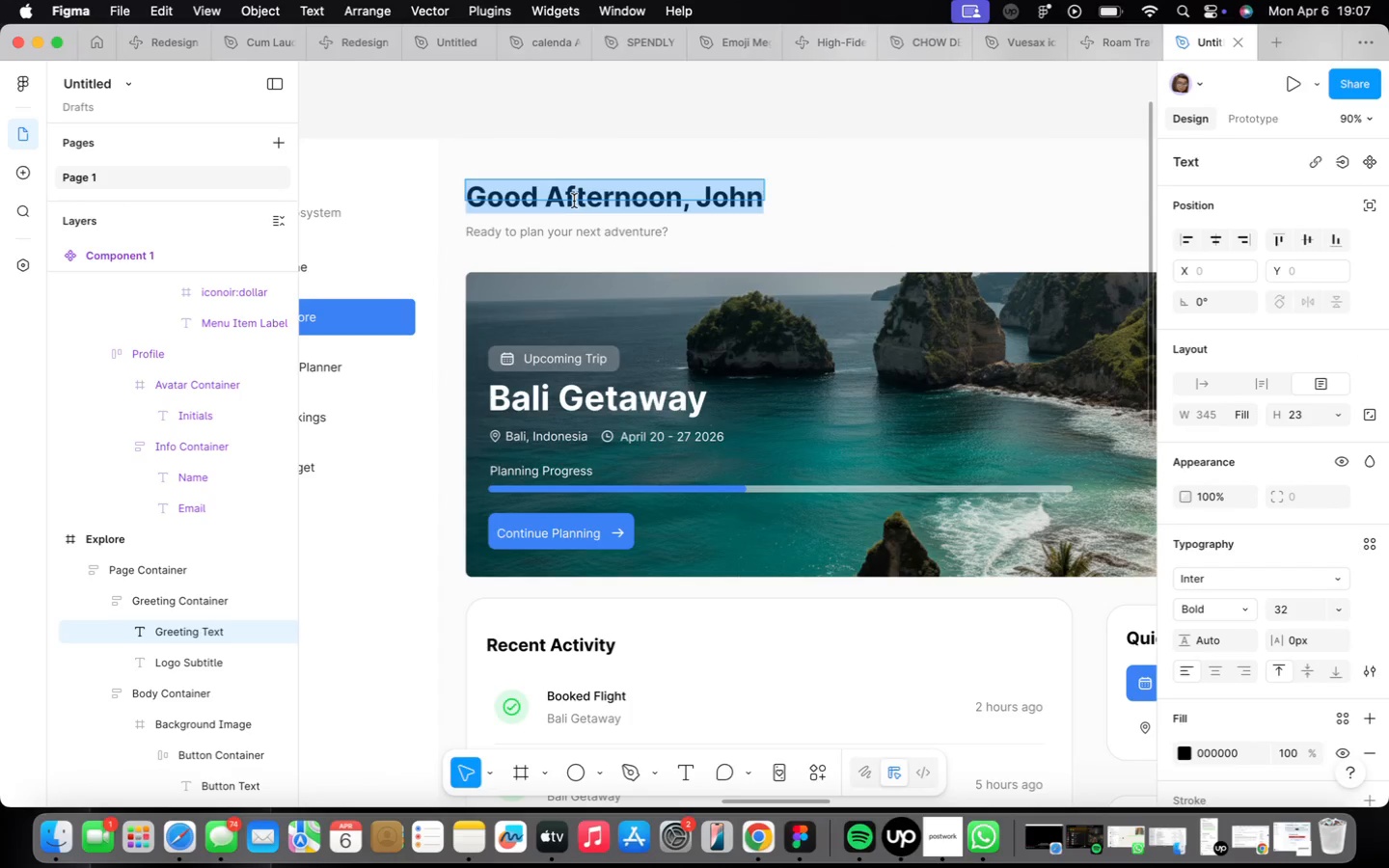 
left_click([653, 226])
 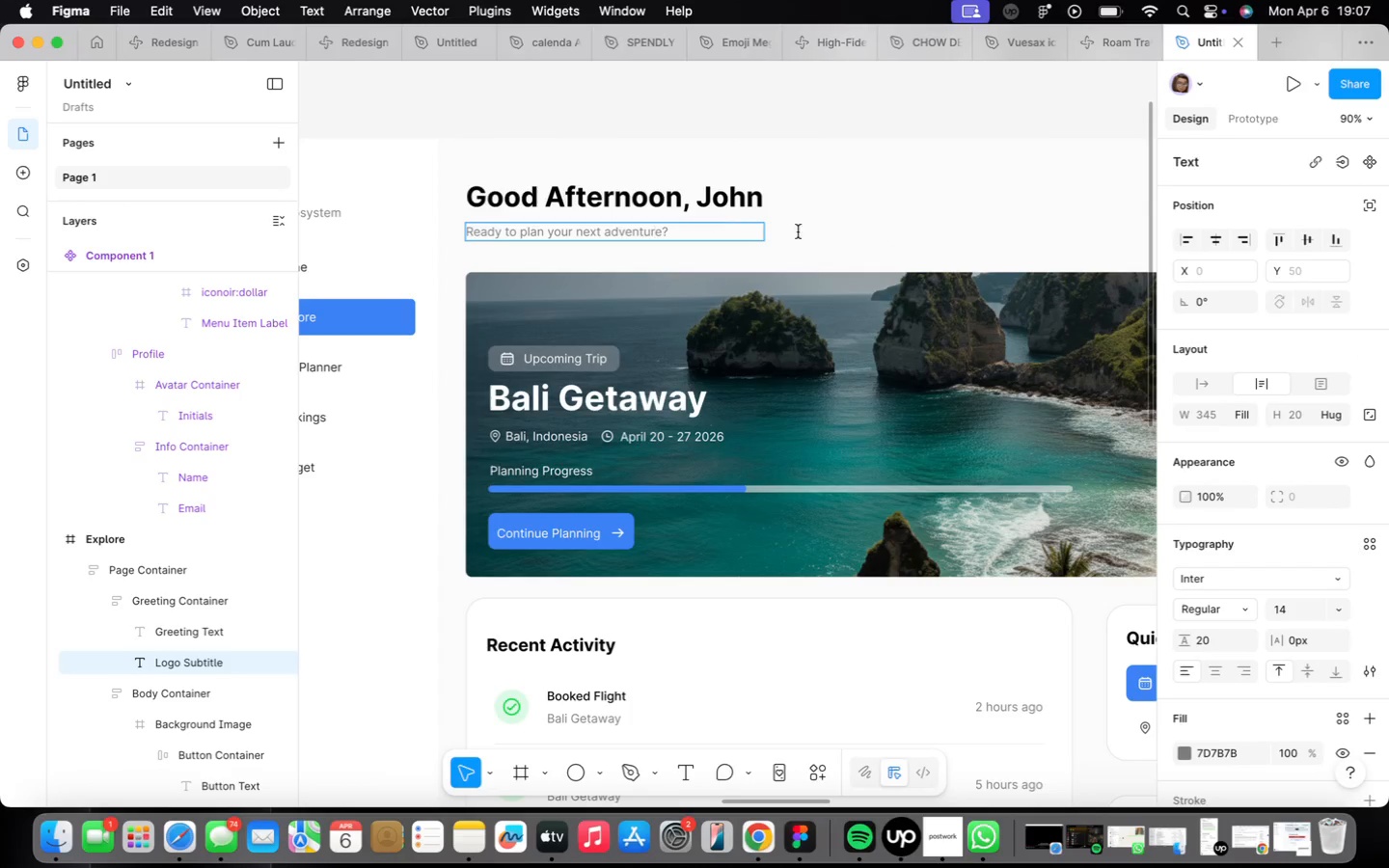 
left_click([816, 233])
 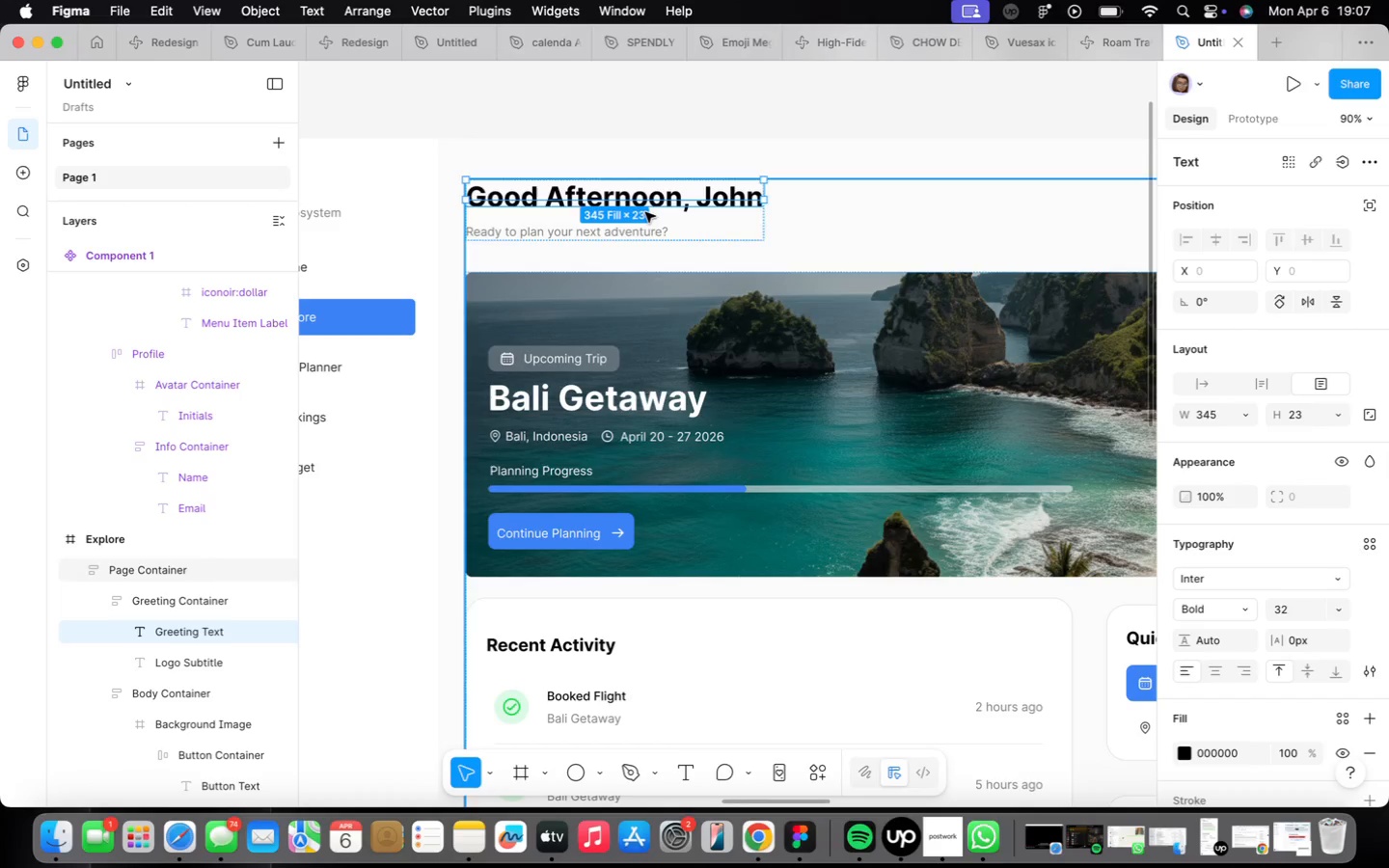 
left_click_drag(start_coordinate=[626, 199], to_coordinate=[640, 218])
 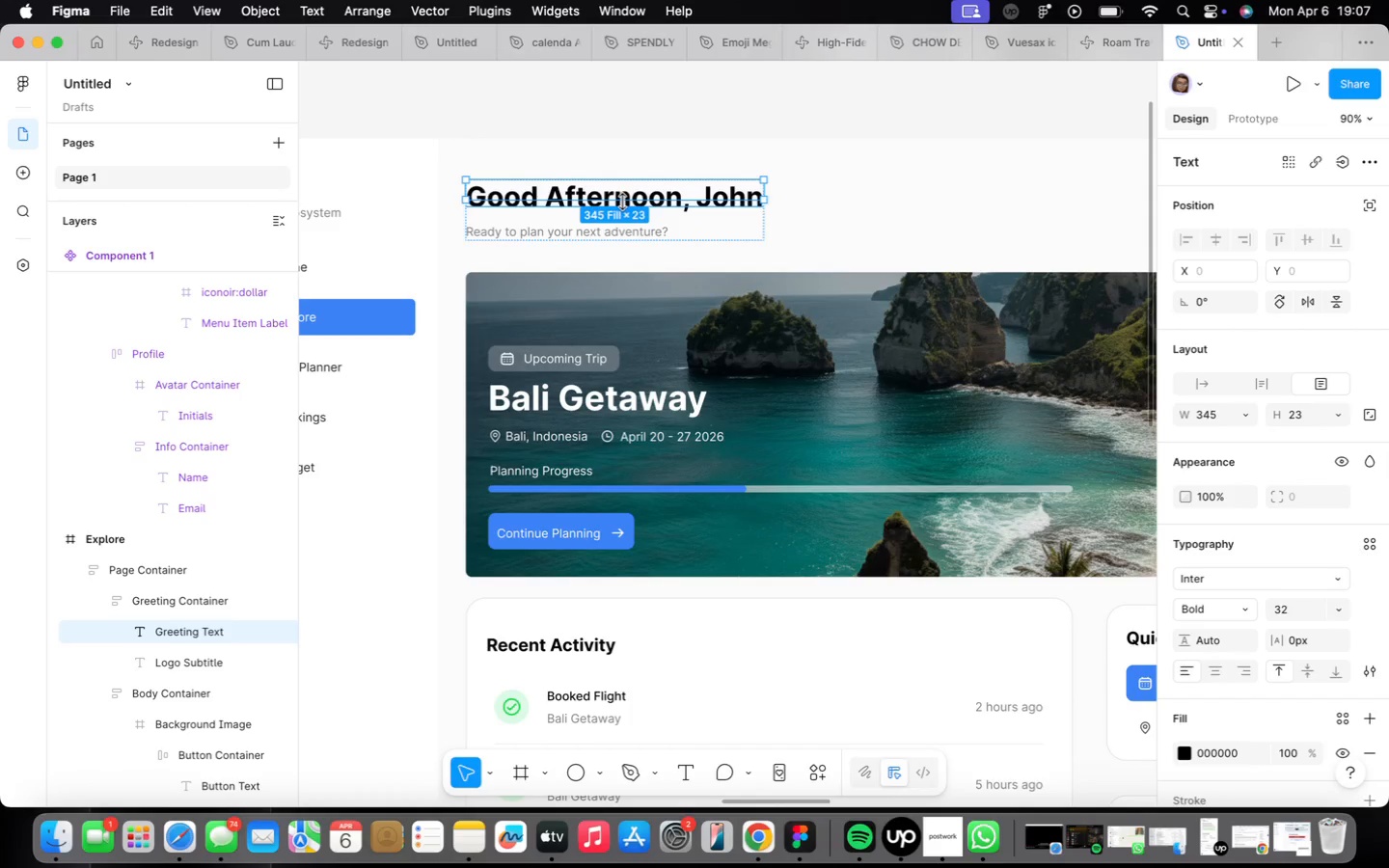 
left_click_drag(start_coordinate=[621, 200], to_coordinate=[633, 209])
 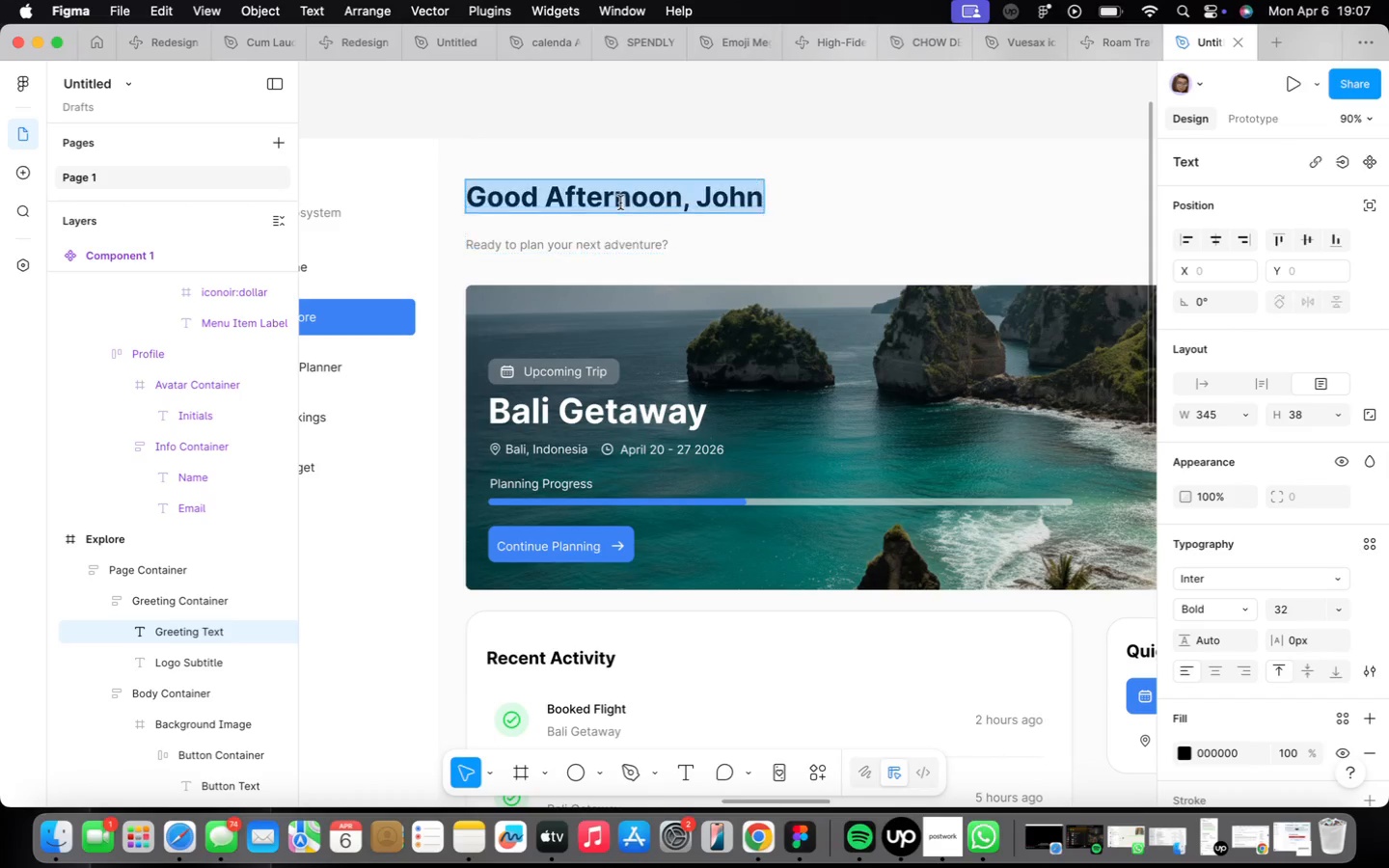 
type(Explore Destinations)
 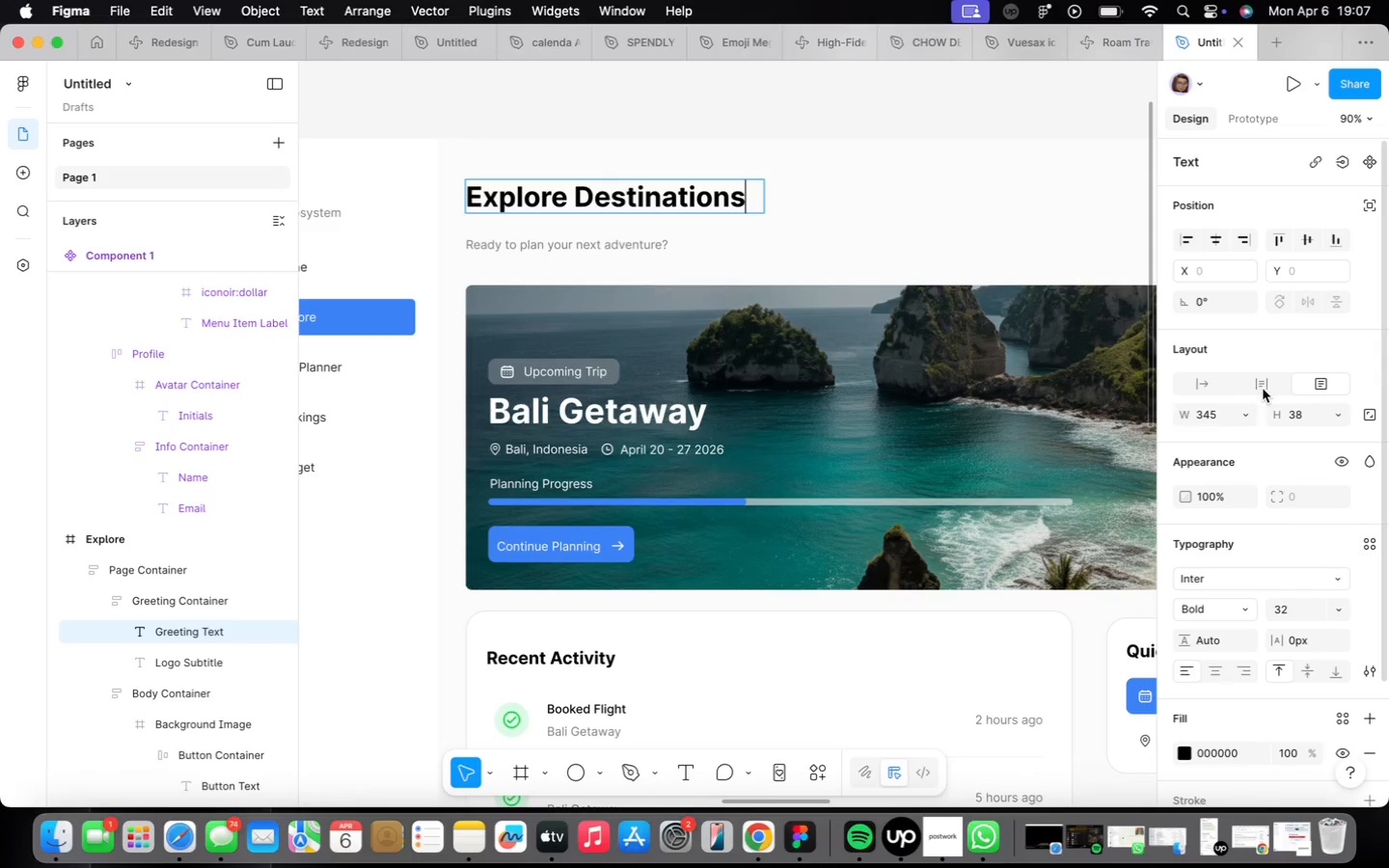 
left_click([1207, 383])
 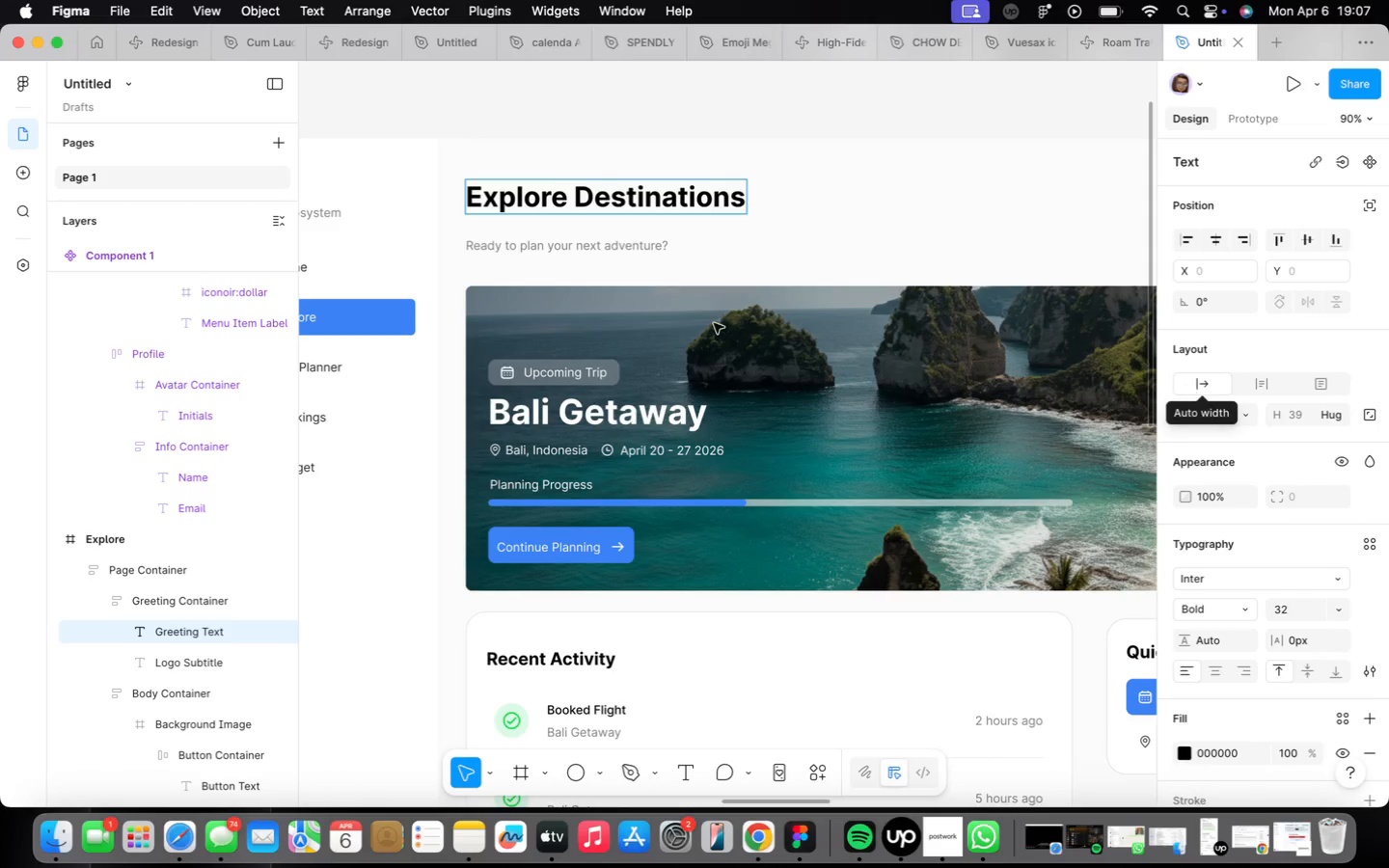 
wait(5.48)
 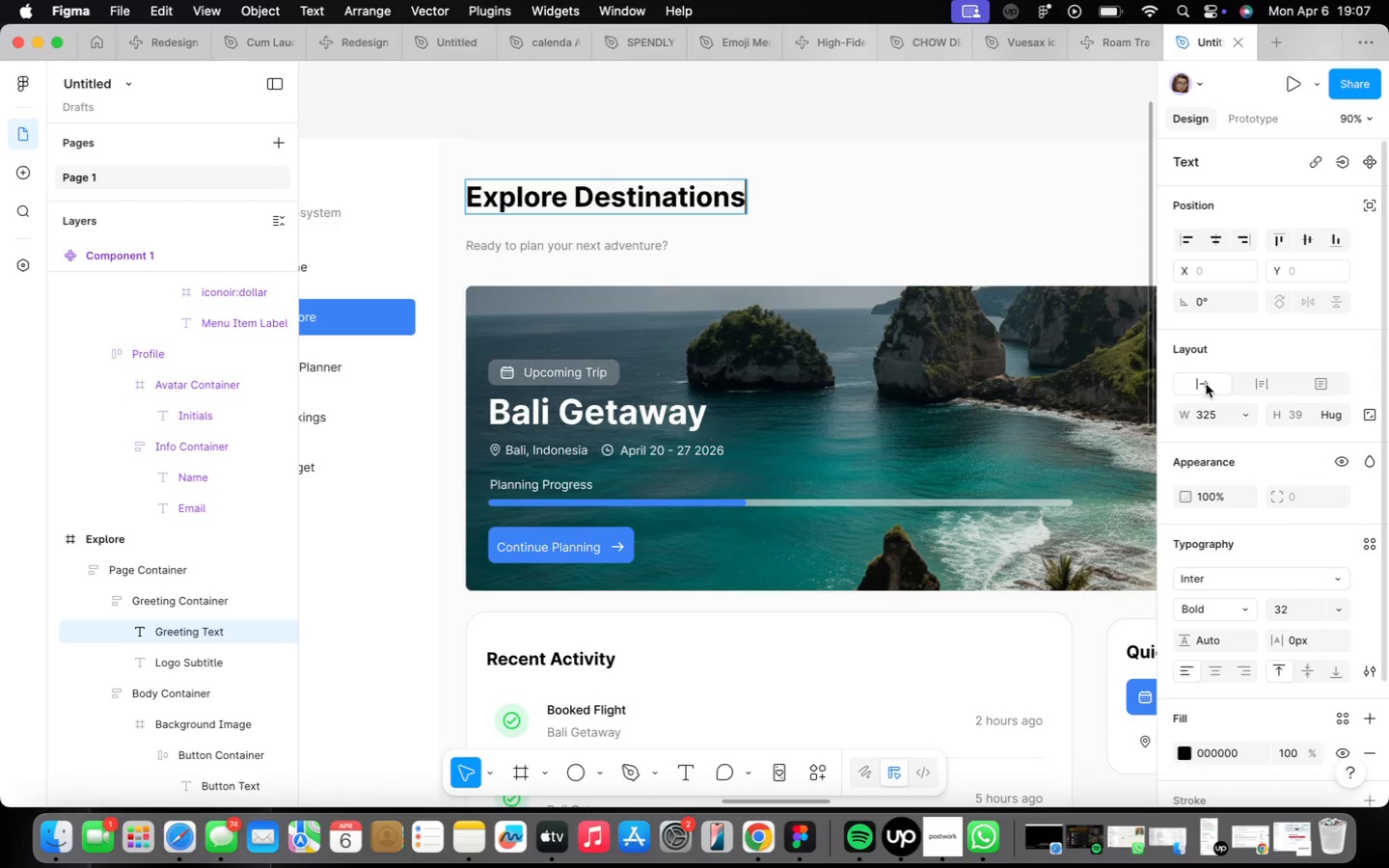 
left_click([817, 256])
 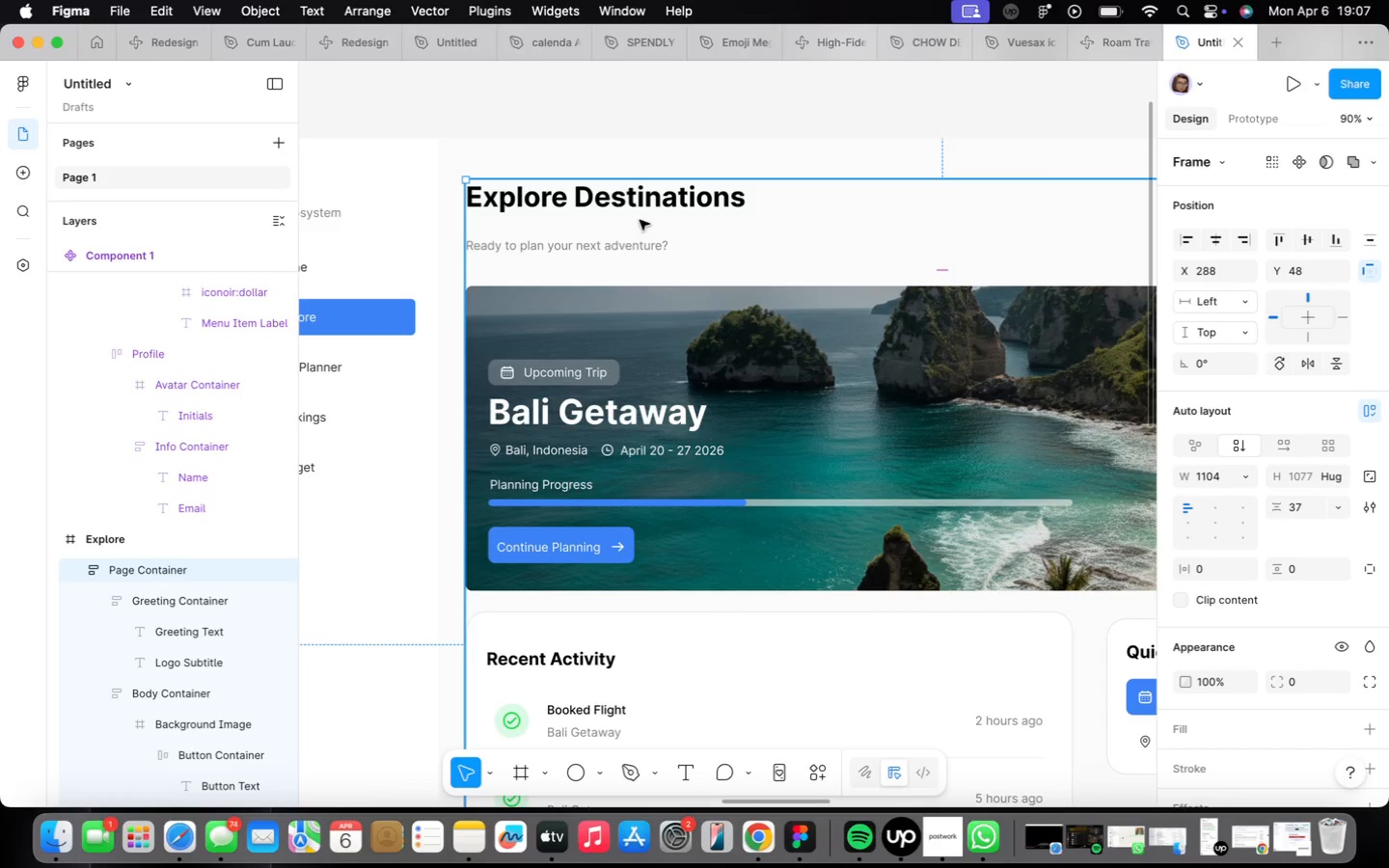 
double_click([640, 219])
 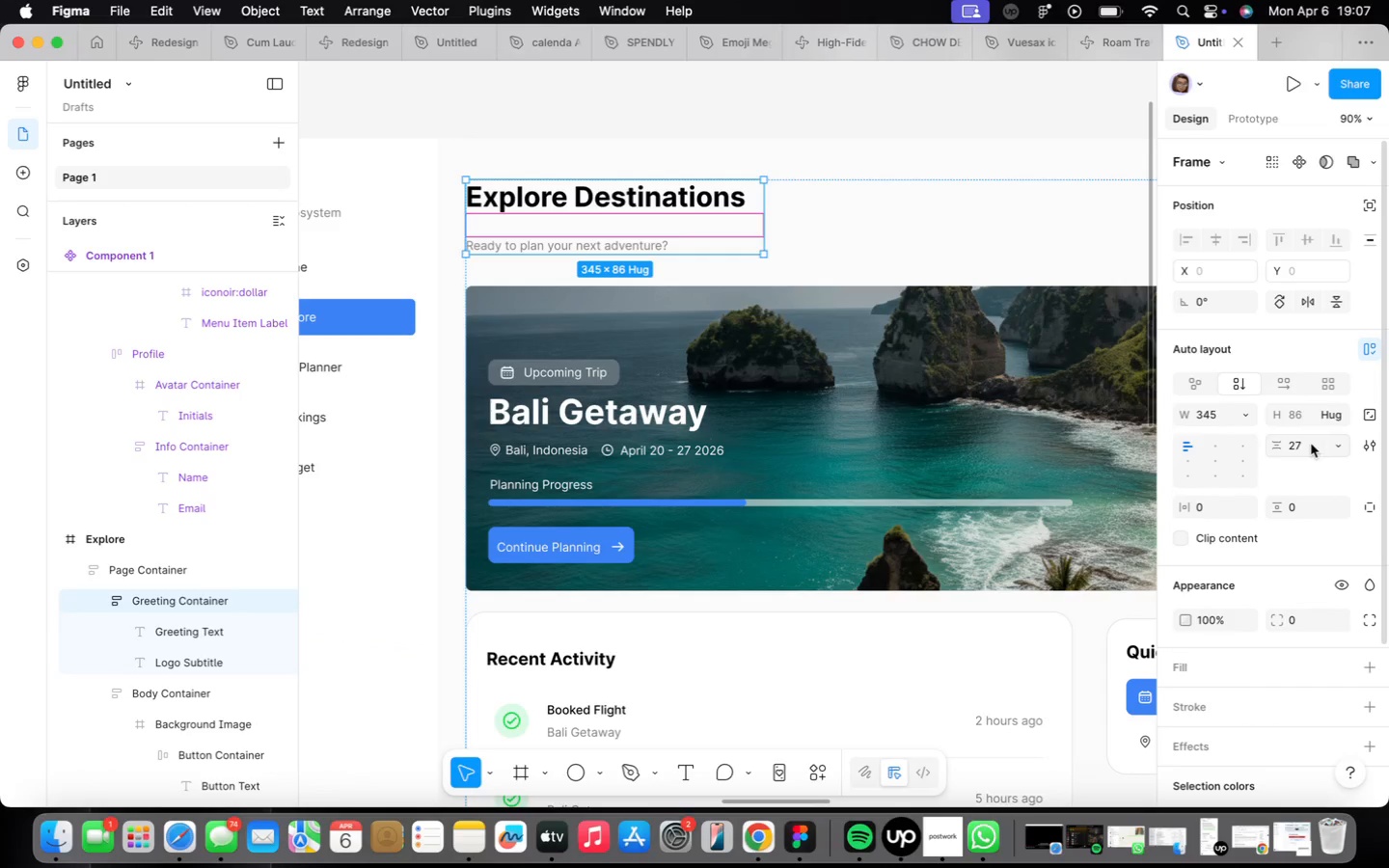 
left_click([1309, 444])
 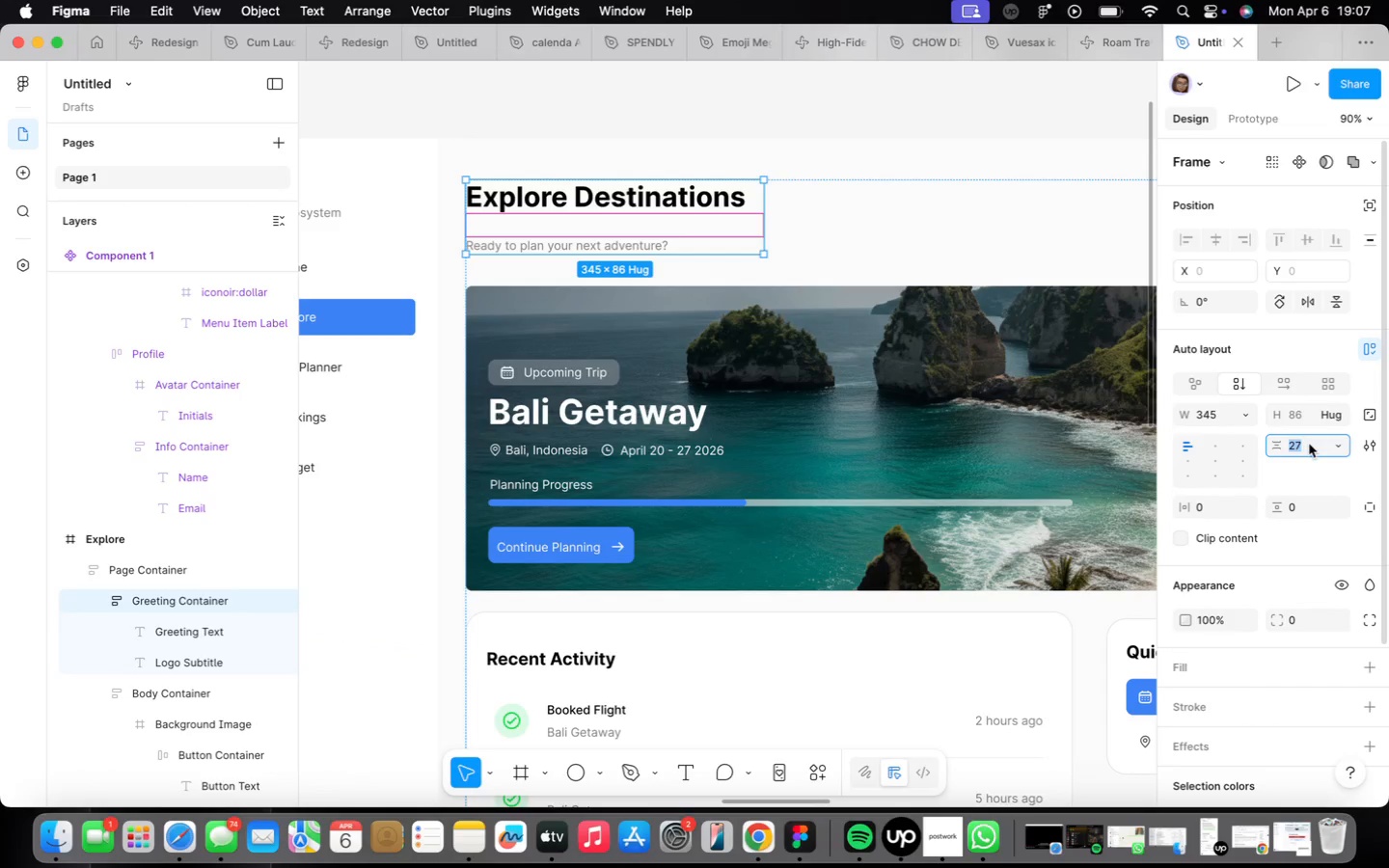 
type(16)
 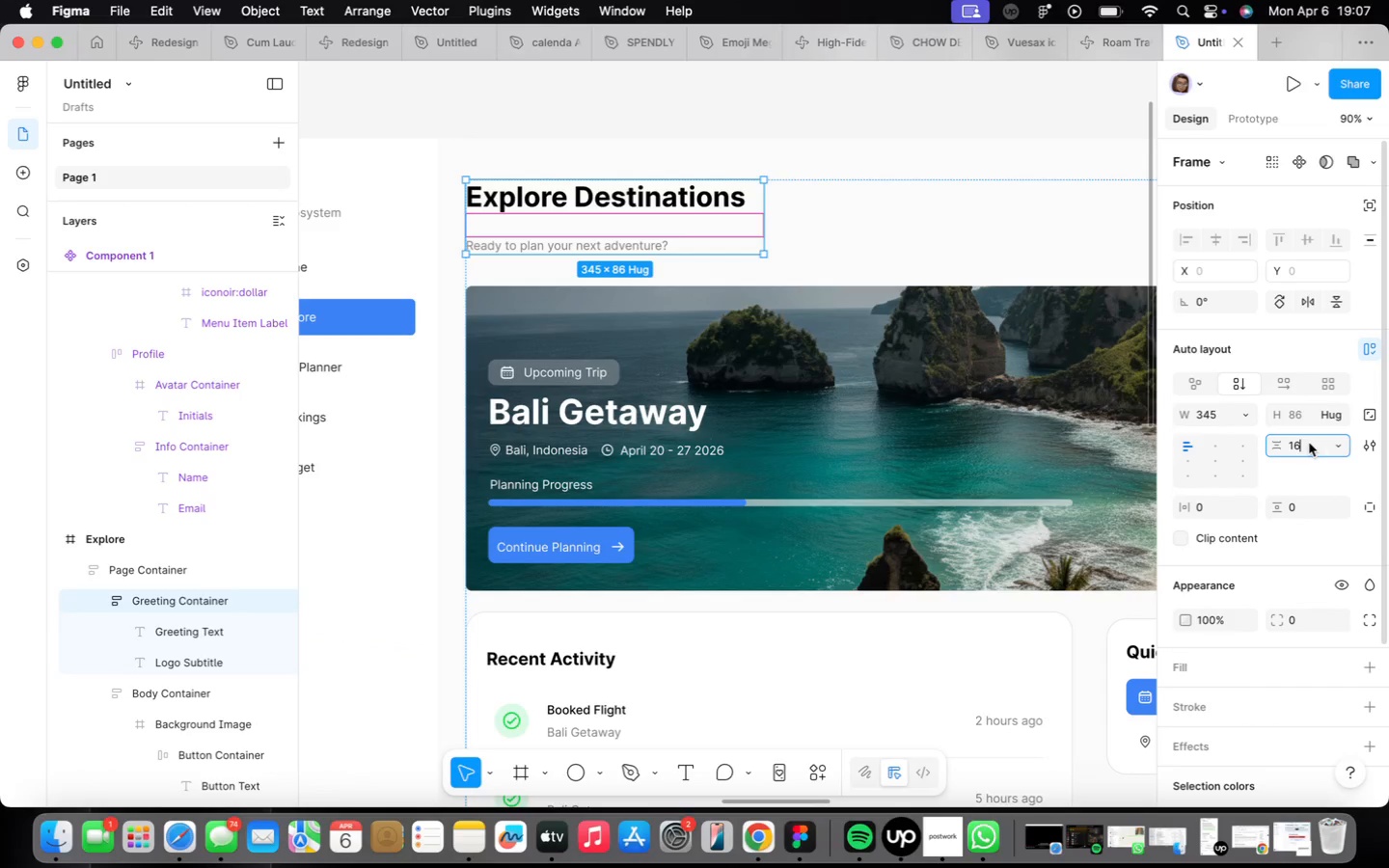 
key(Enter)
 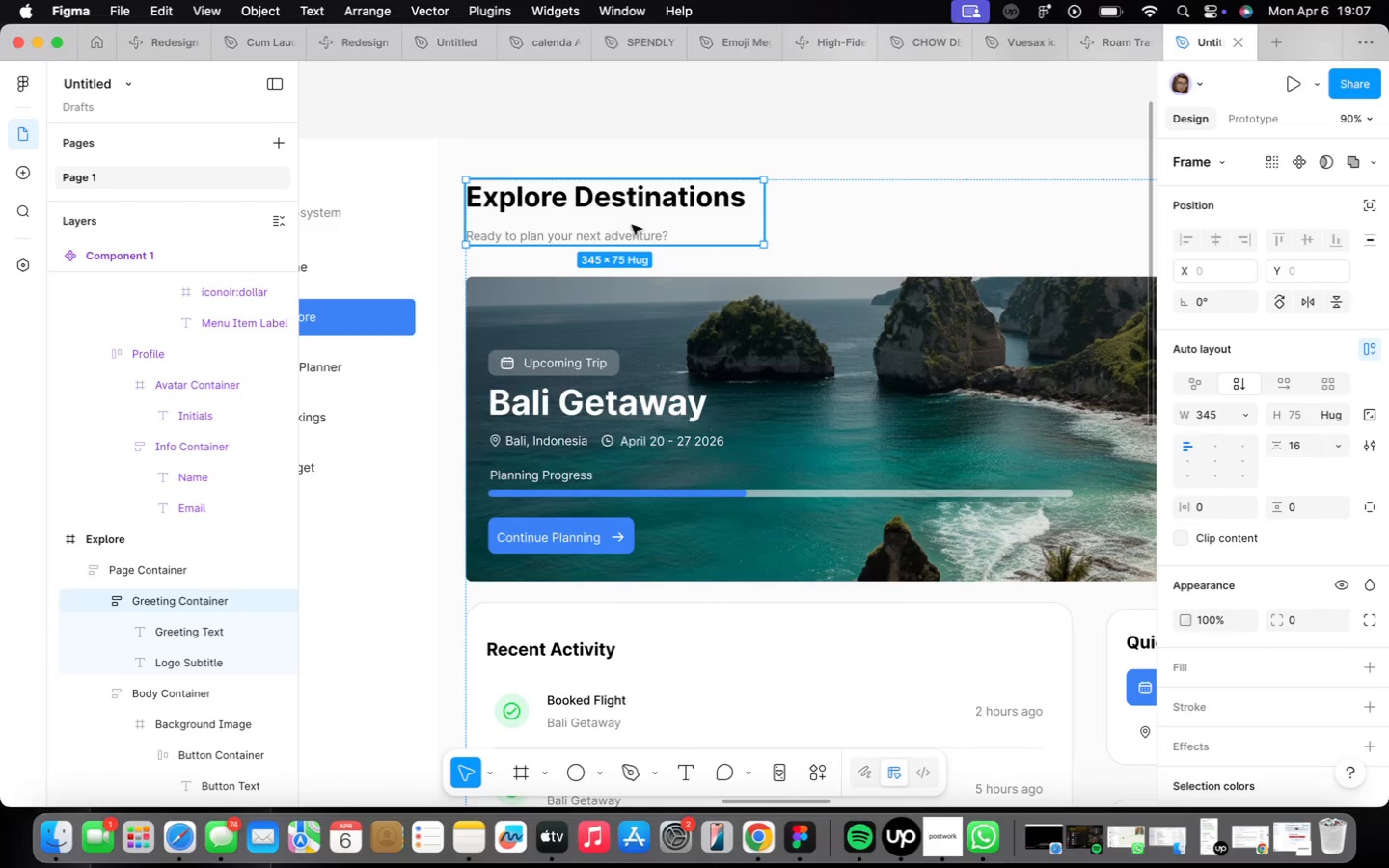 
double_click([624, 232])
 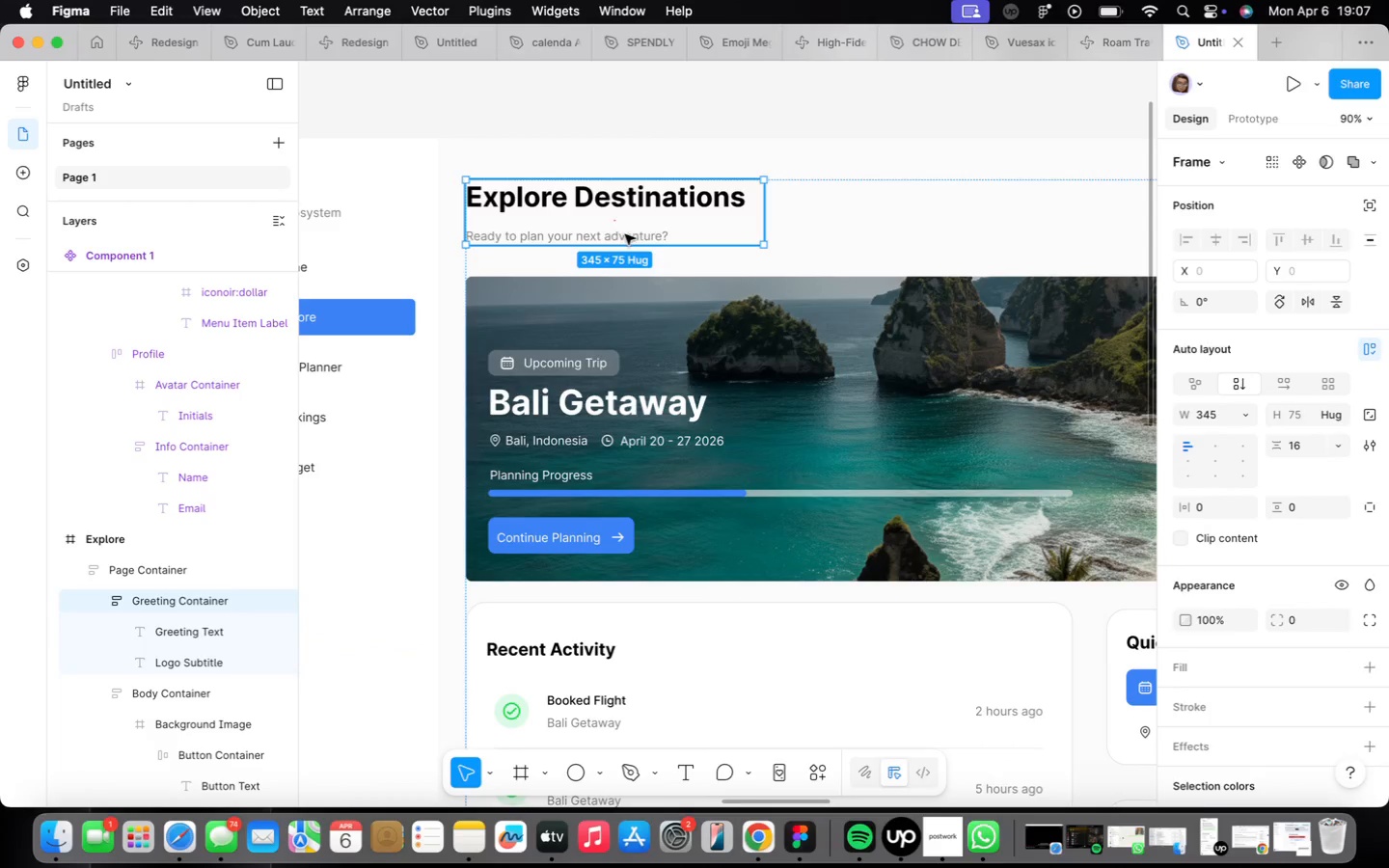 
triple_click([625, 234])
 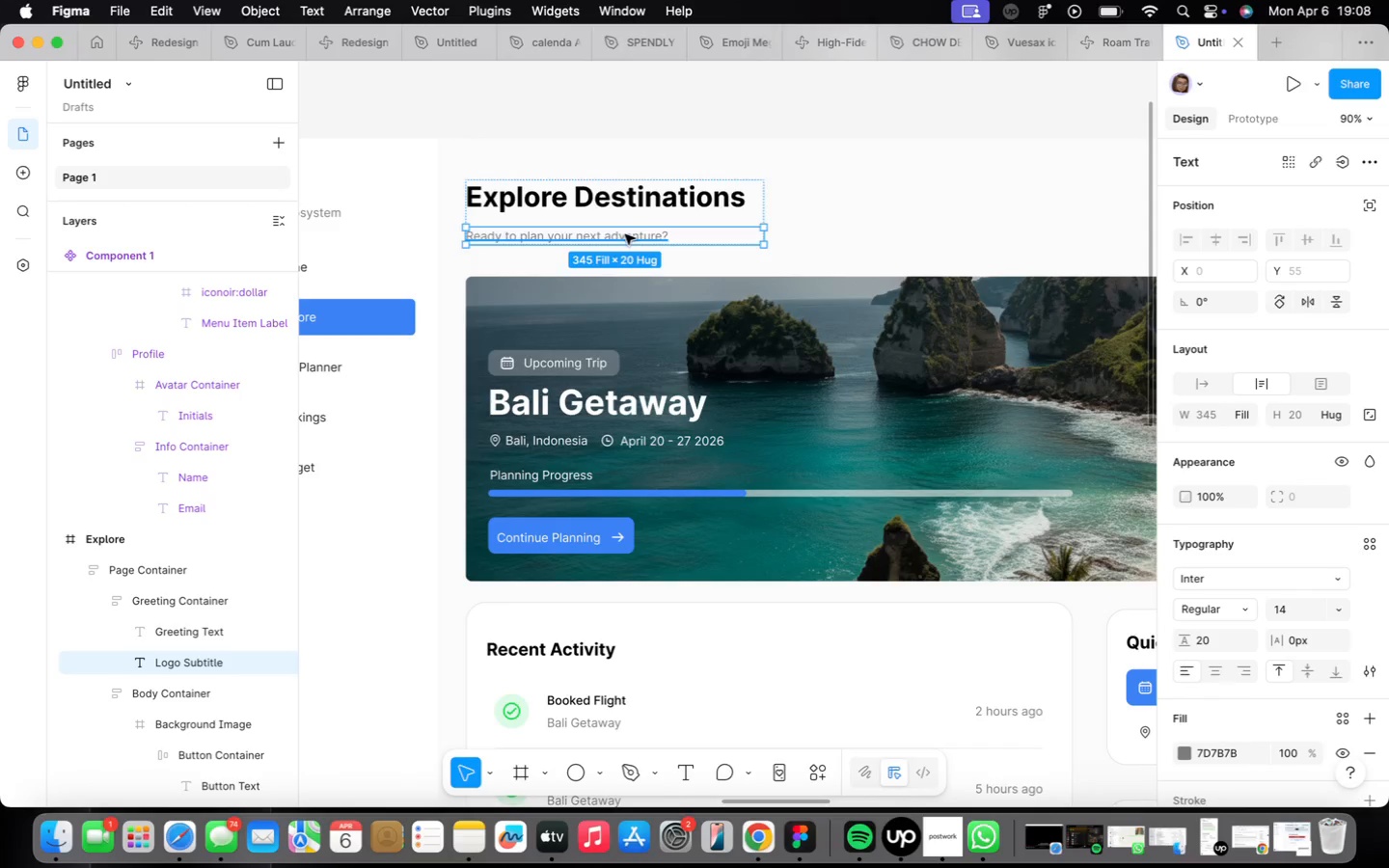 
triple_click([625, 234])
 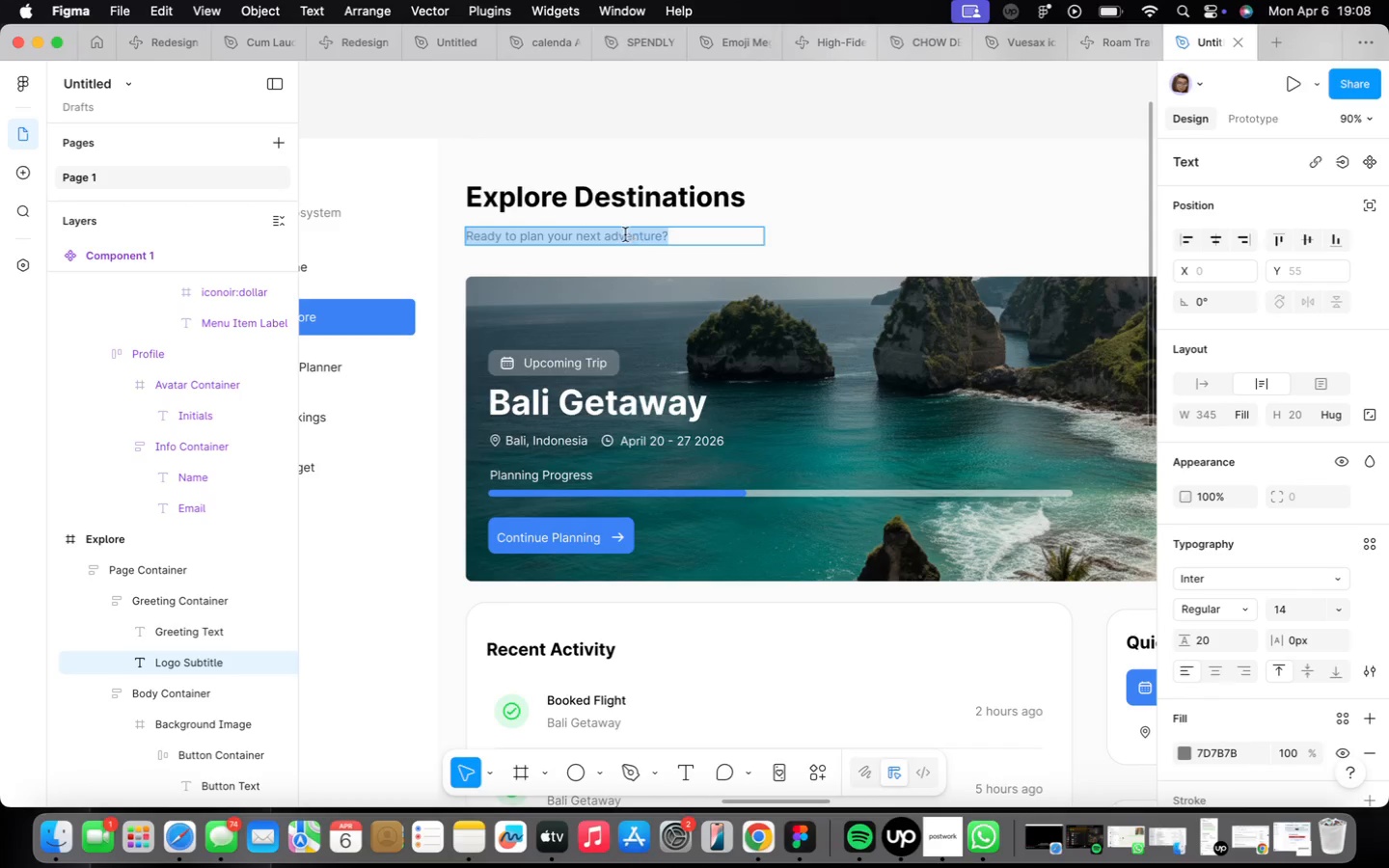 
triple_click([625, 234])
 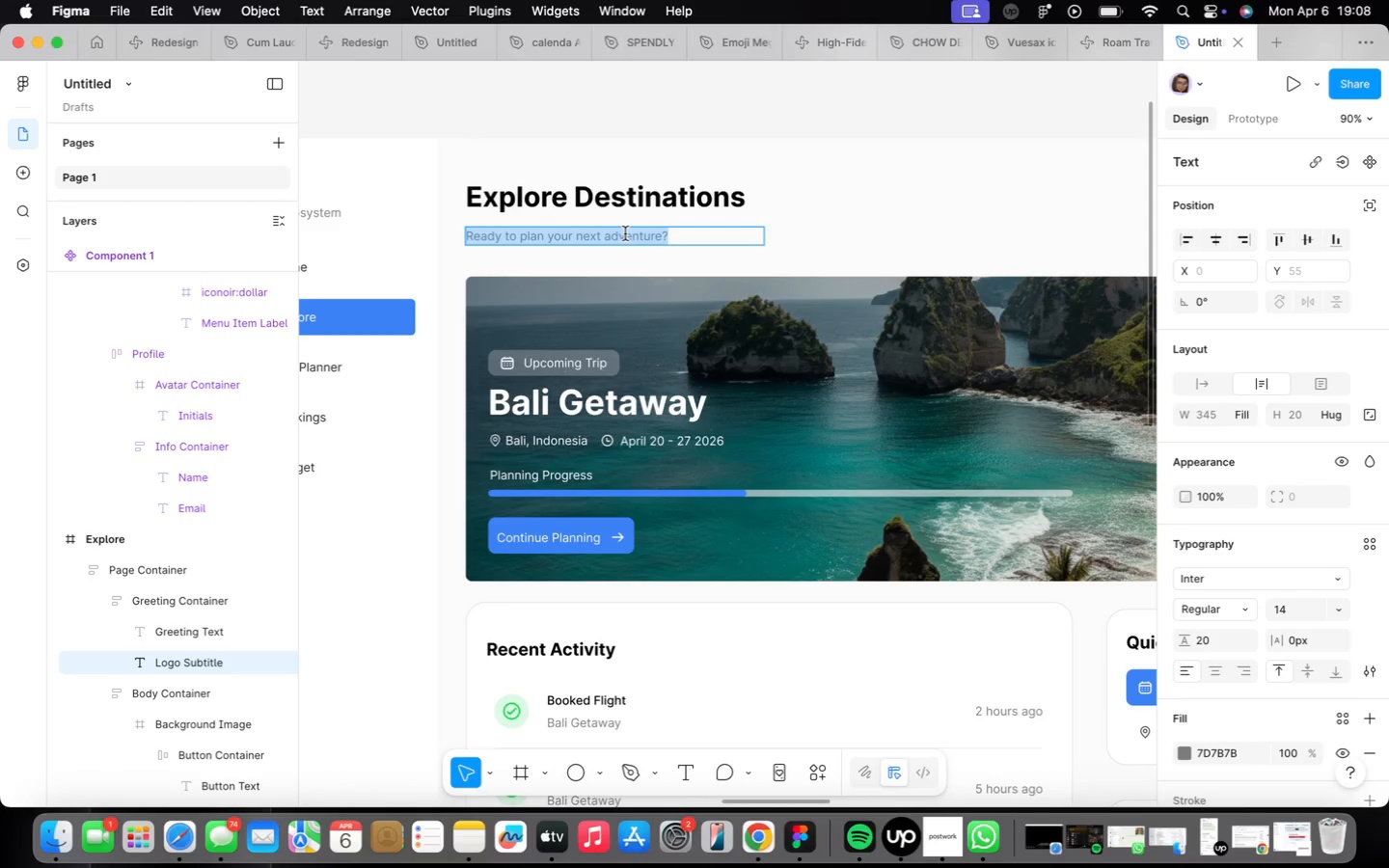 
type(Discover yp)
key(Backspace)
type(our next adventurre)
 